 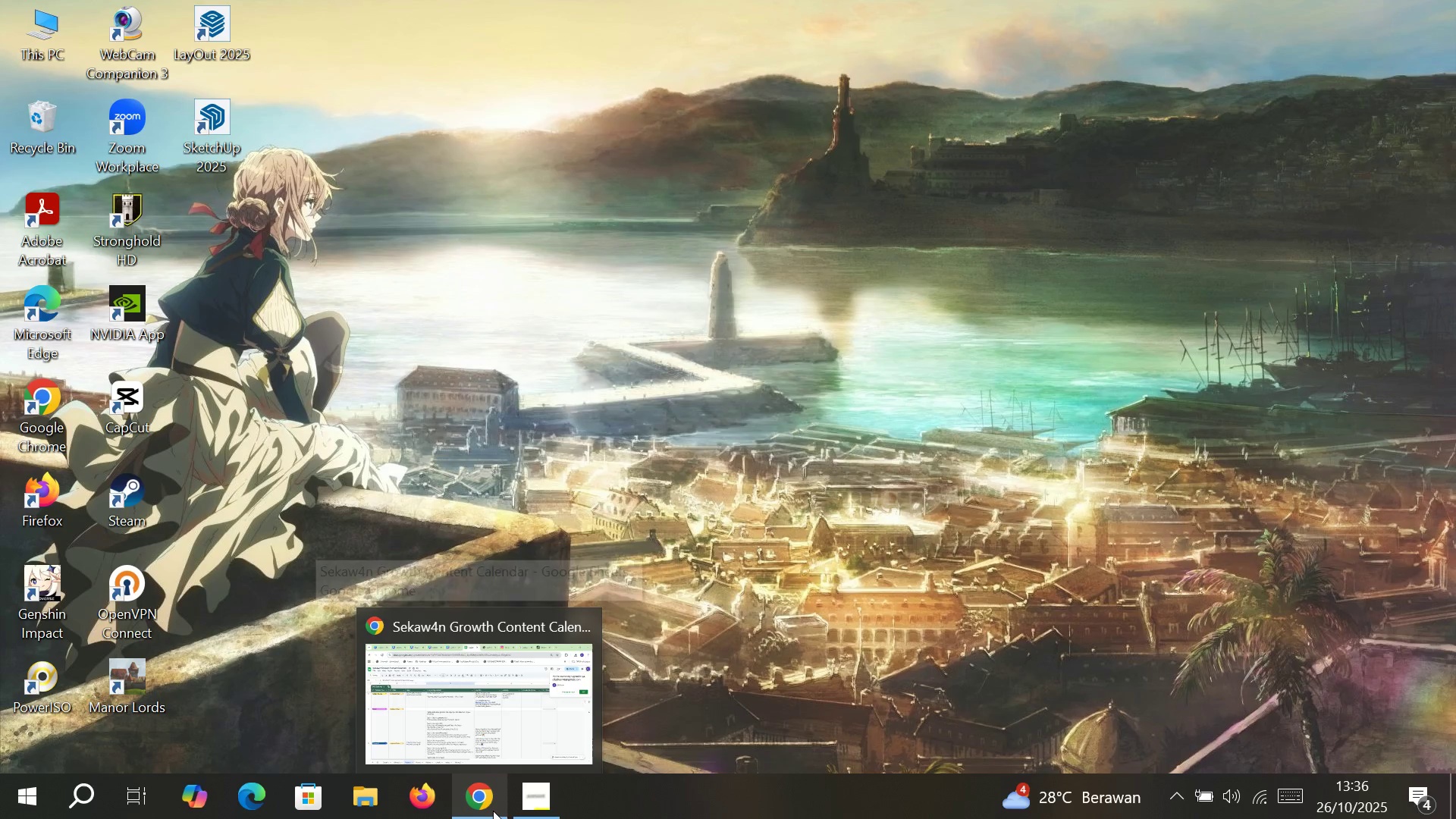 
left_click([493, 811])
 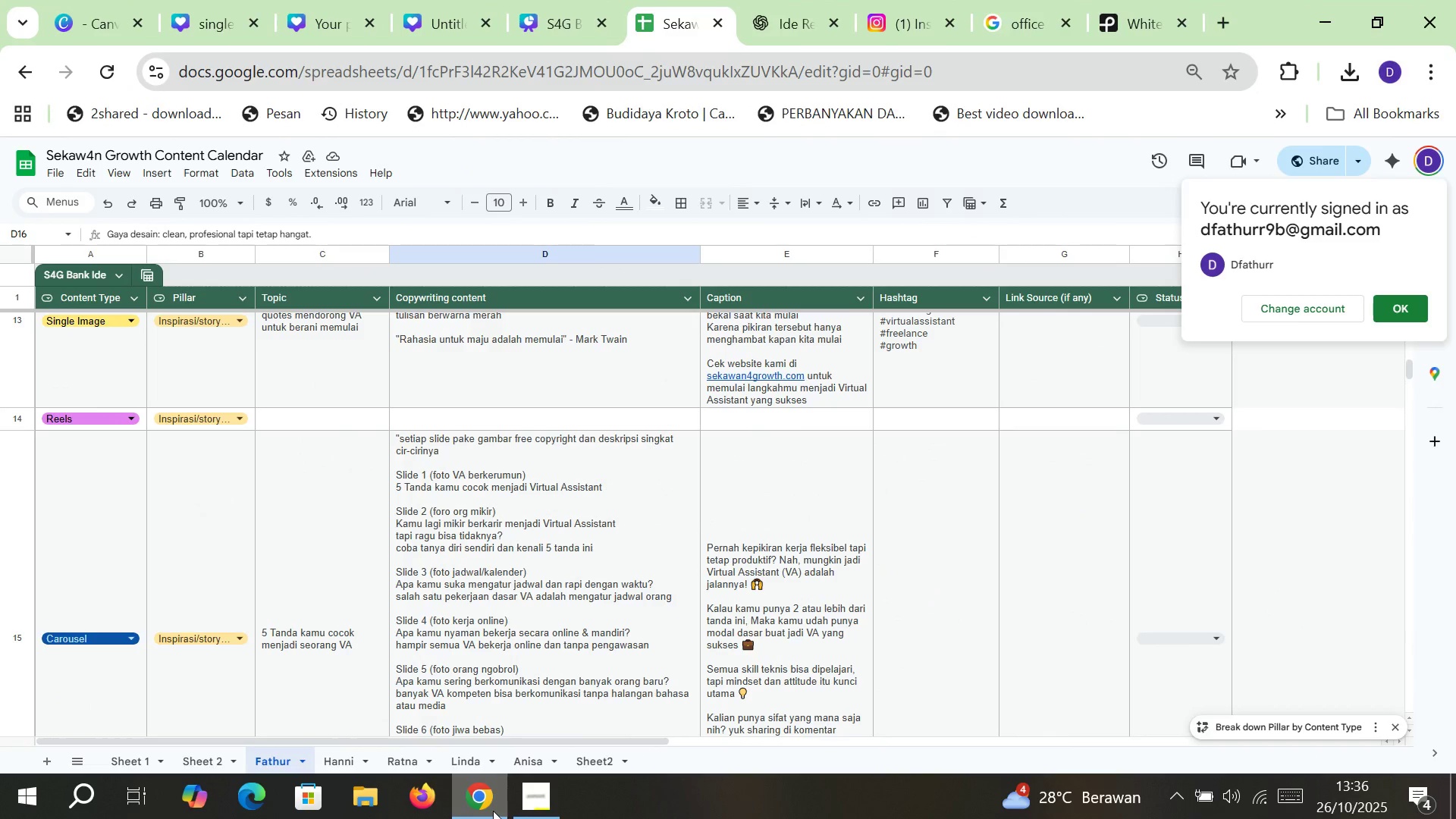 
wait(10.21)
 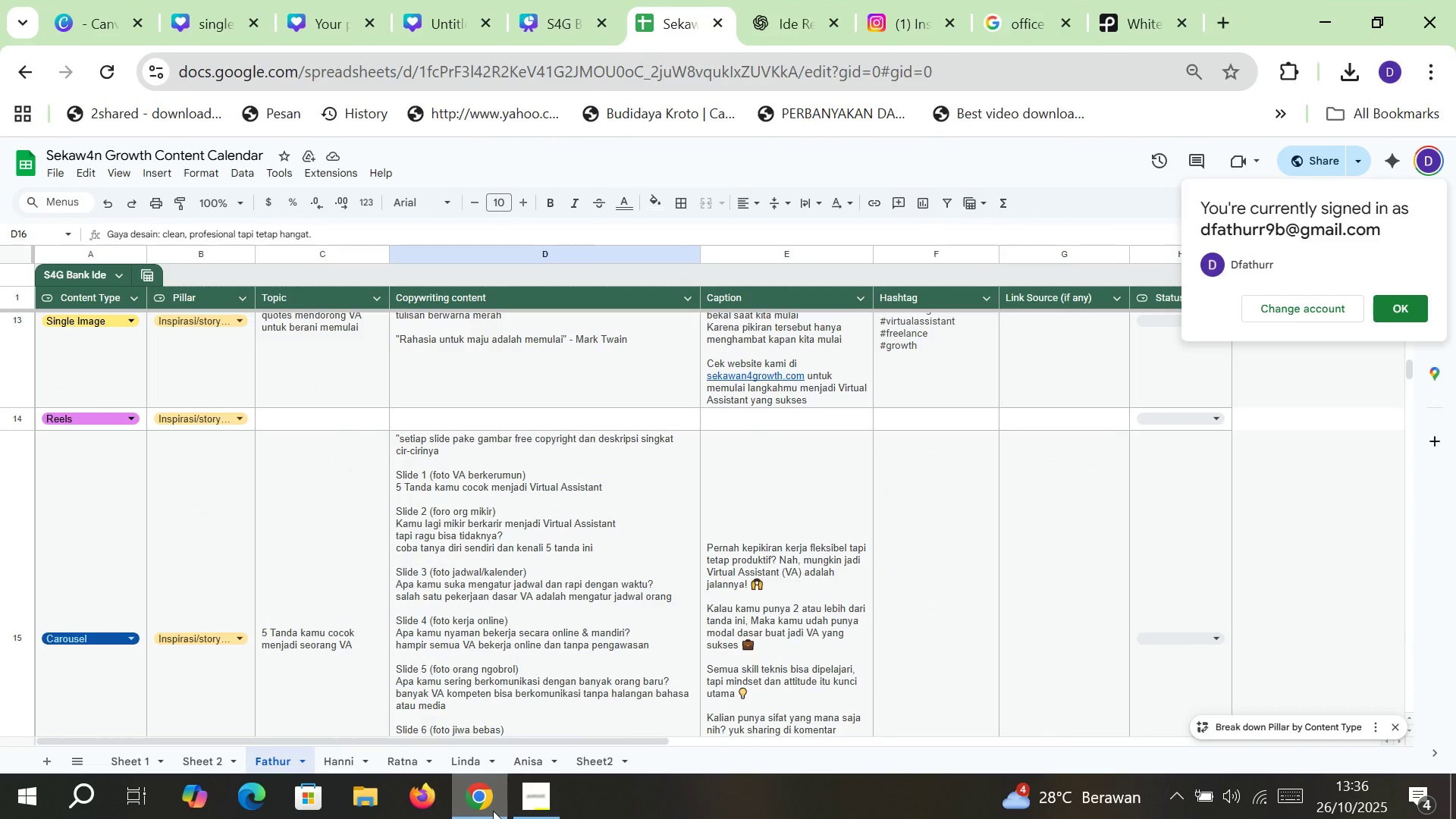 
left_click([325, 0])
 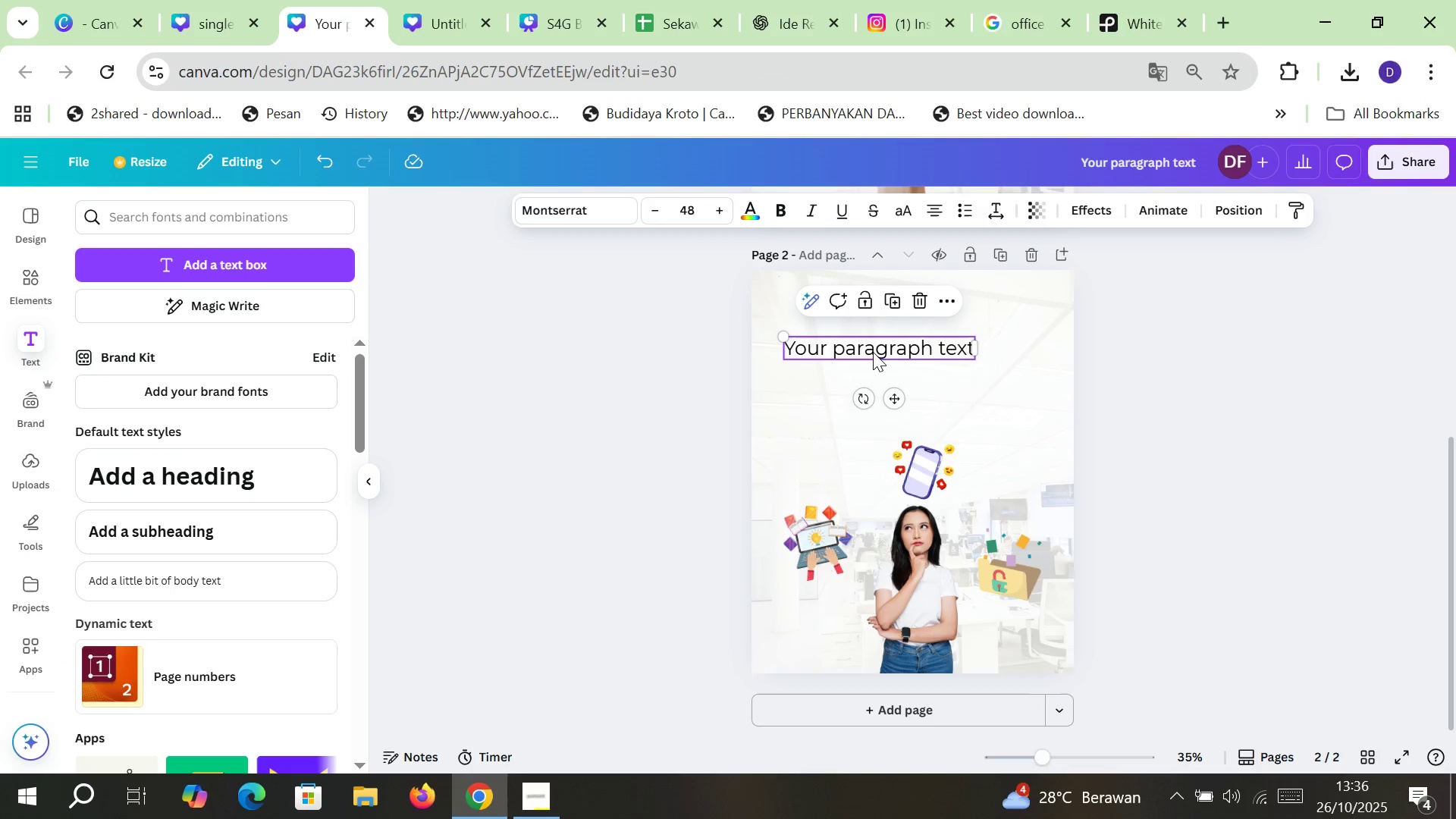 
double_click([873, 352])
 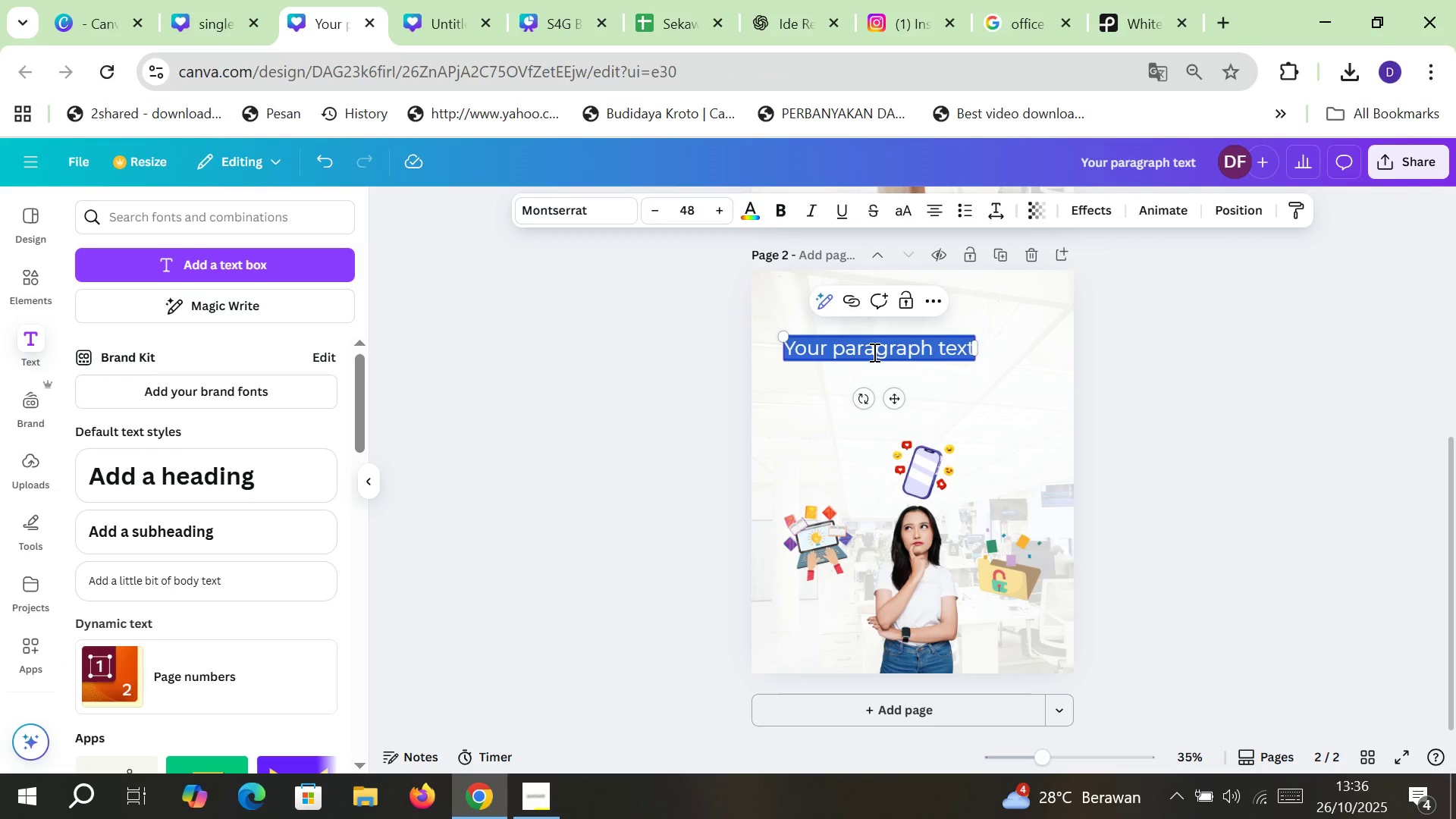 
type(Kamu)
 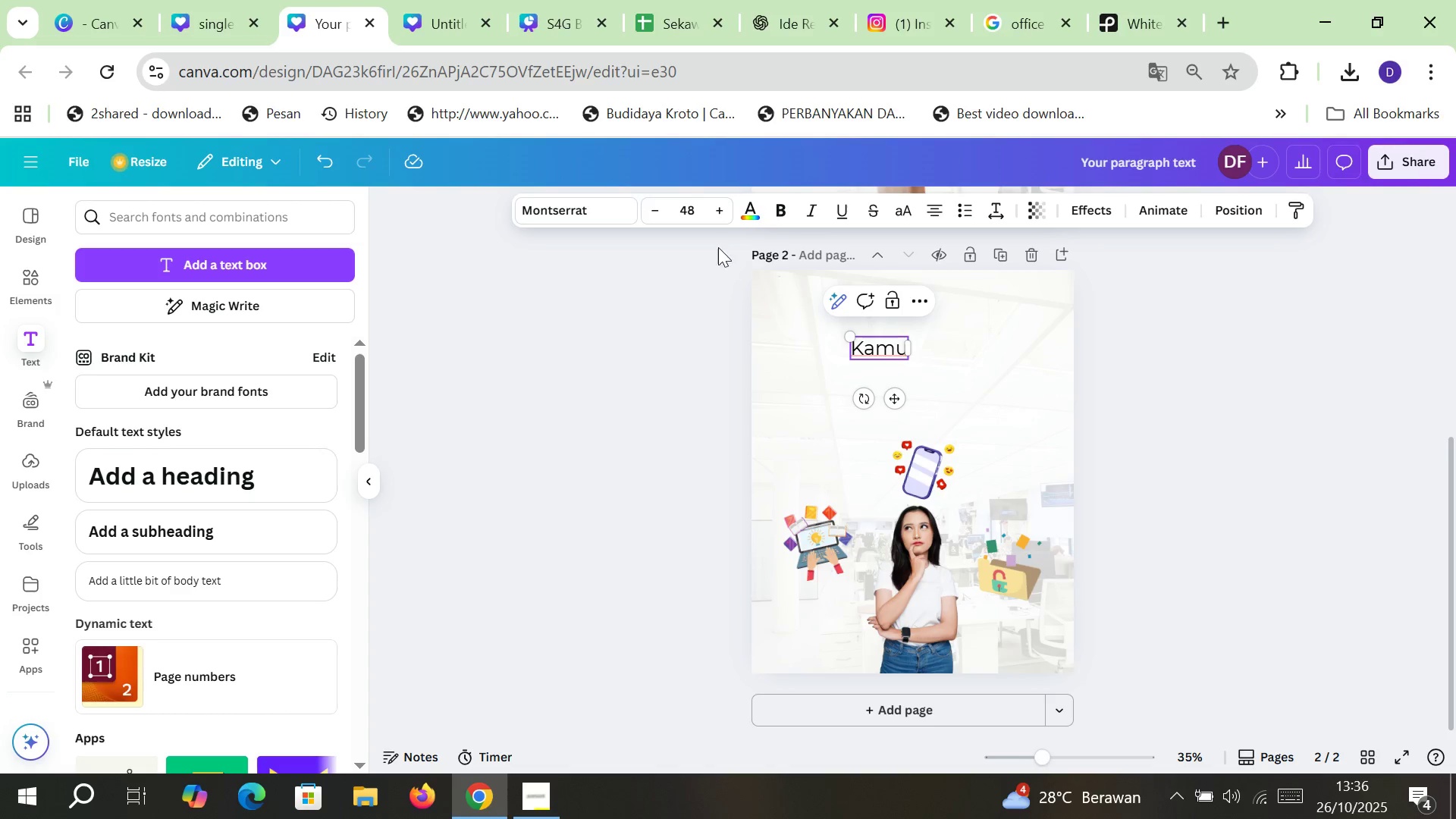 
left_click([690, 215])
 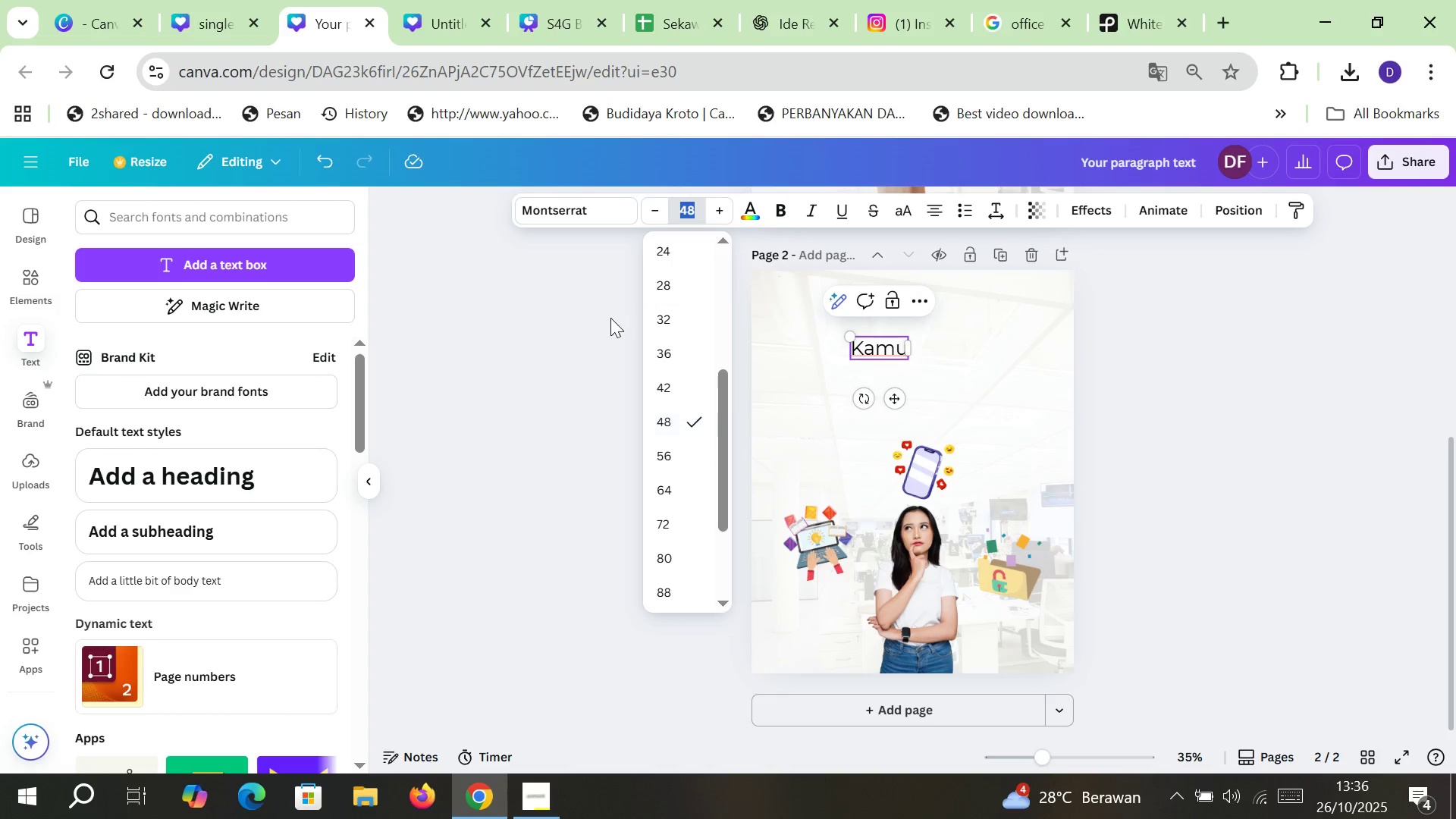 
left_click([607, 319])
 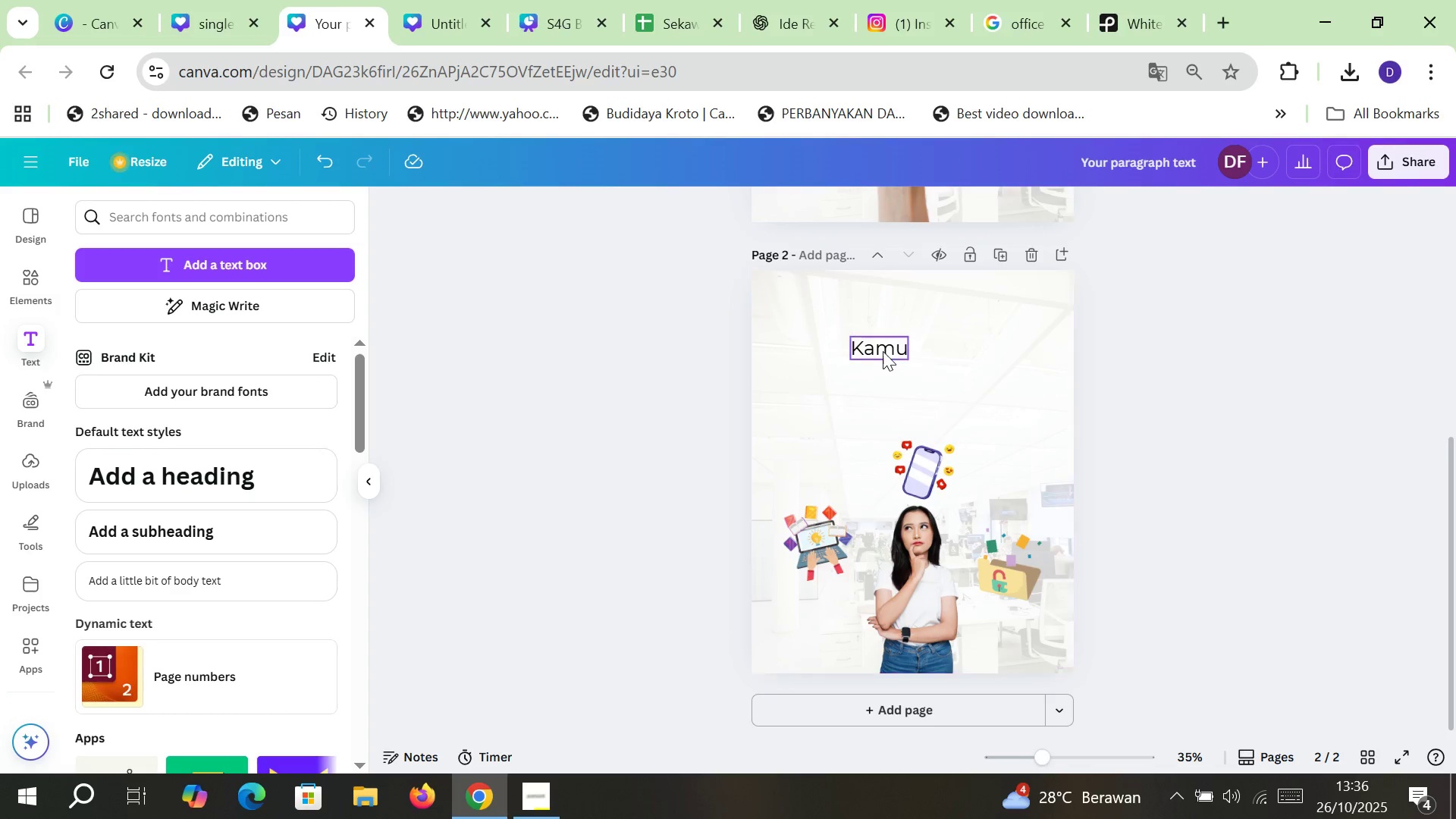 
left_click([883, 351])
 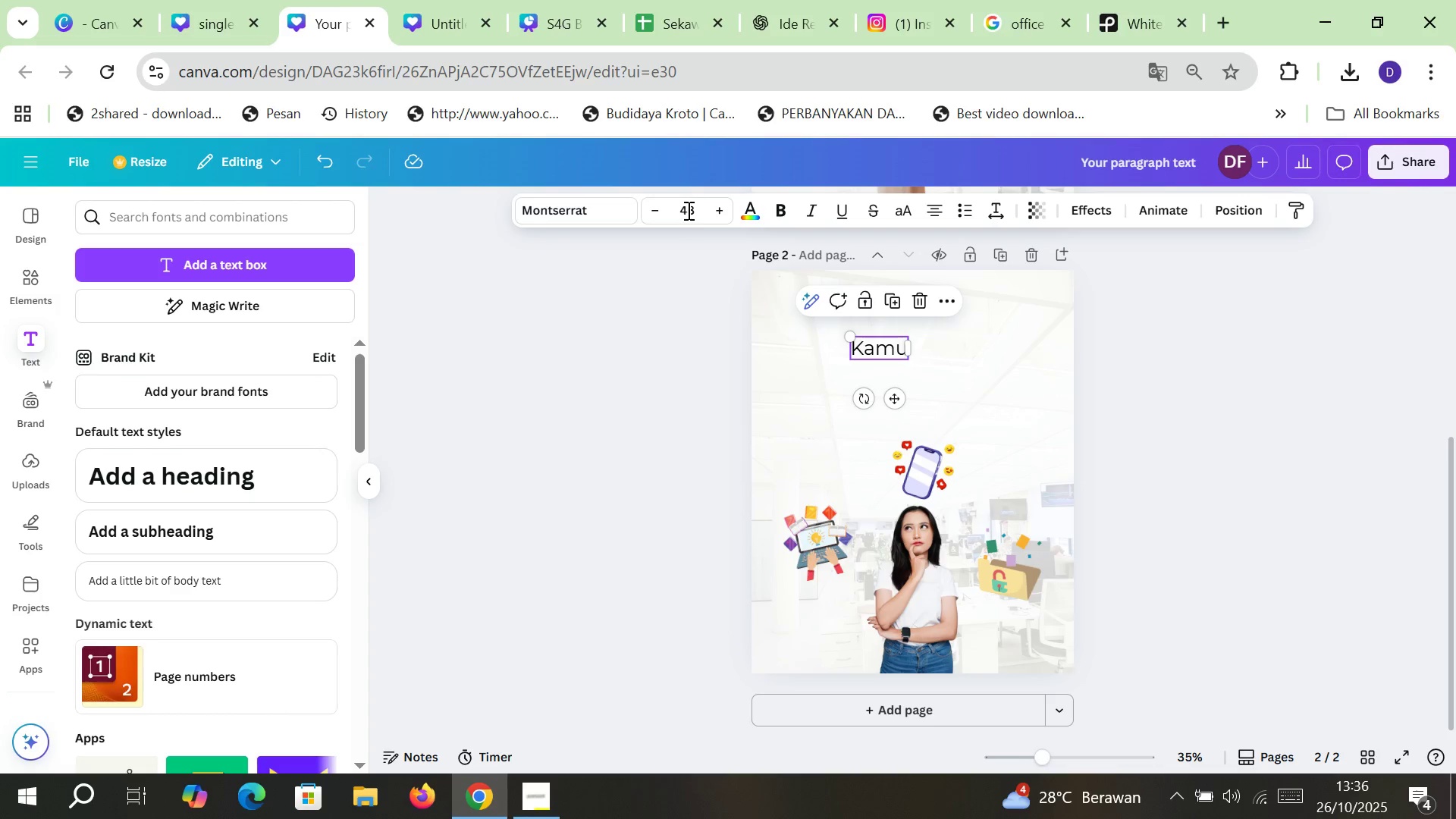 
left_click([687, 210])
 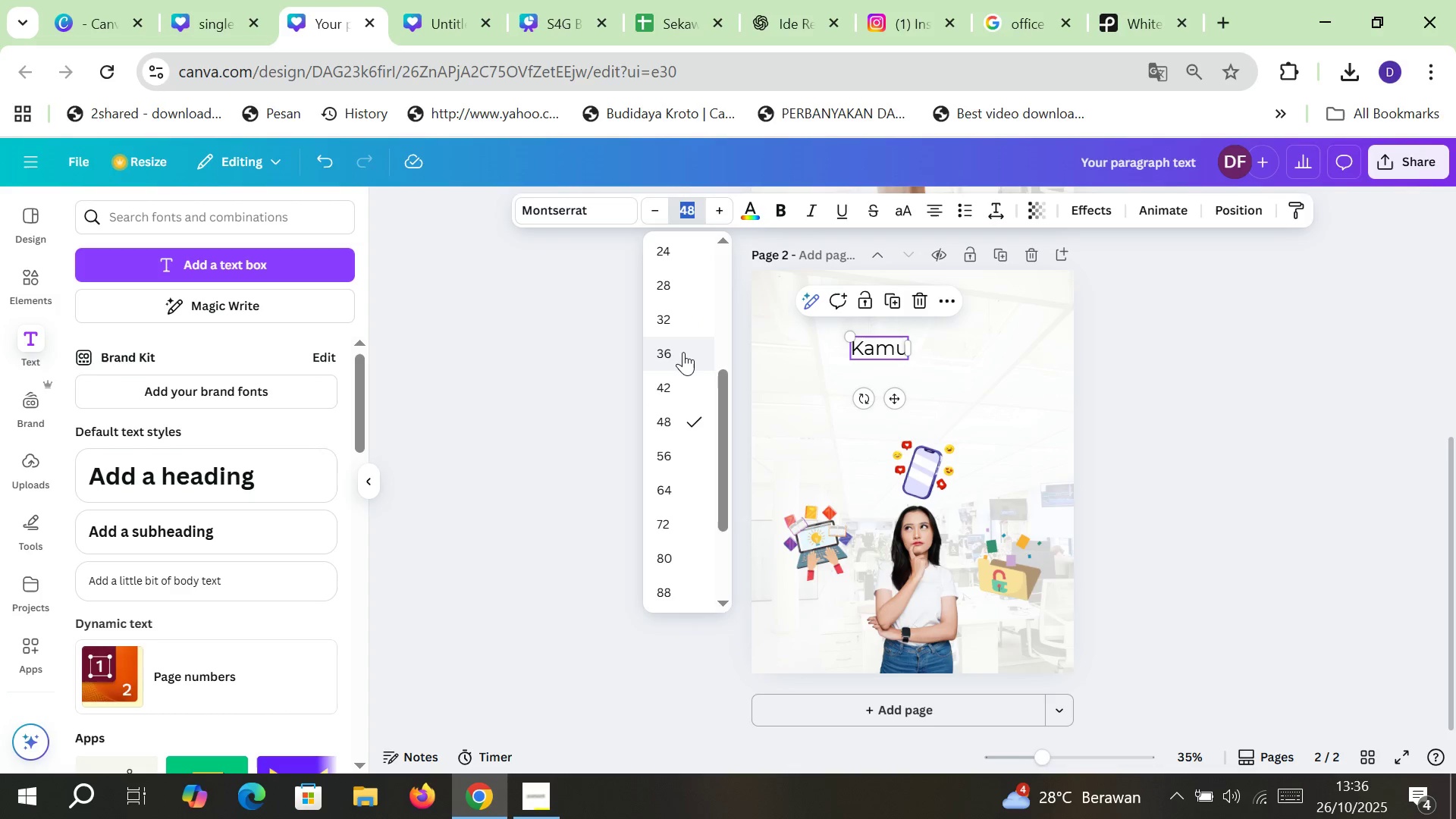 
left_click([683, 352])
 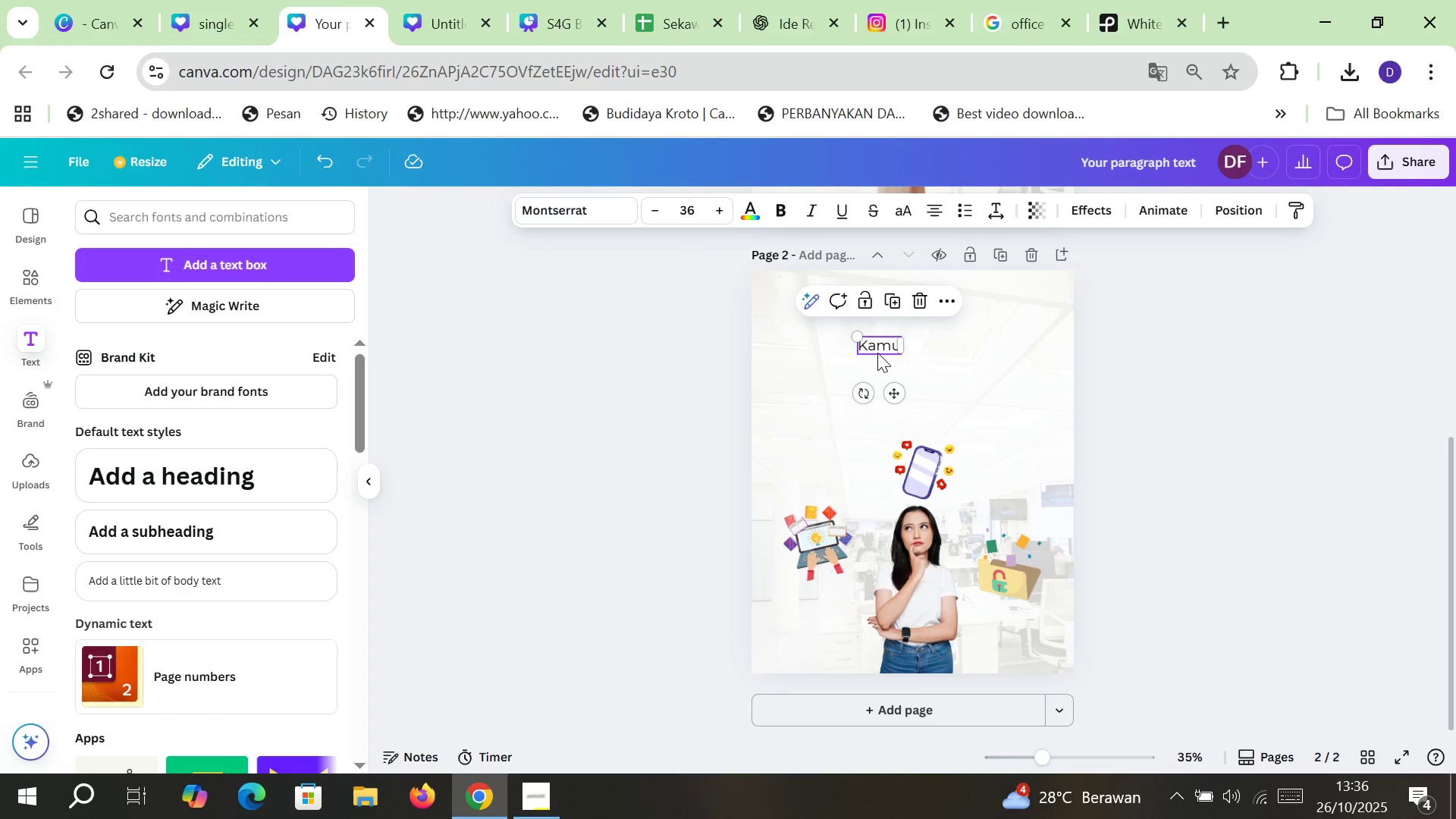 
left_click([885, 347])
 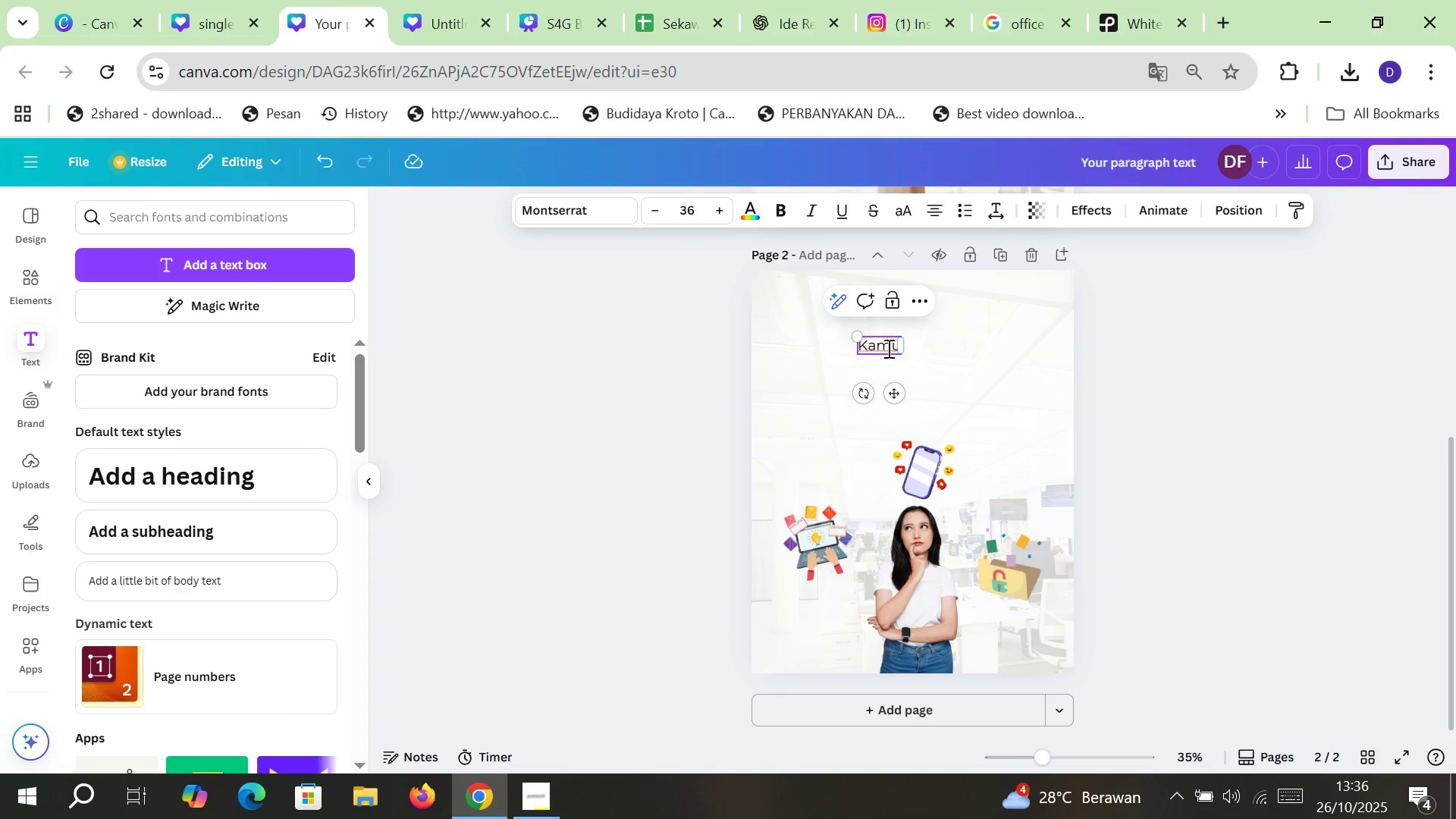 
key(ArrowRight)
 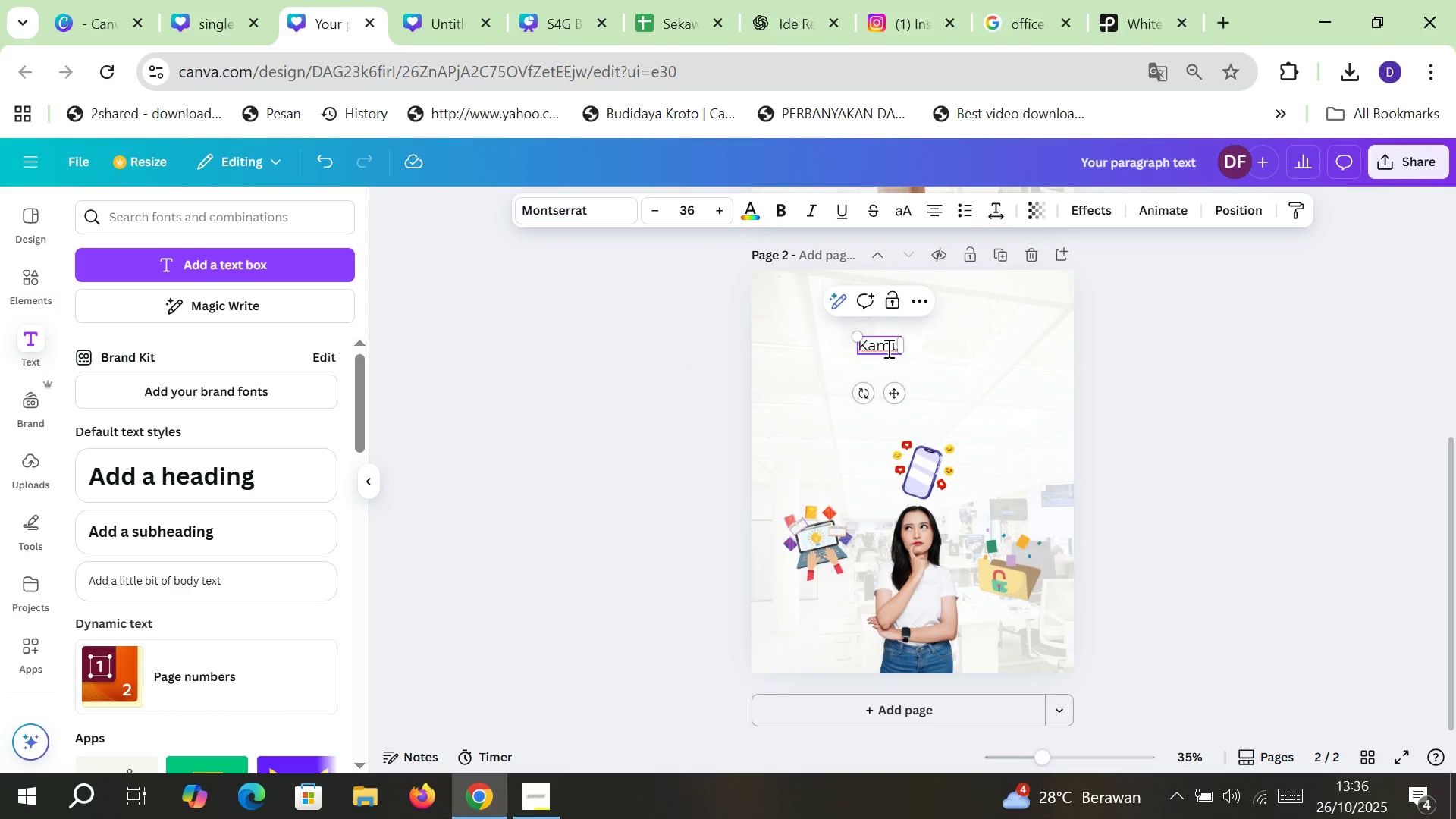 
type( masih ragu untuk menjadi VA)
 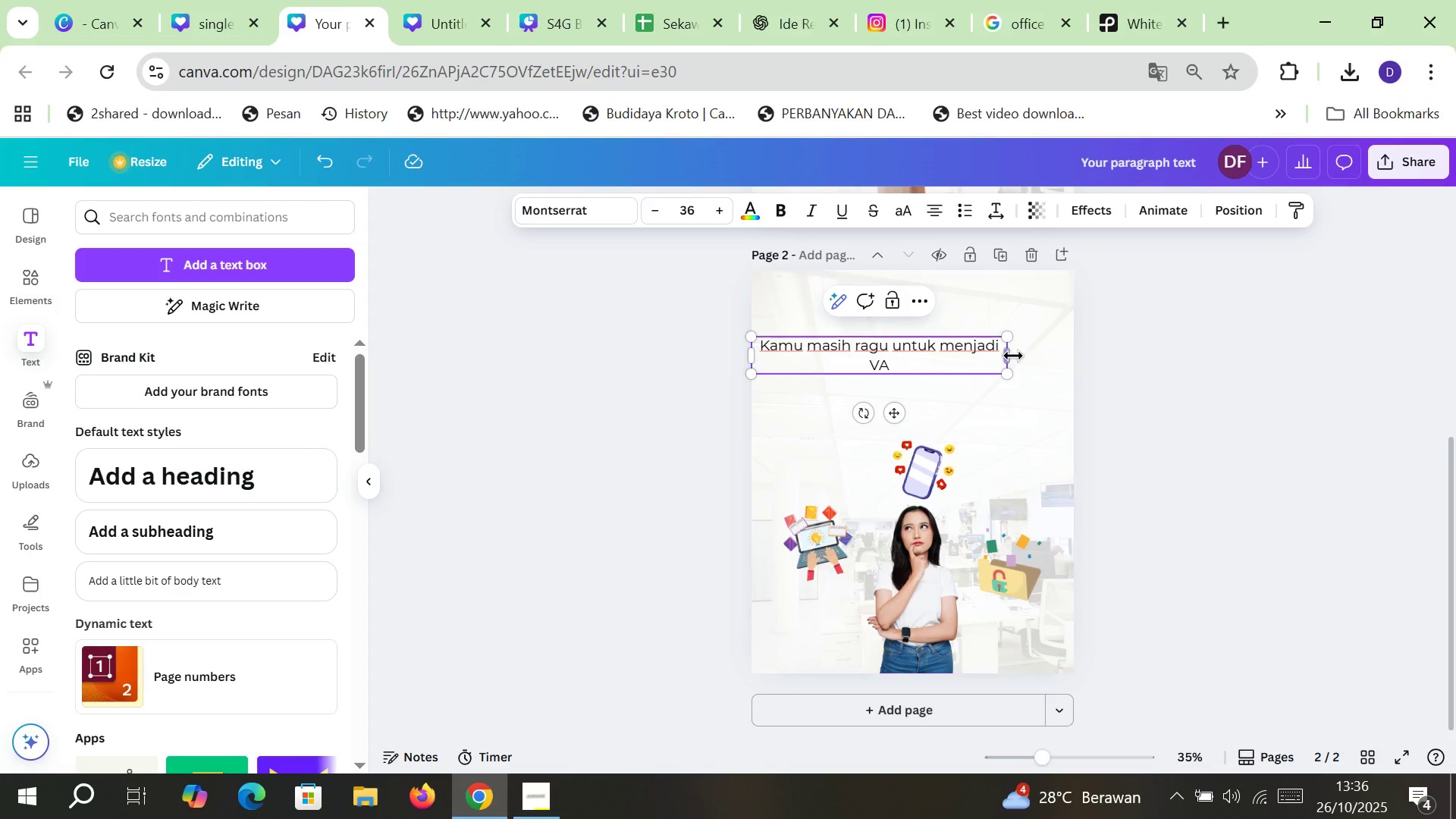 
double_click([1006, 355])
 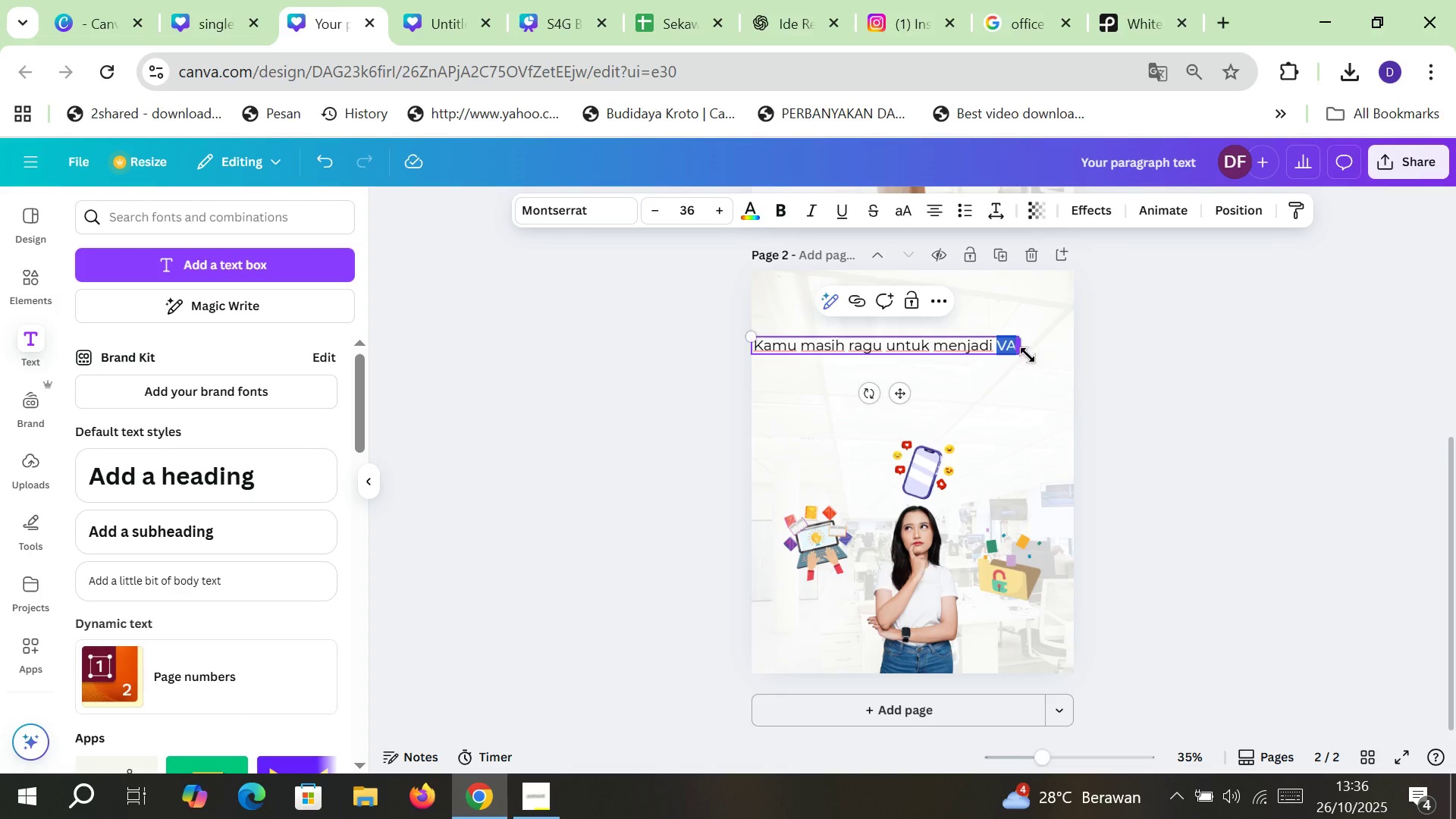 
left_click([1009, 350])
 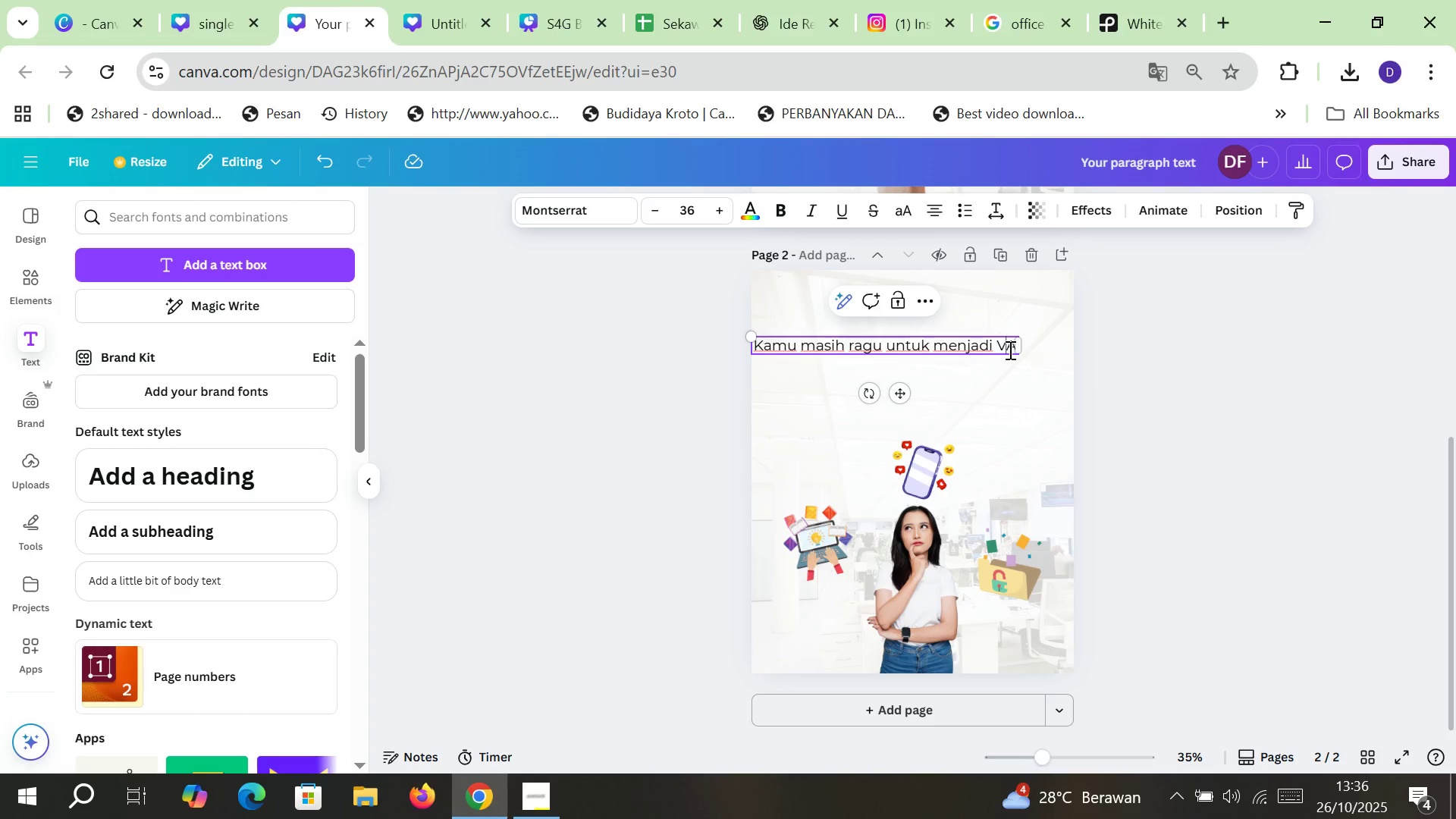 
key(ArrowRight)
 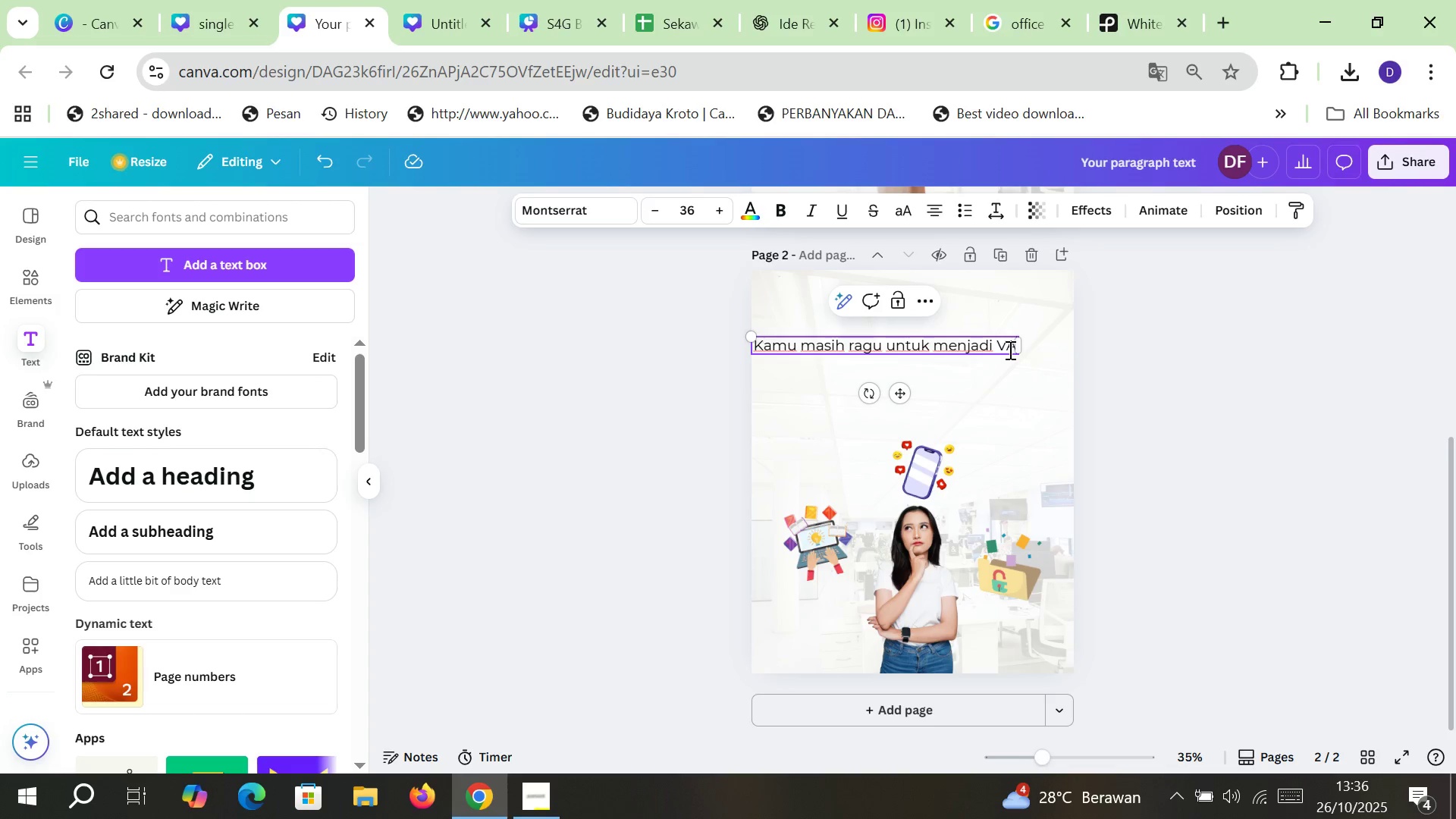 
key(Shift+ShiftRight)
 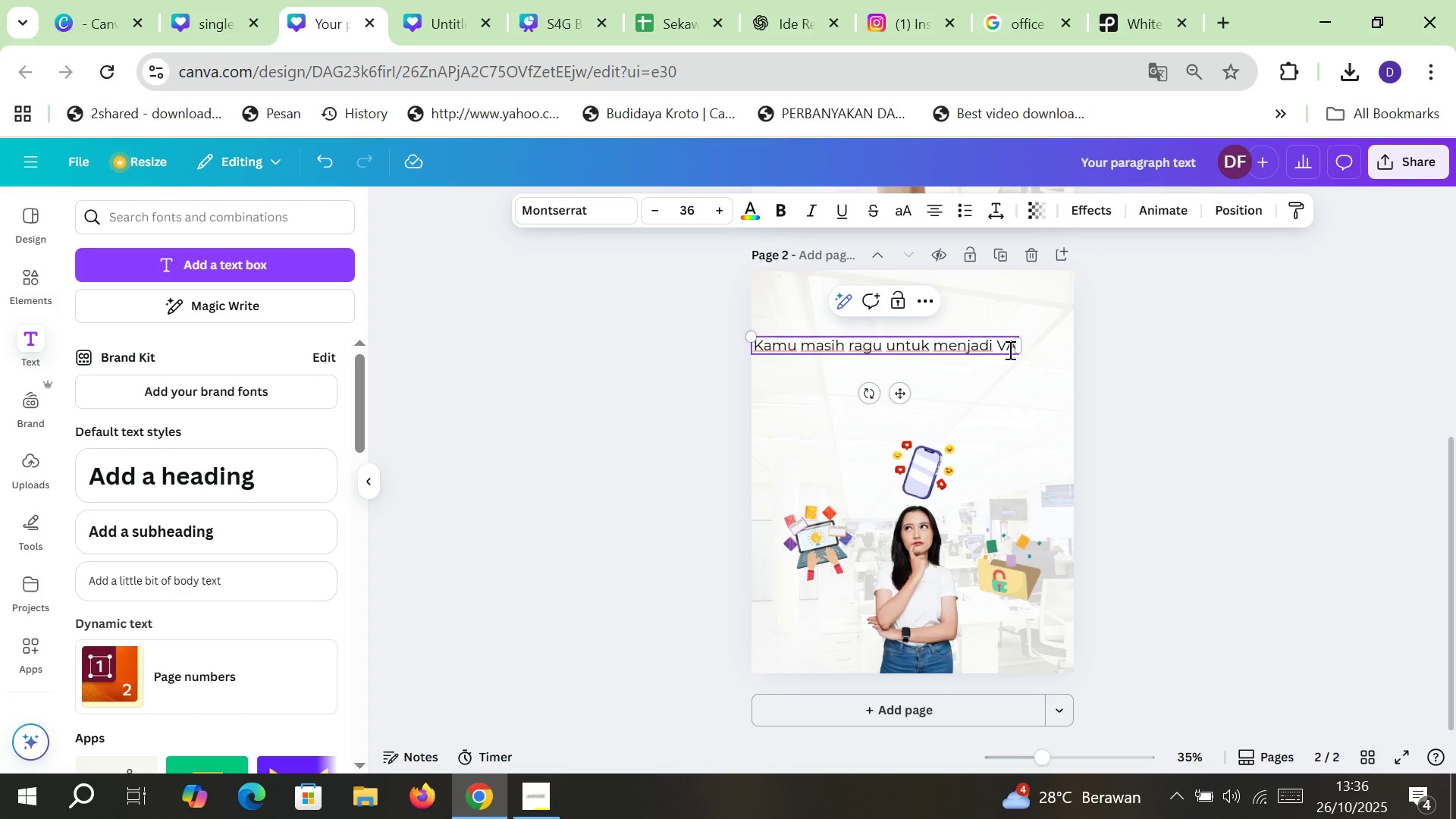 
key(Shift+Slash)
 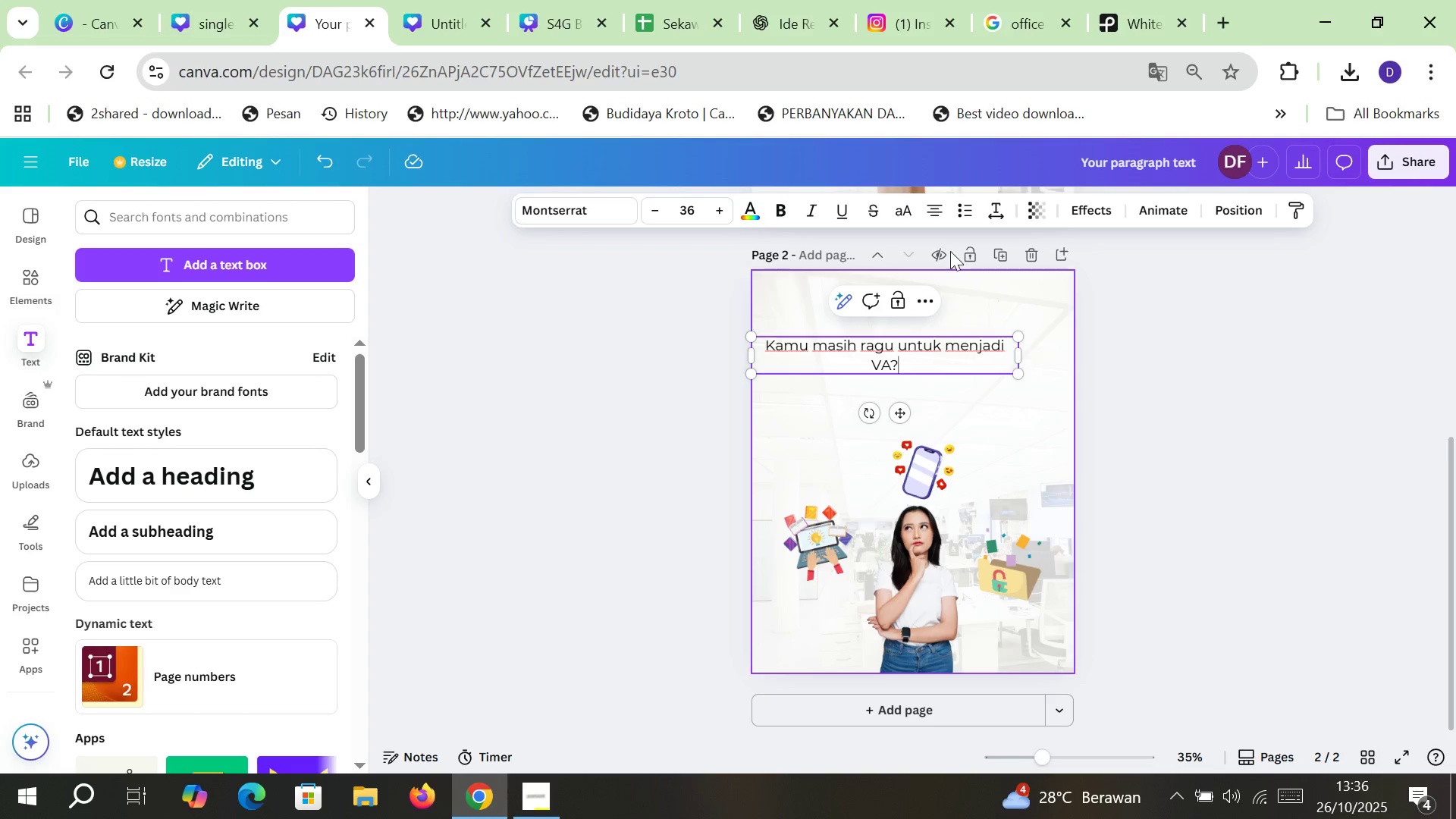 
left_click([933, 217])
 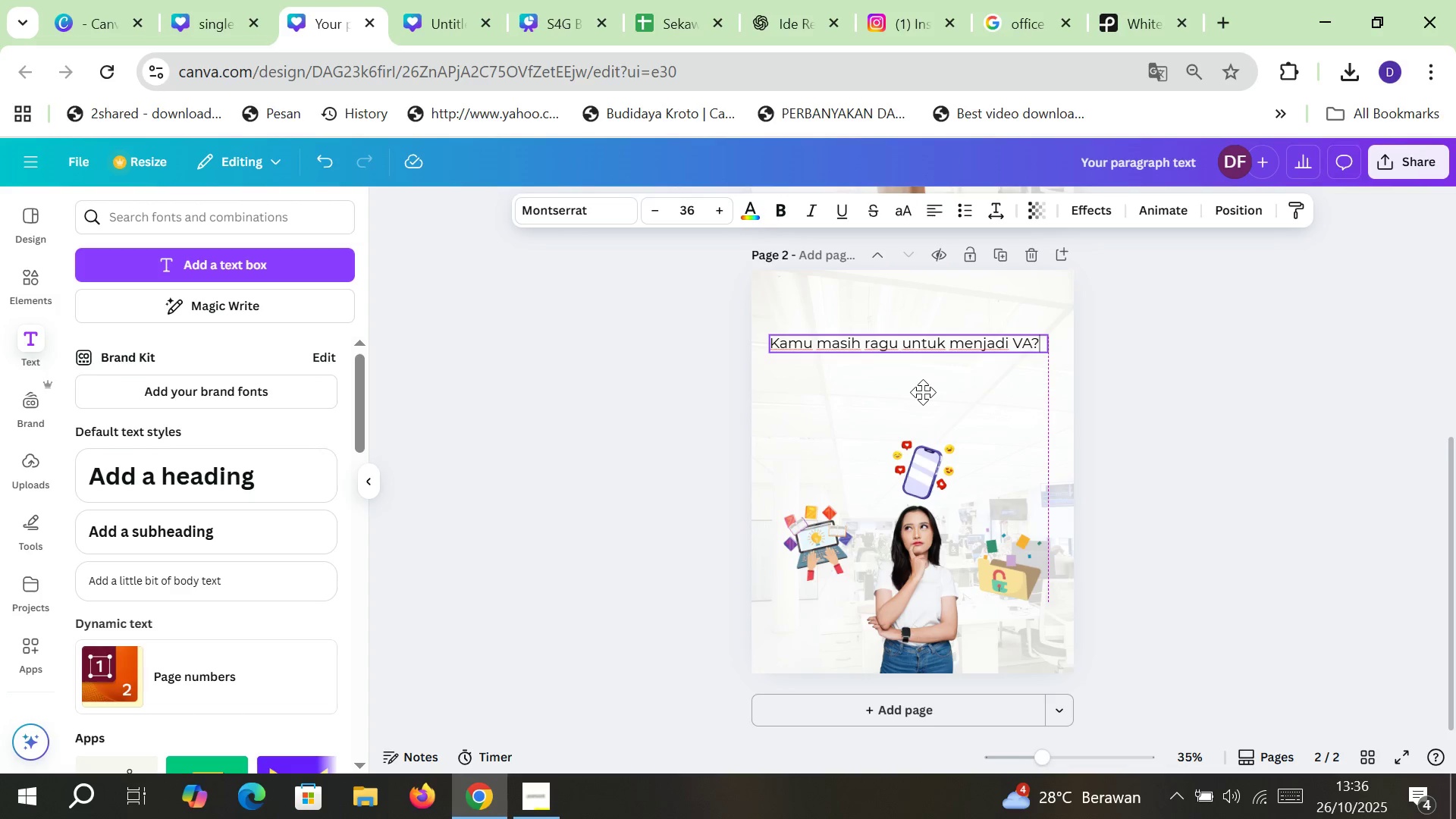 
wait(6.43)
 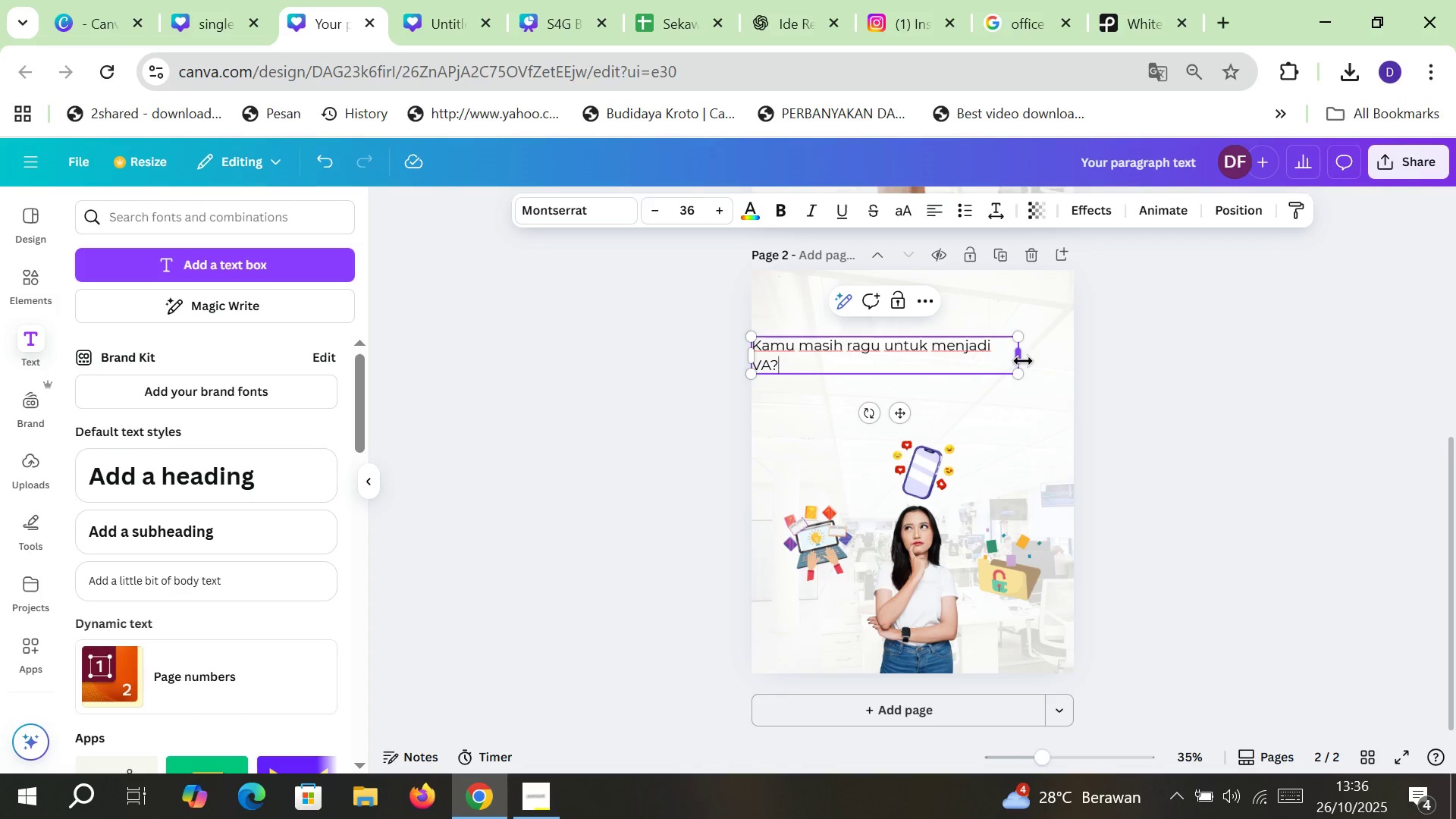 
left_click([1165, 435])
 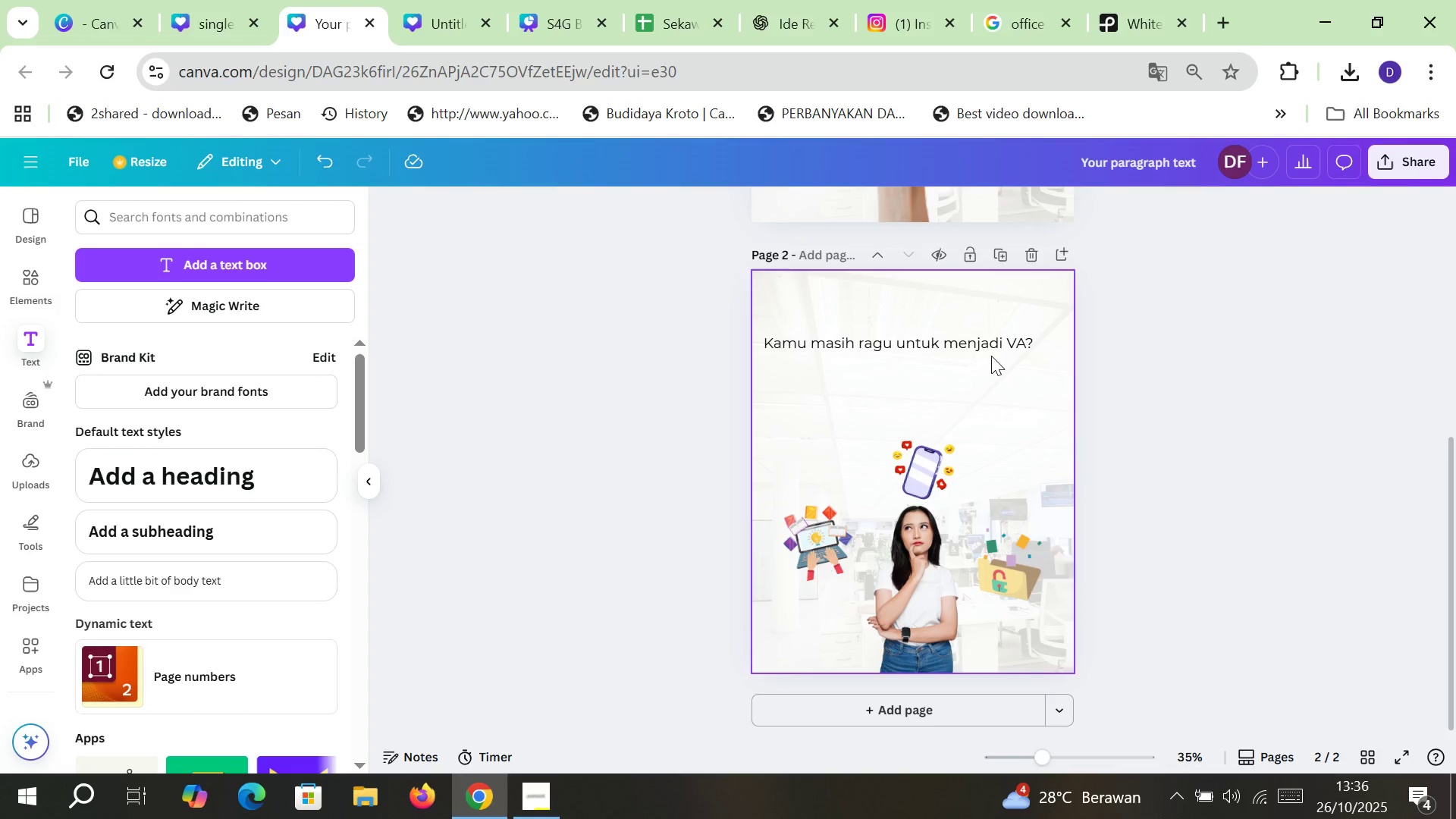 
left_click([993, 345])
 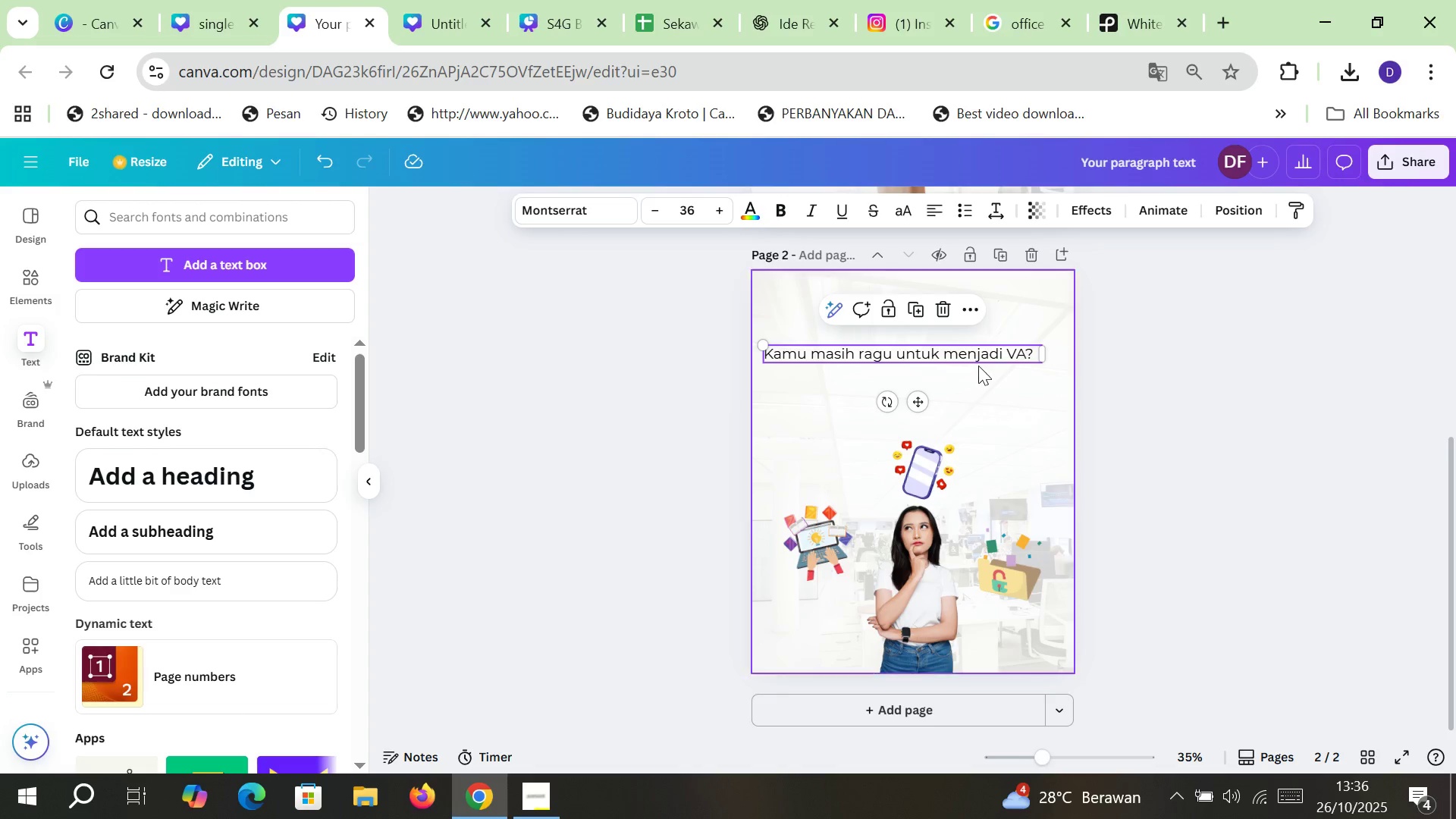 
double_click([951, 358])
 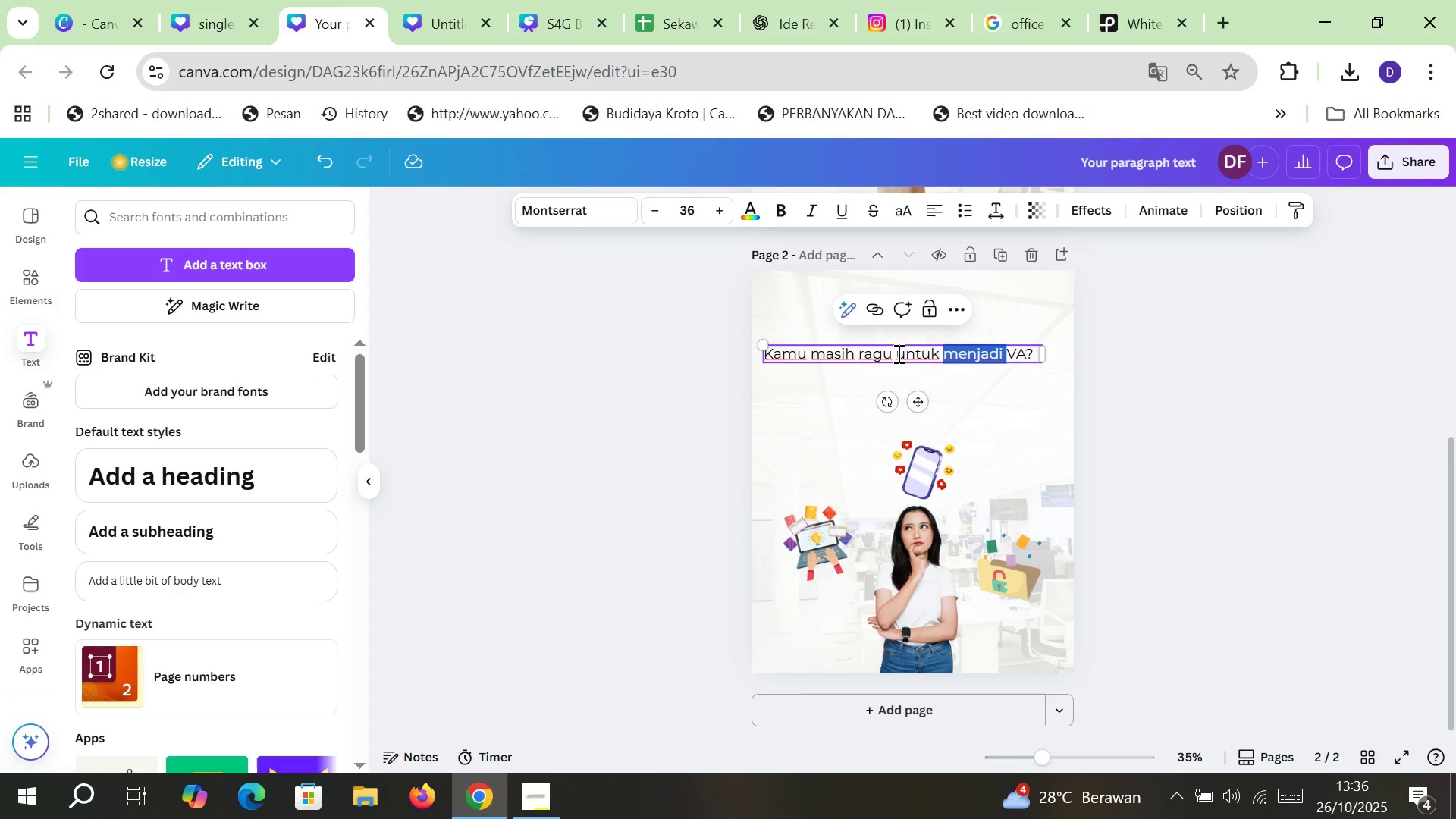 
left_click([897, 353])
 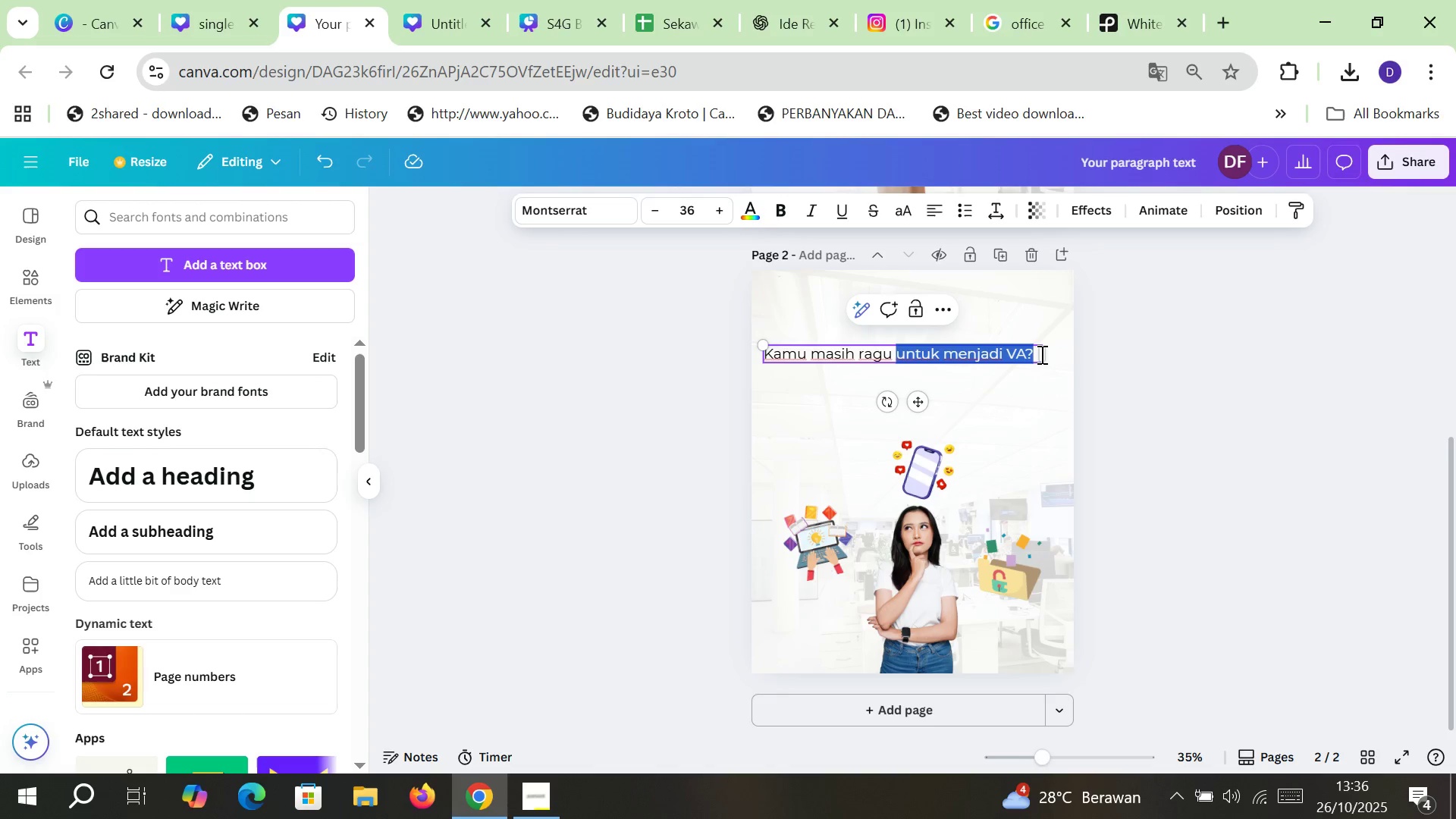 
left_click([1040, 354])
 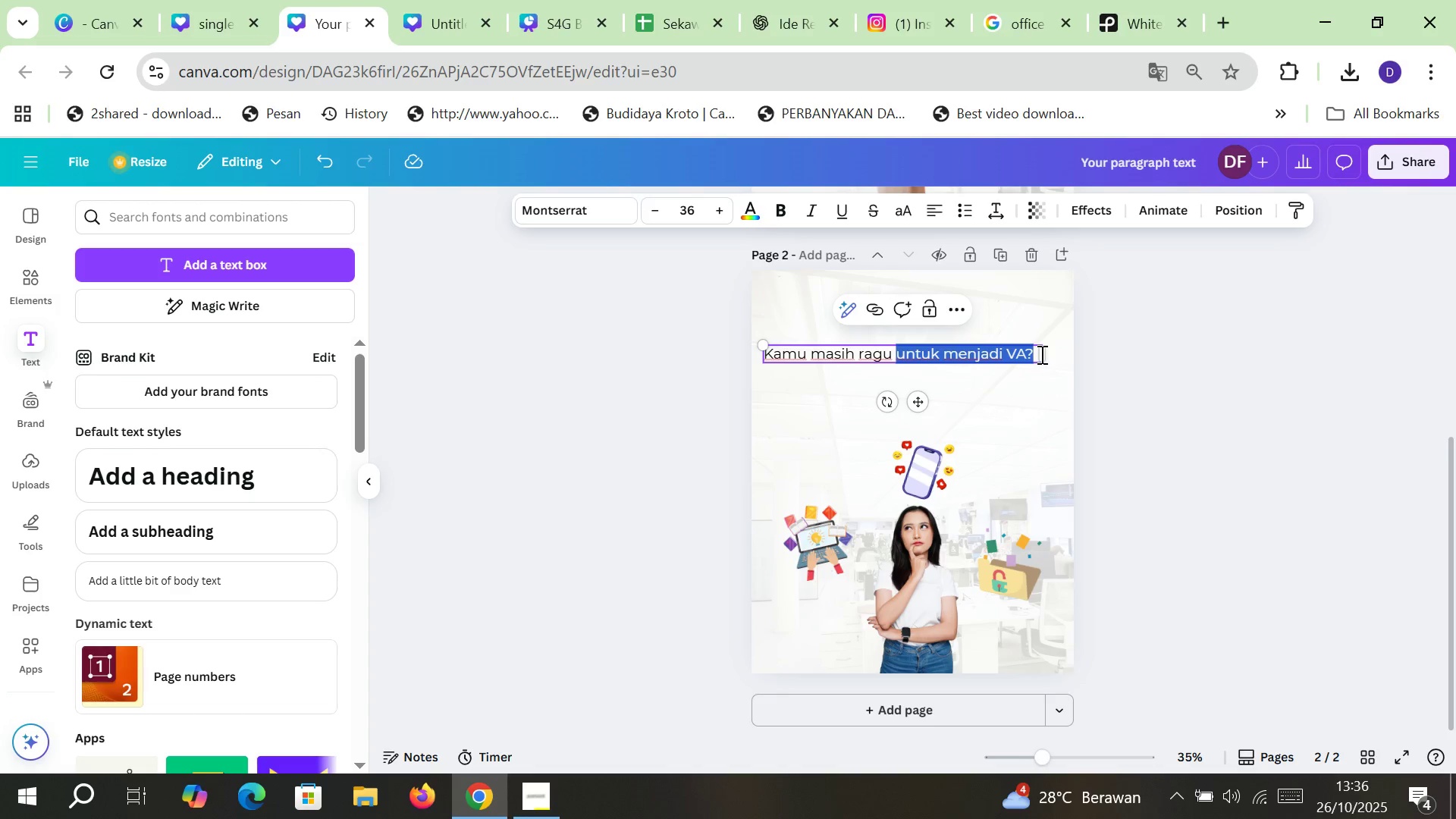 
key(Backspace)
 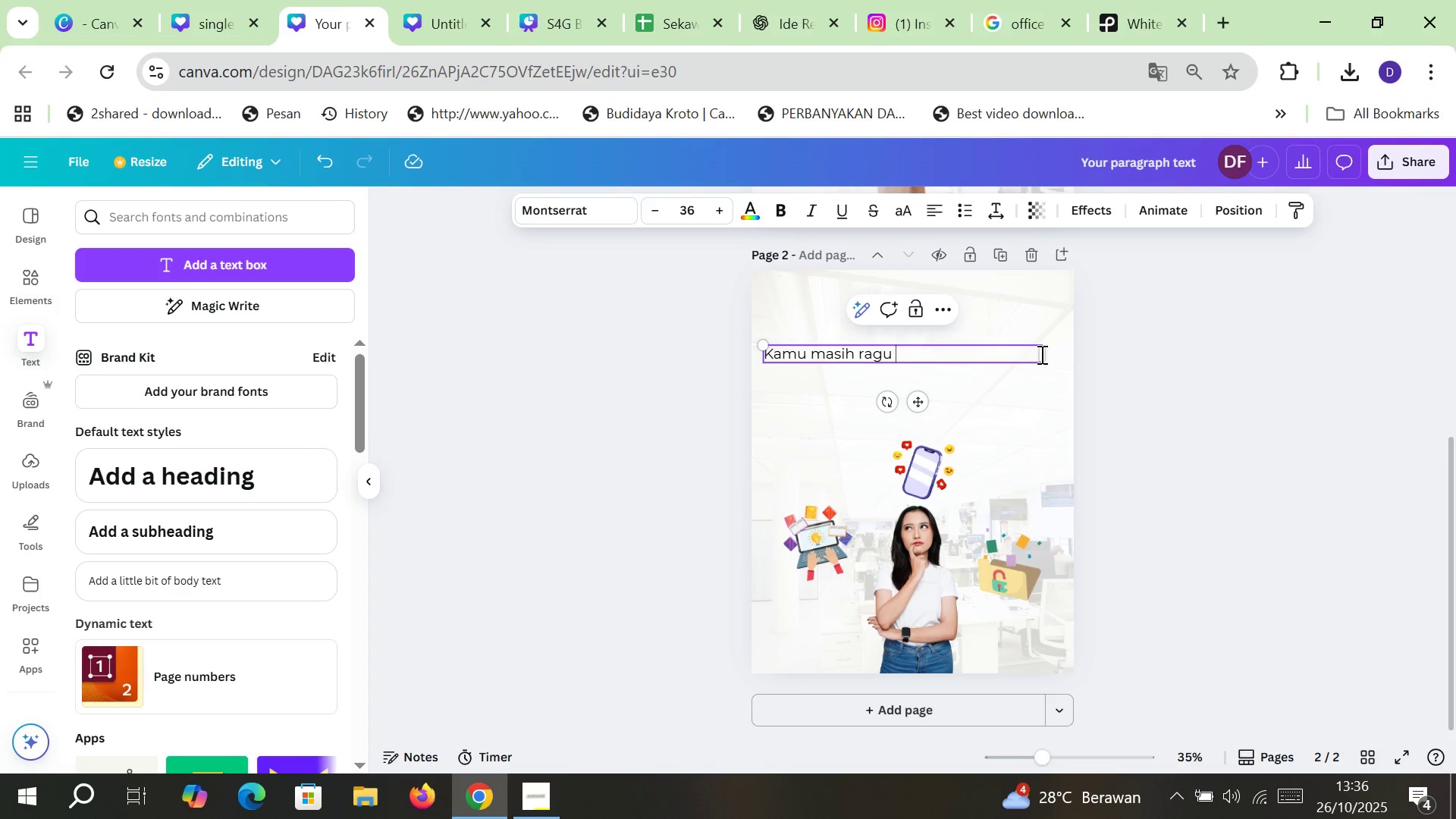 
key(Backspace)
 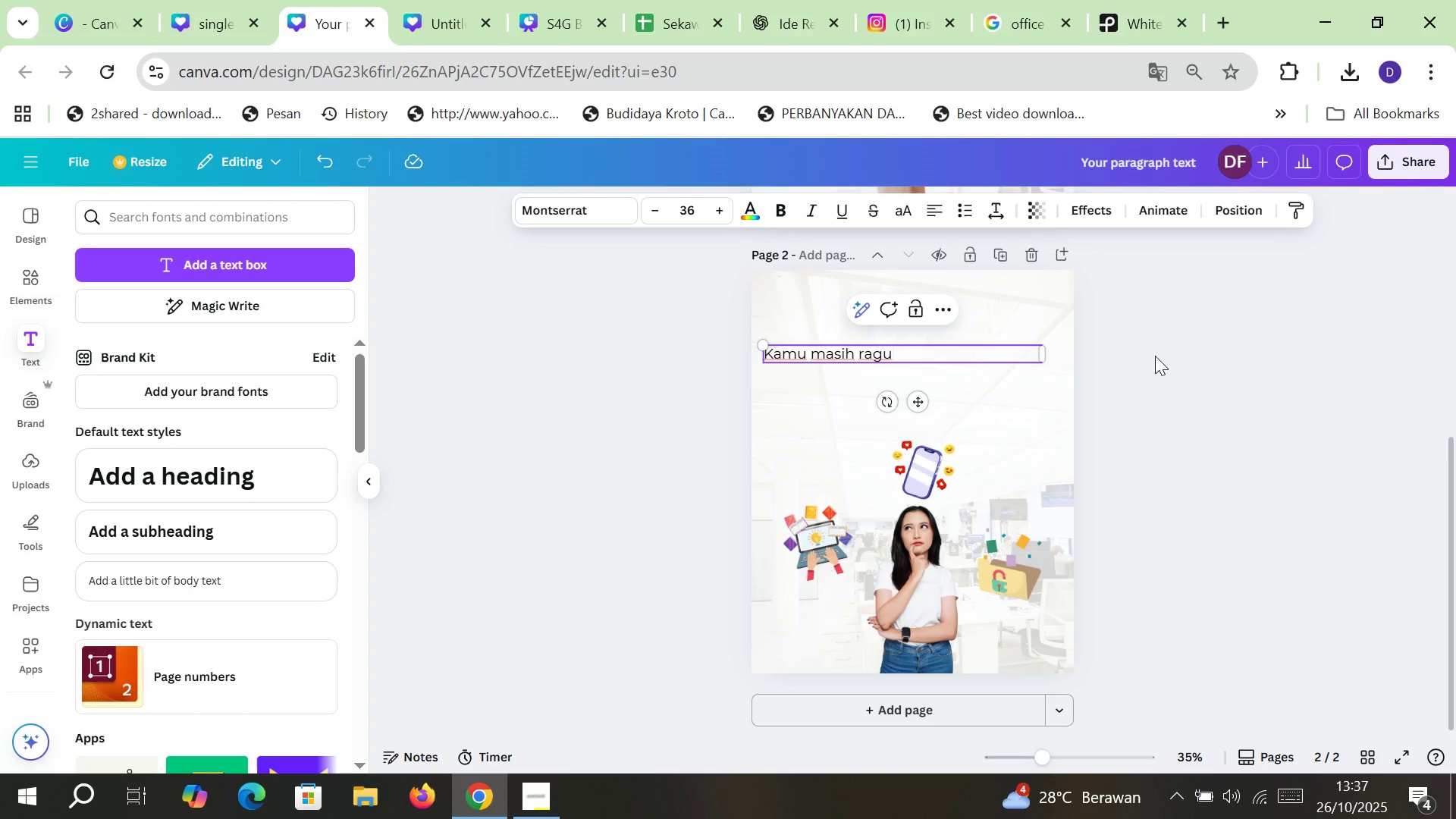 
left_click([1155, 356])
 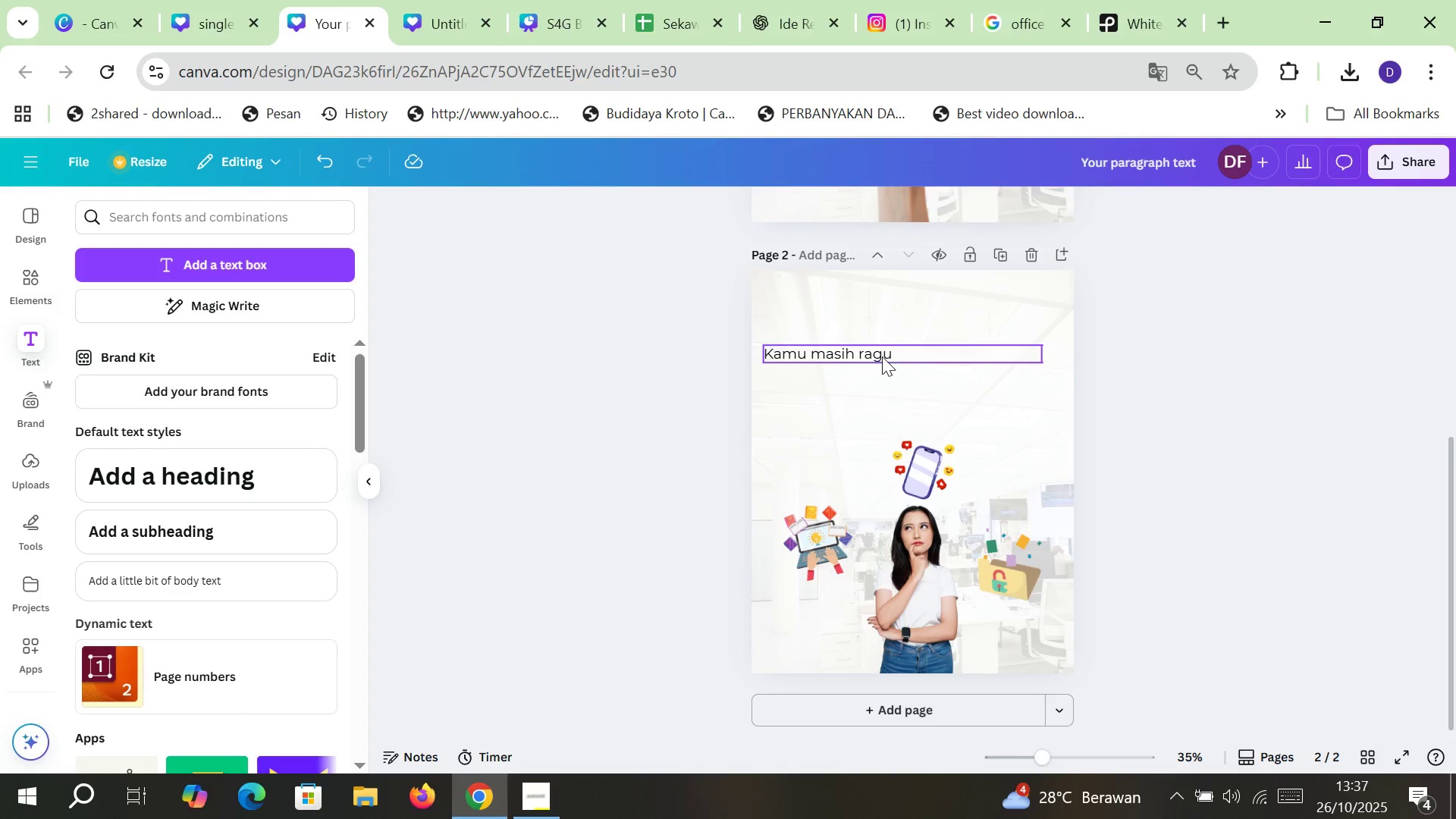 
left_click([882, 356])
 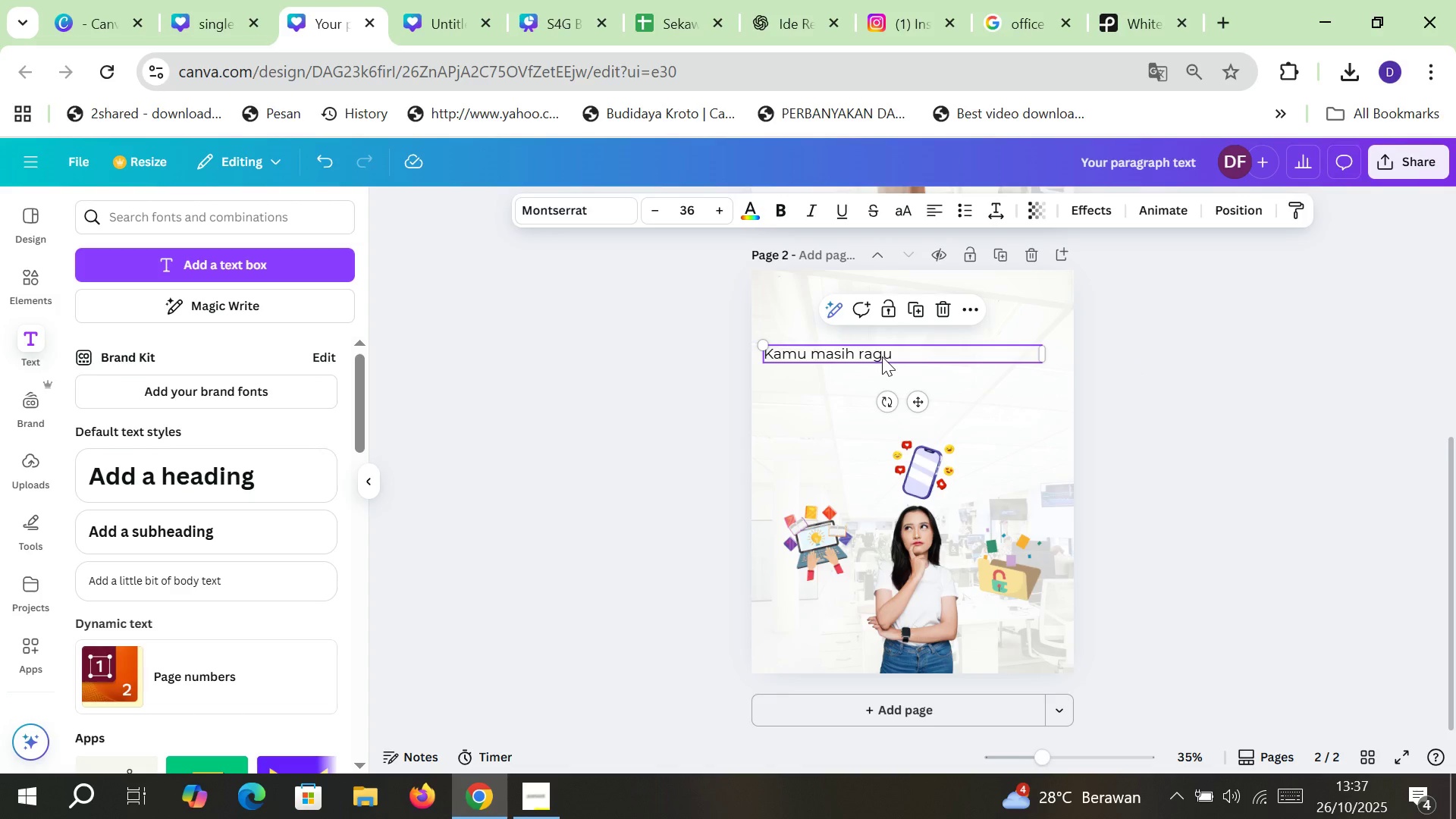 
key(Control+C)
 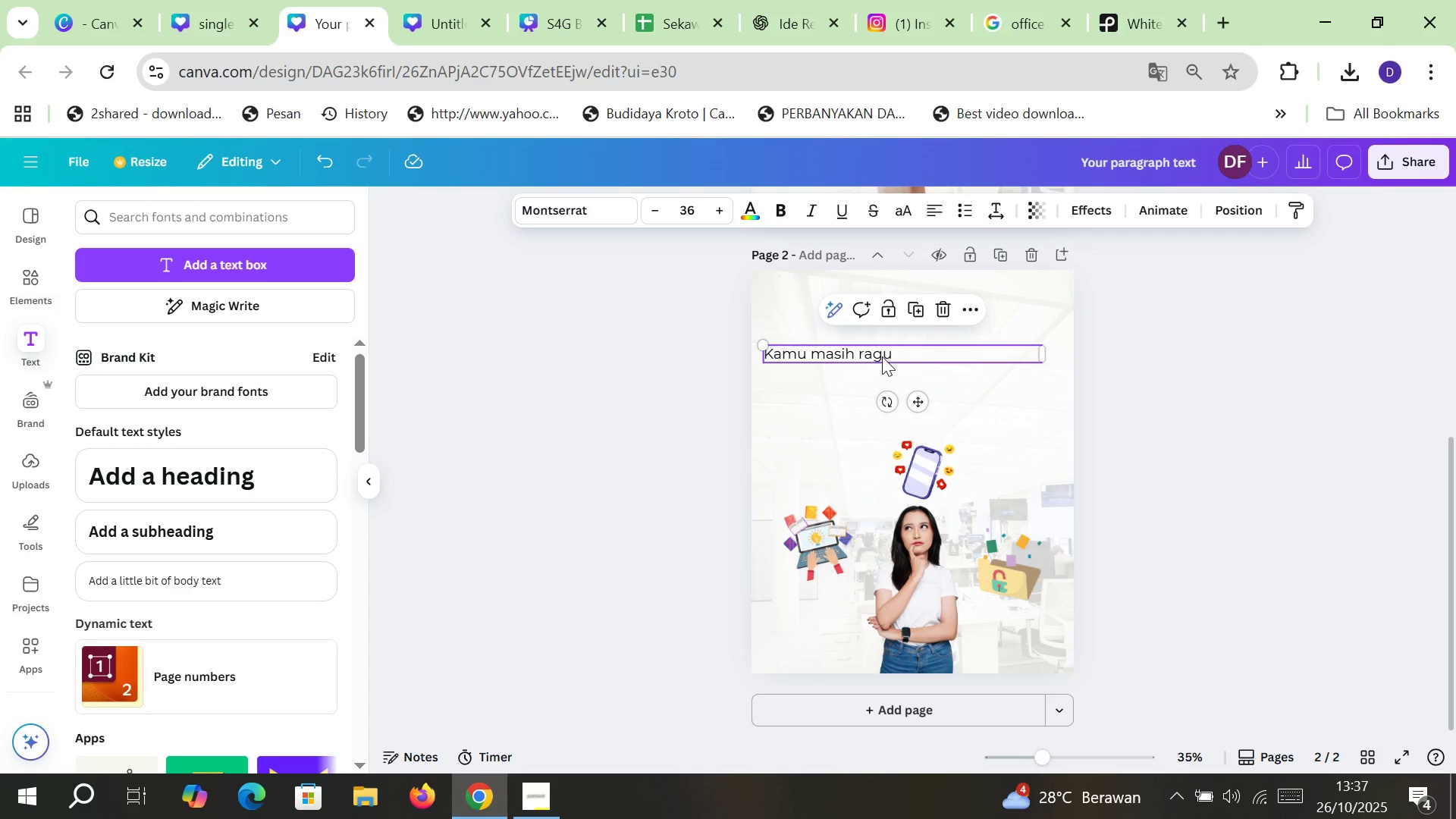 
key(Control+ControlLeft)
 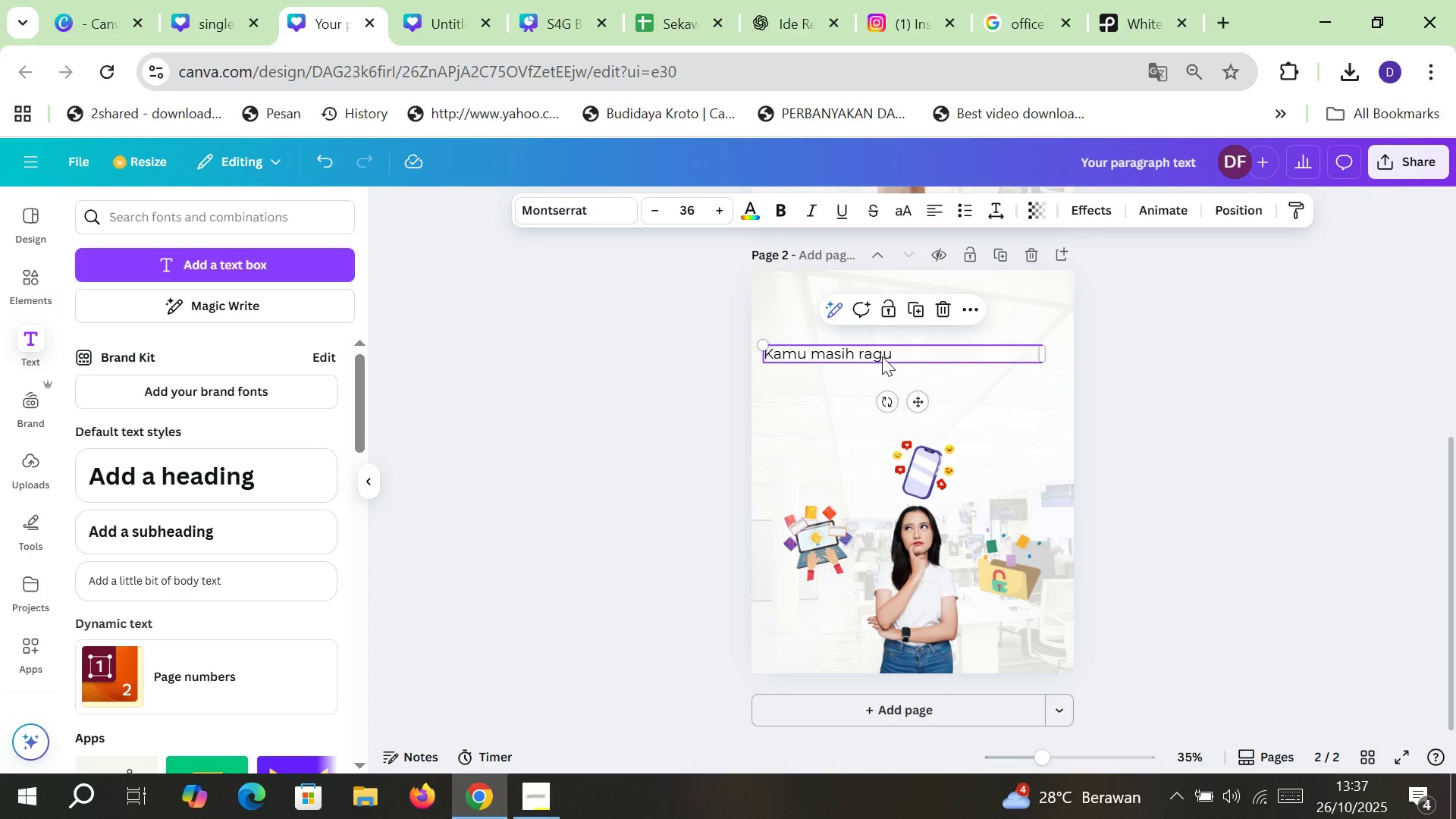 
key(Control+V)
 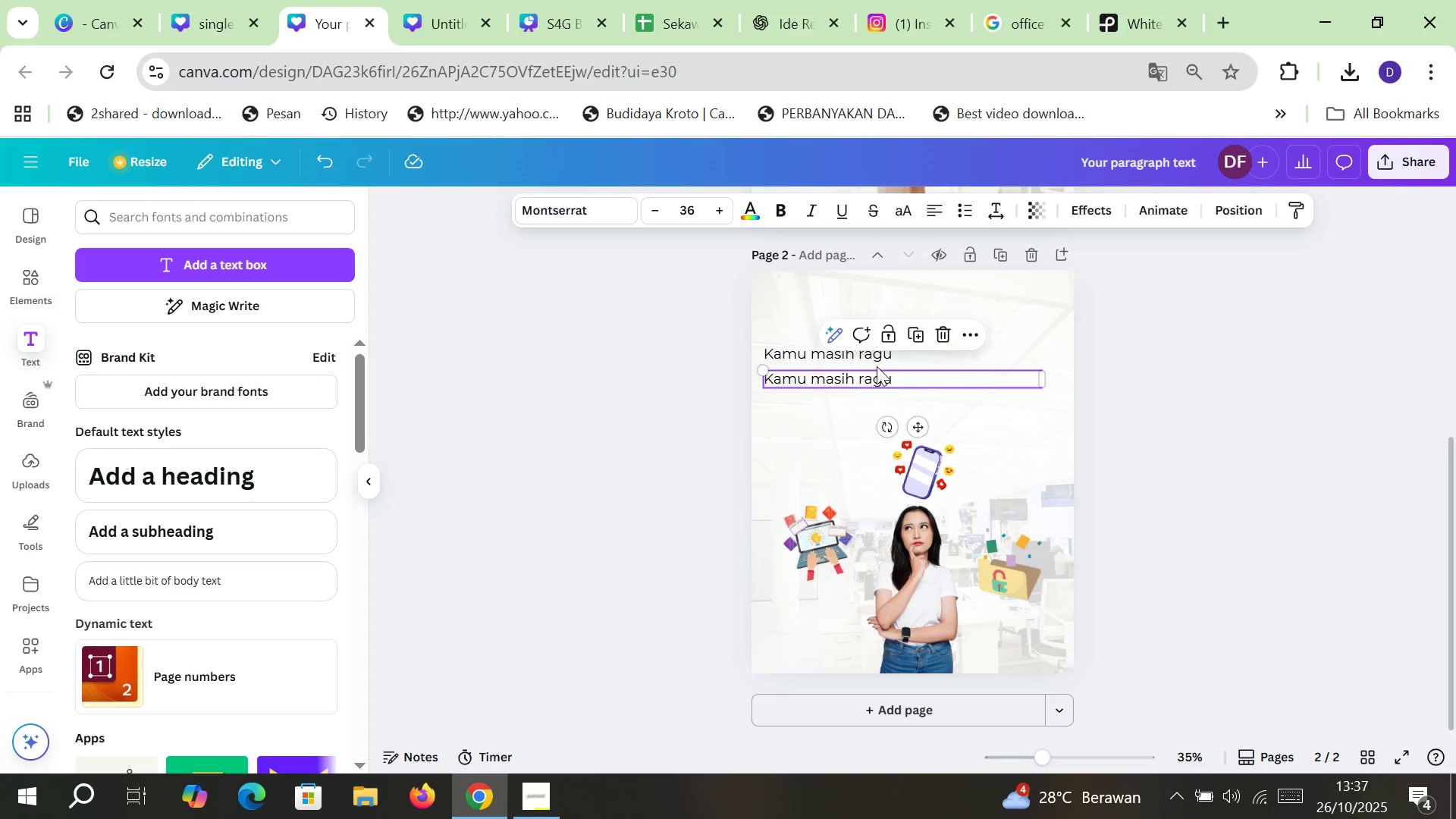 
left_click([936, 211])
 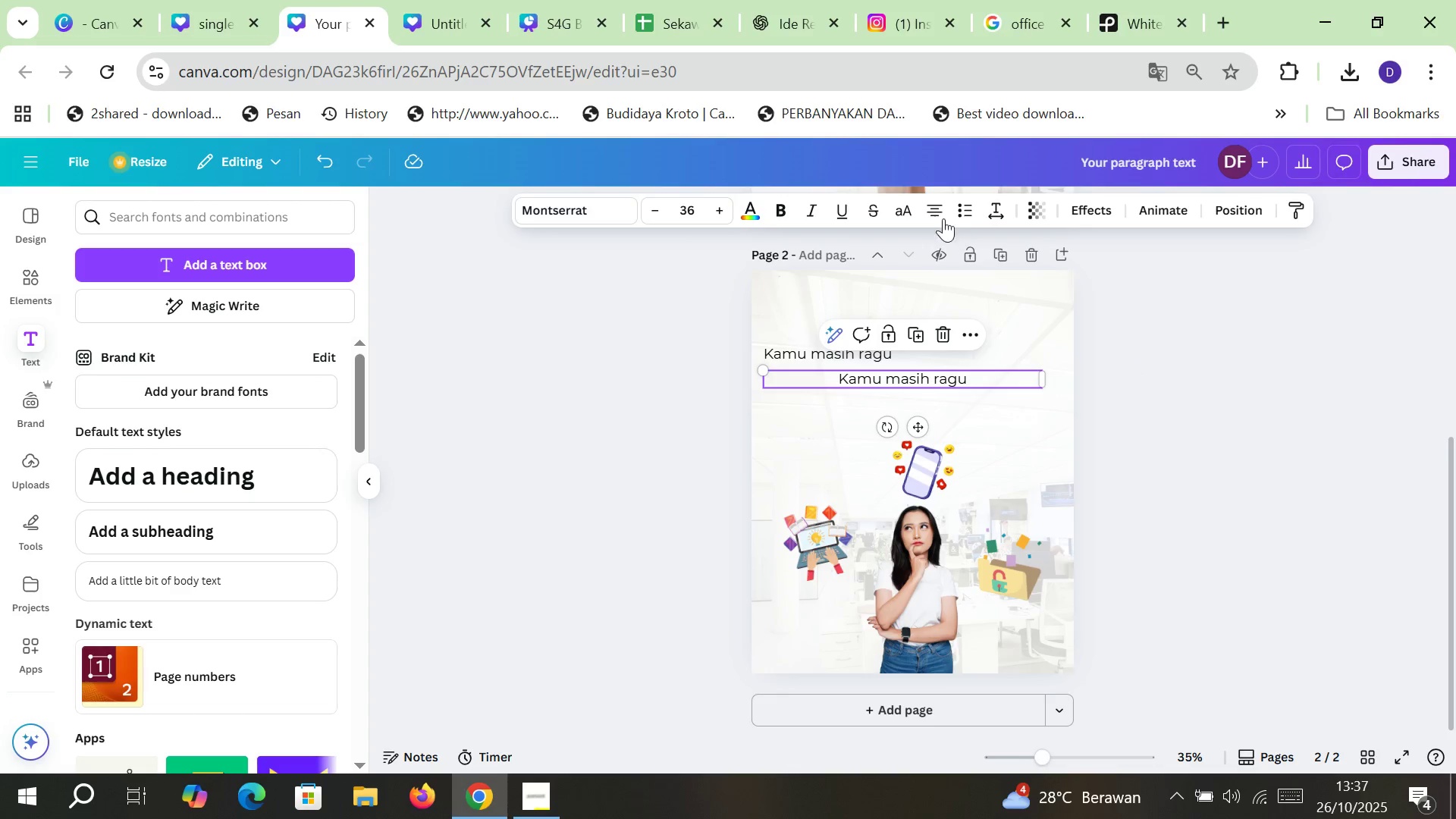 
left_click([935, 204])
 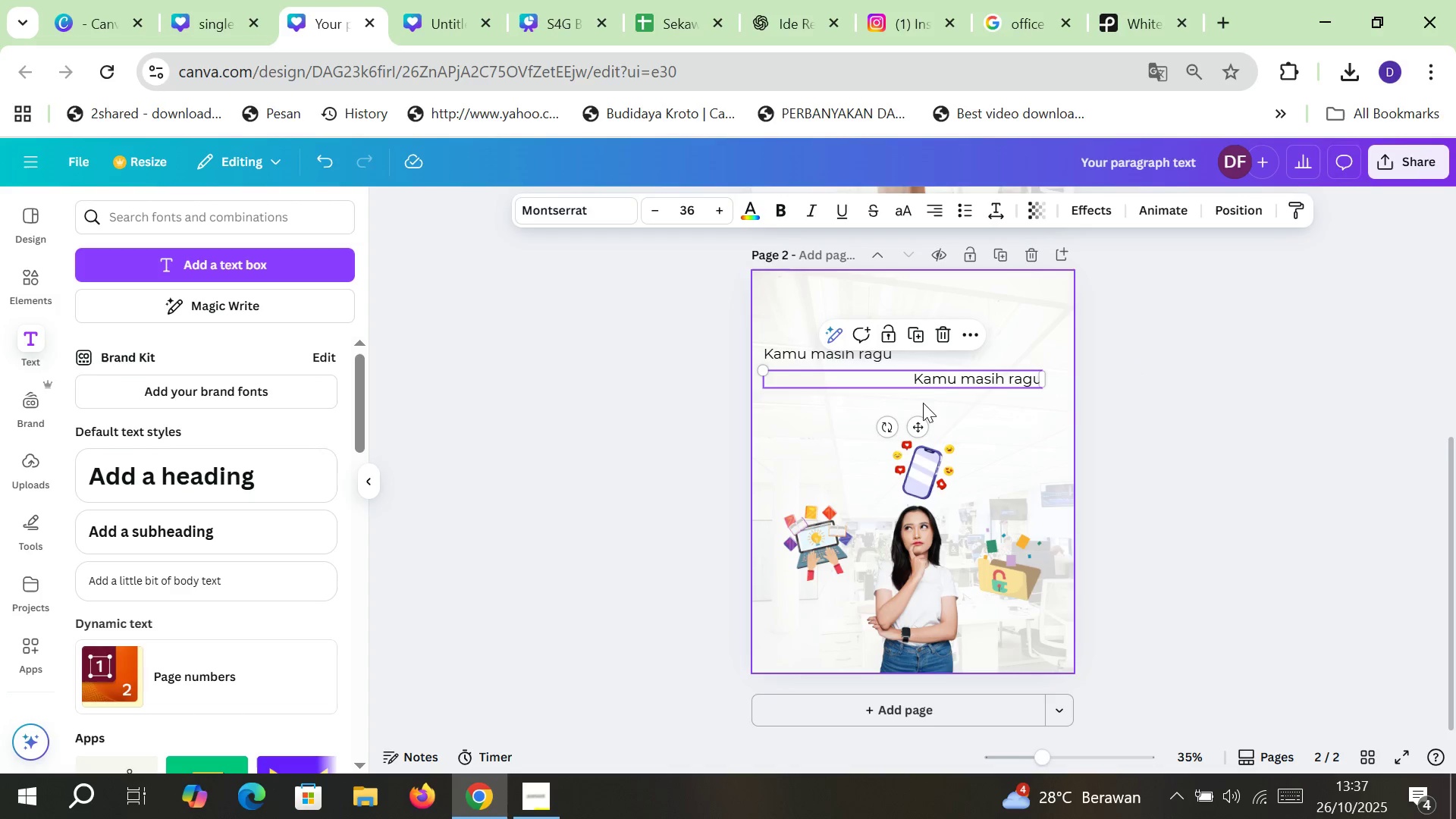 
left_click([920, 375])
 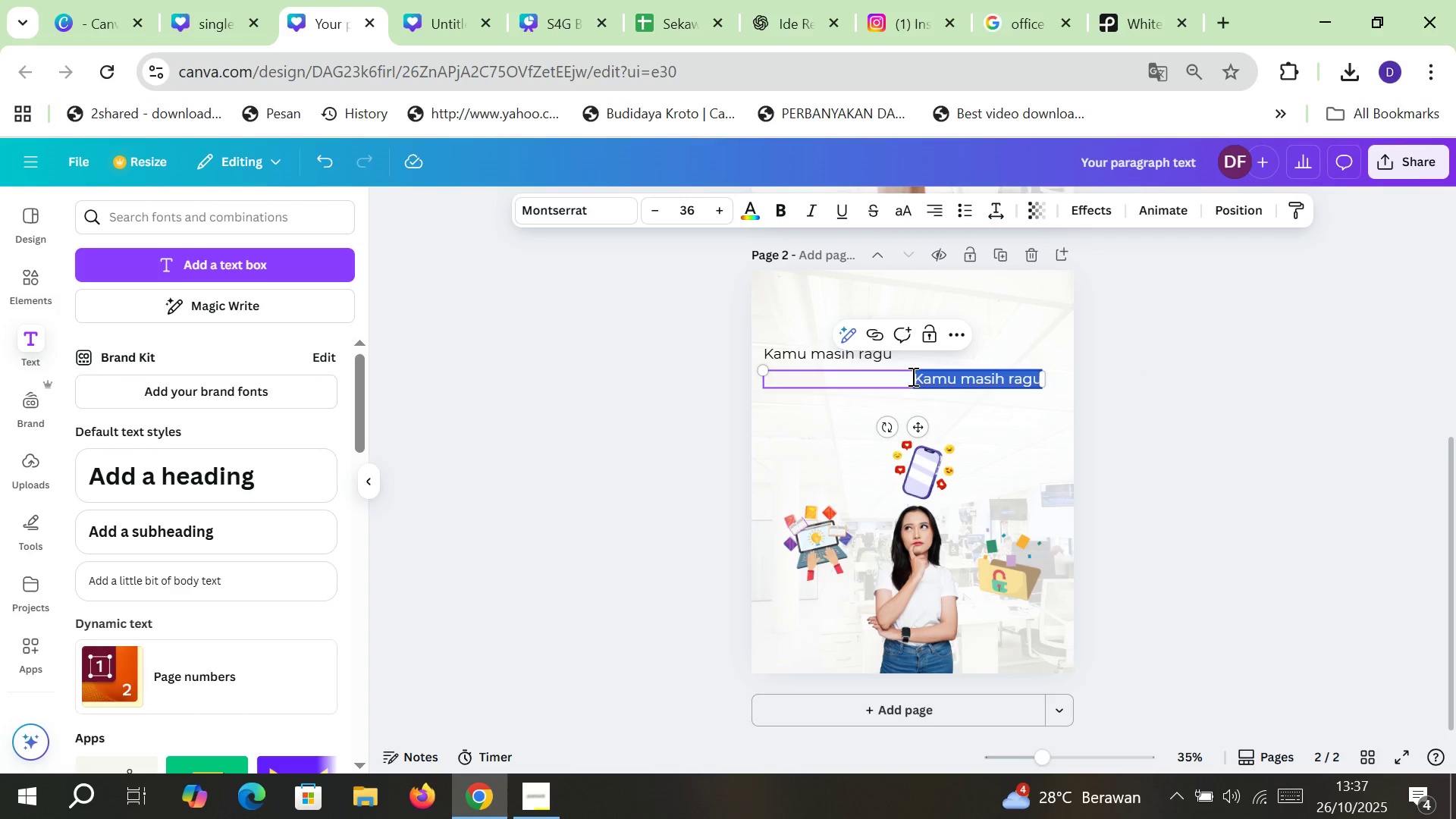 
key(Shift+ShiftRight)
 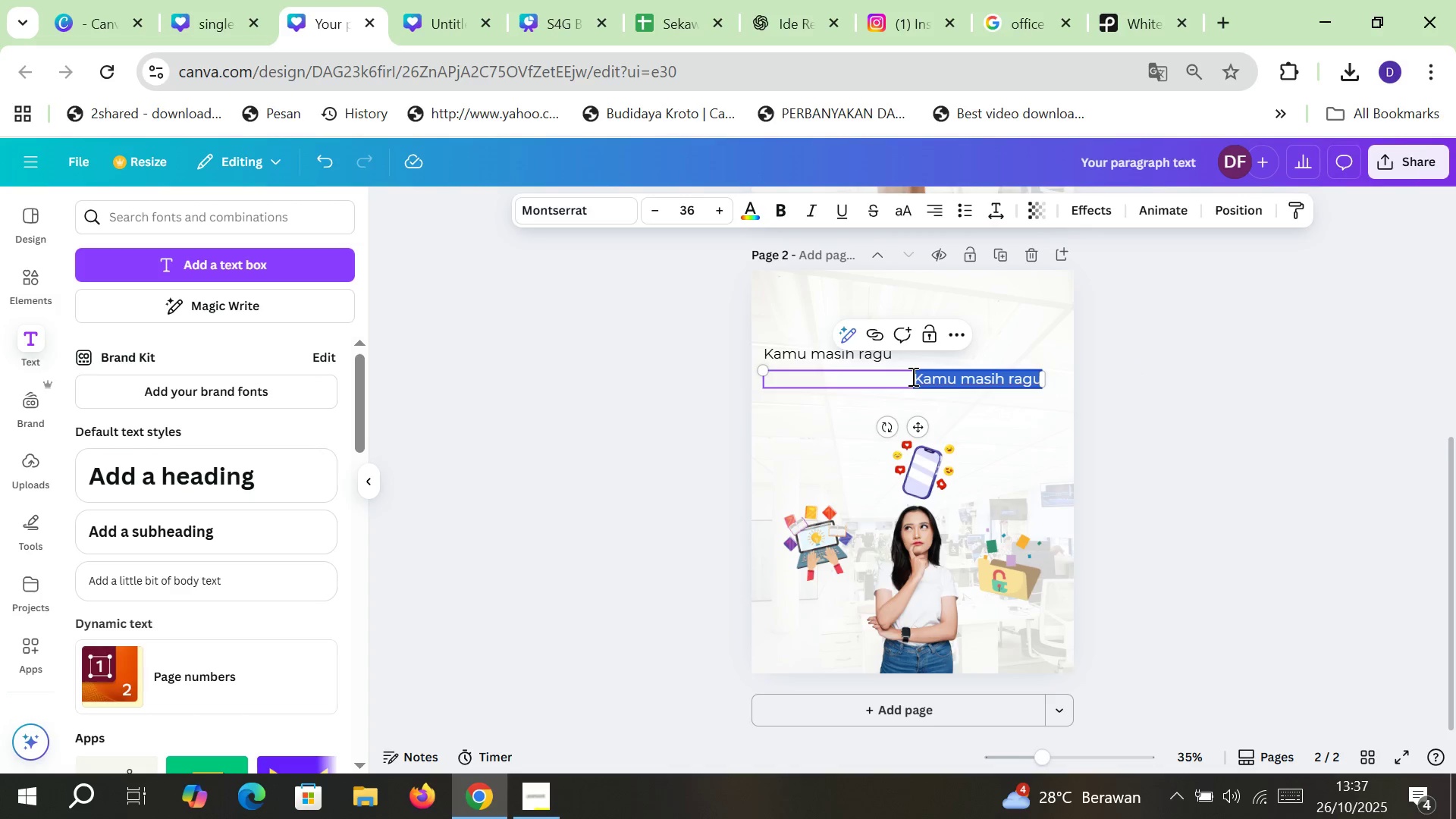 
key(Shift+Quote)
 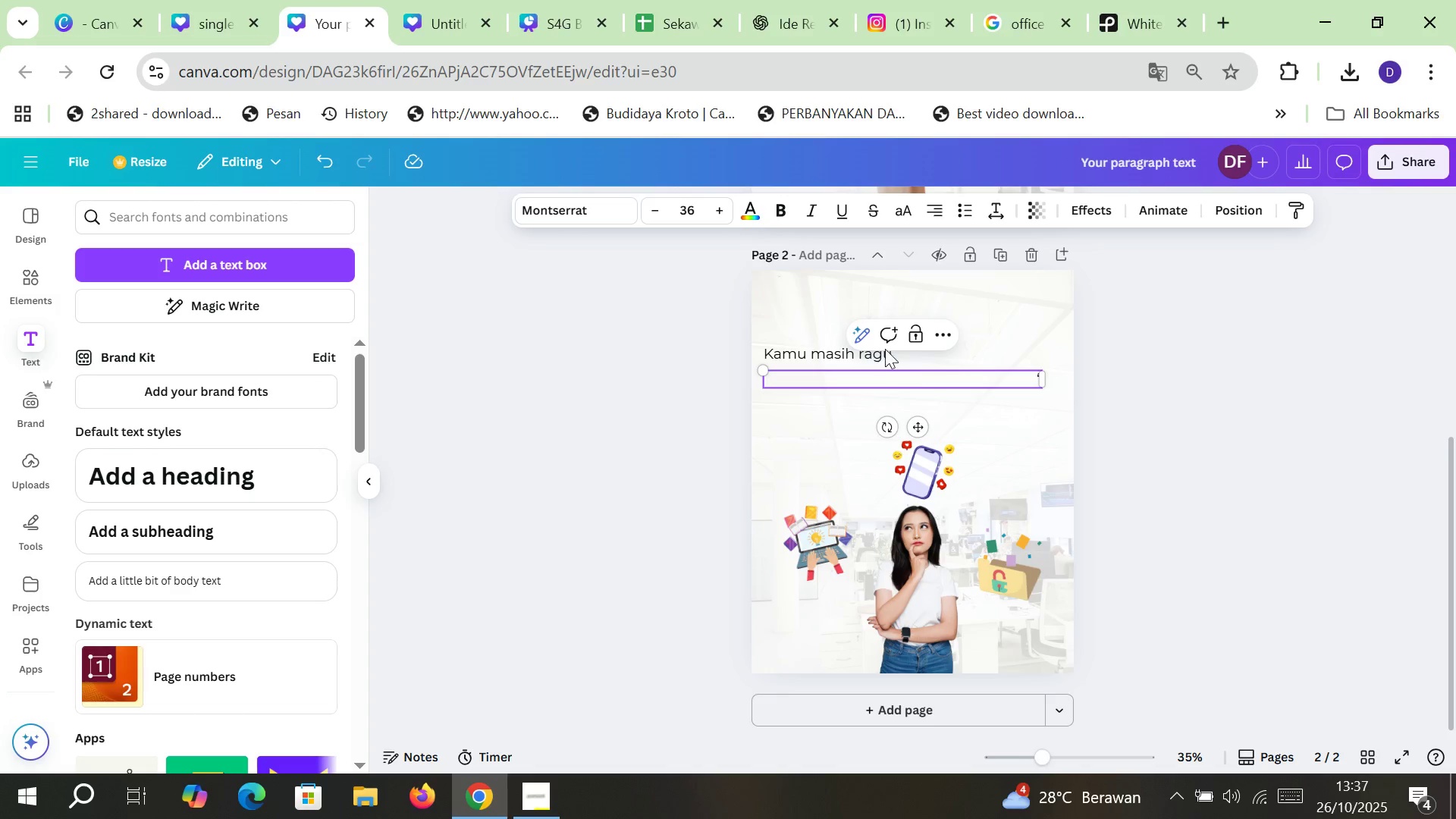 
left_click([819, 210])
 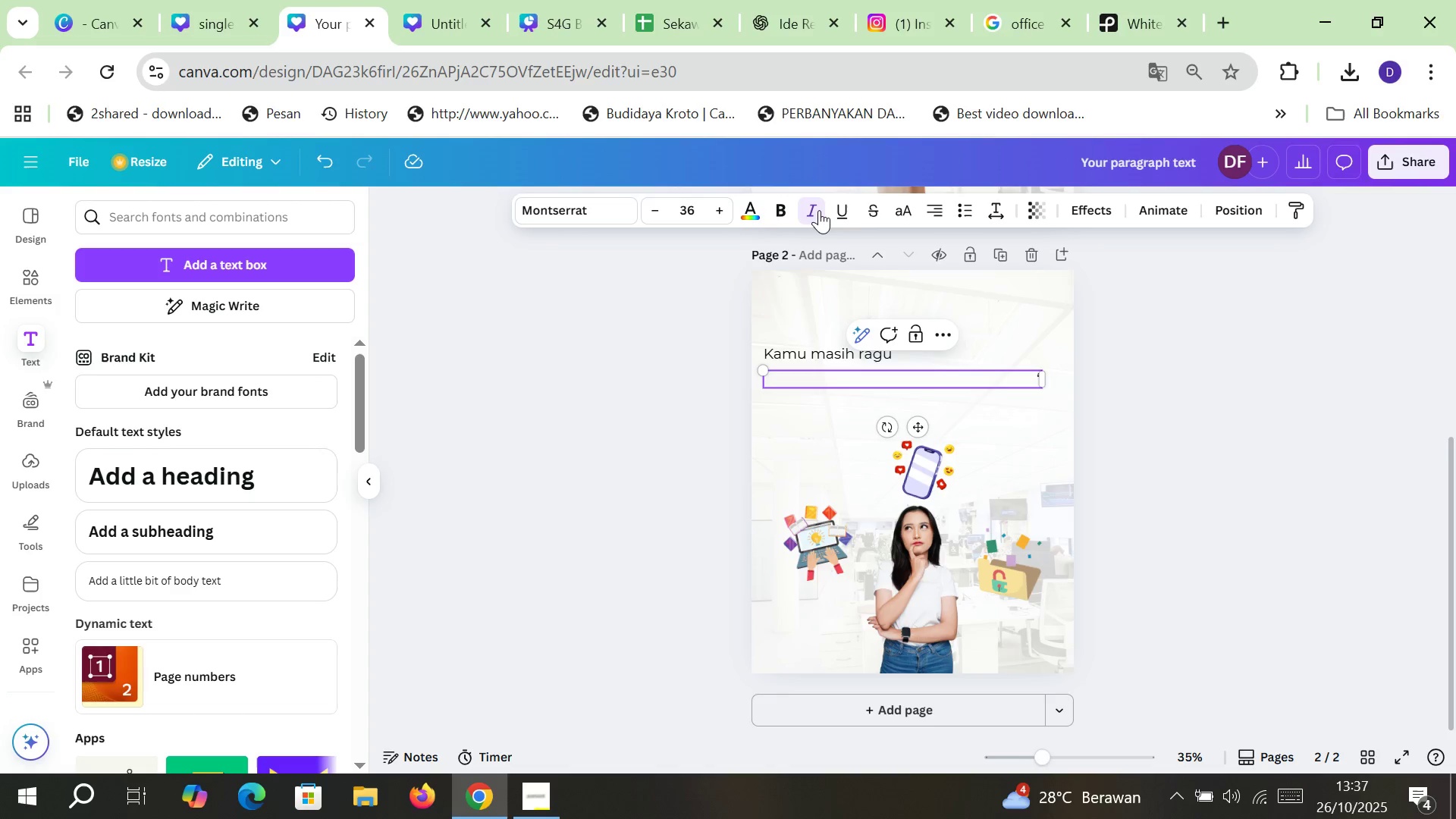 
type(emangnya aku cocok ya jadi VA?")
 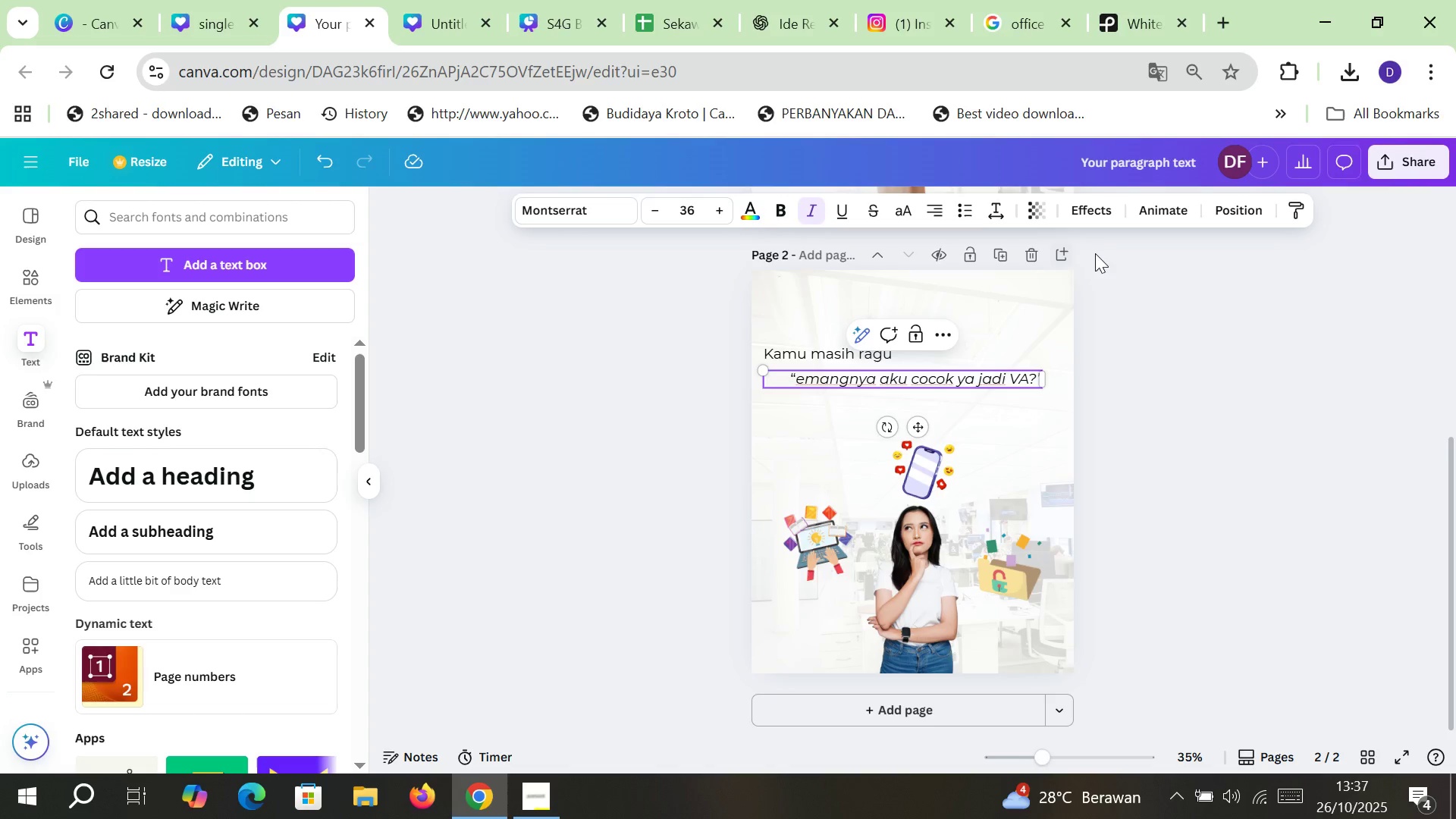 
left_click([1203, 400])
 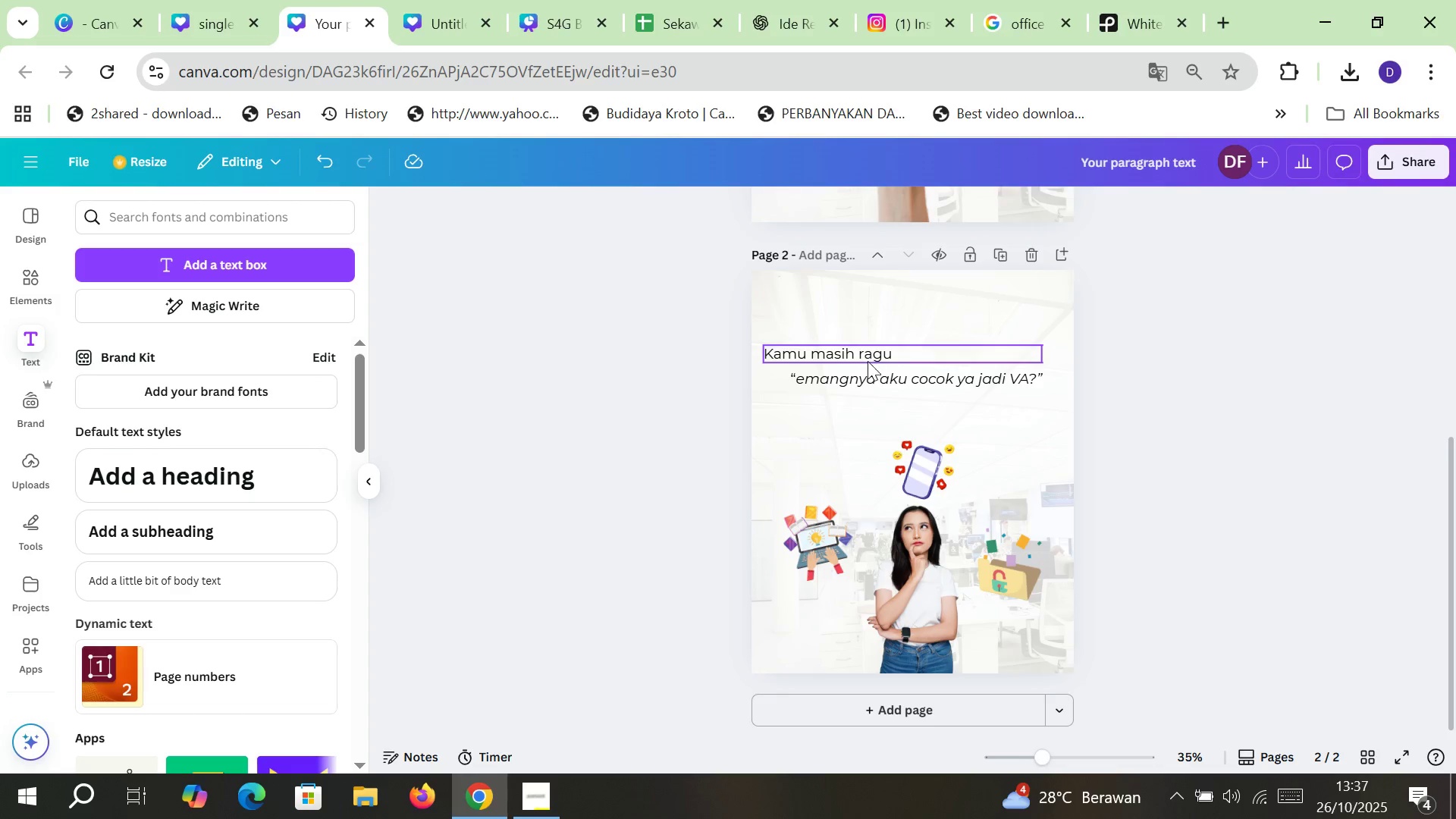 
left_click([869, 359])
 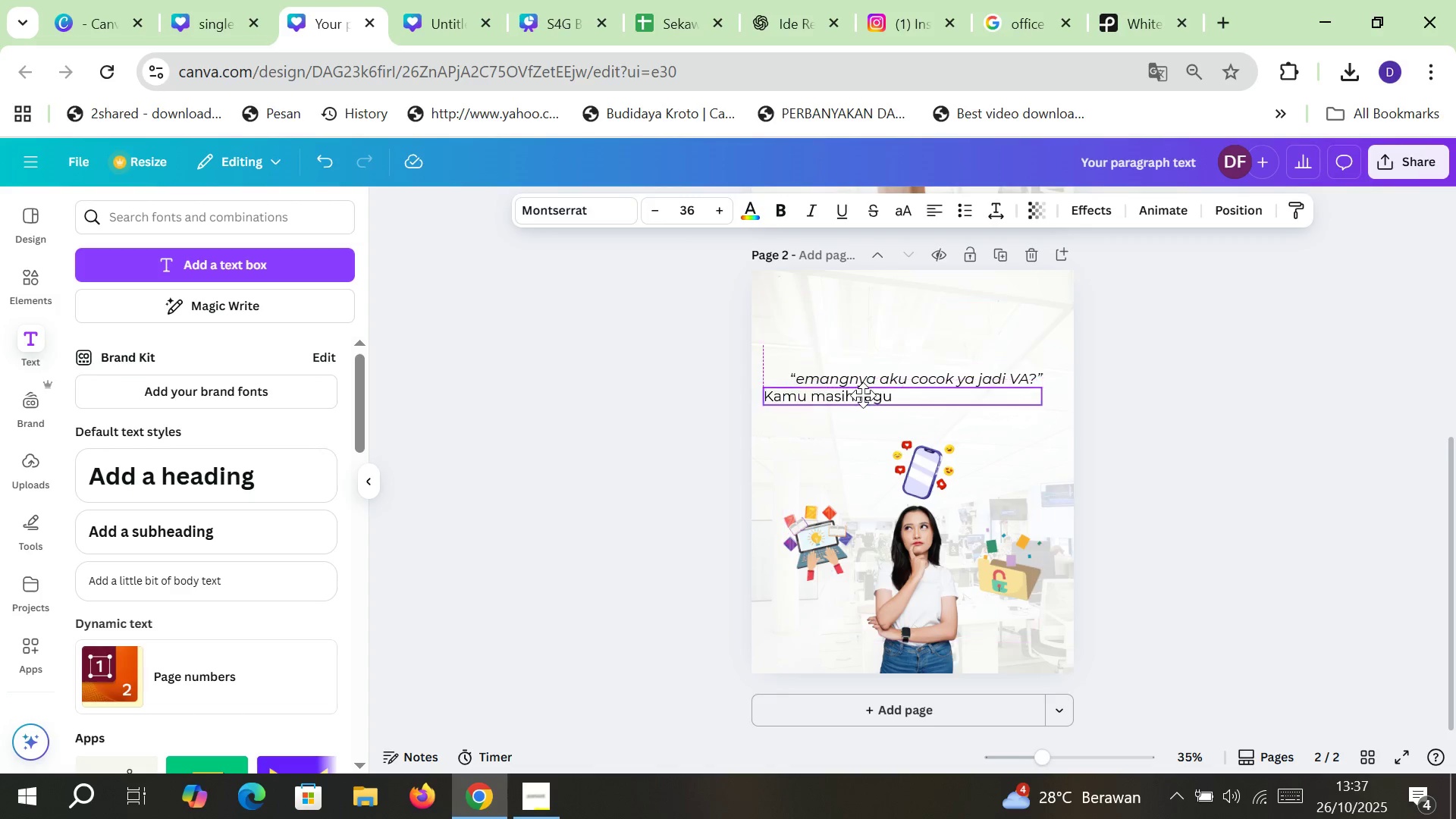 
wait(5.98)
 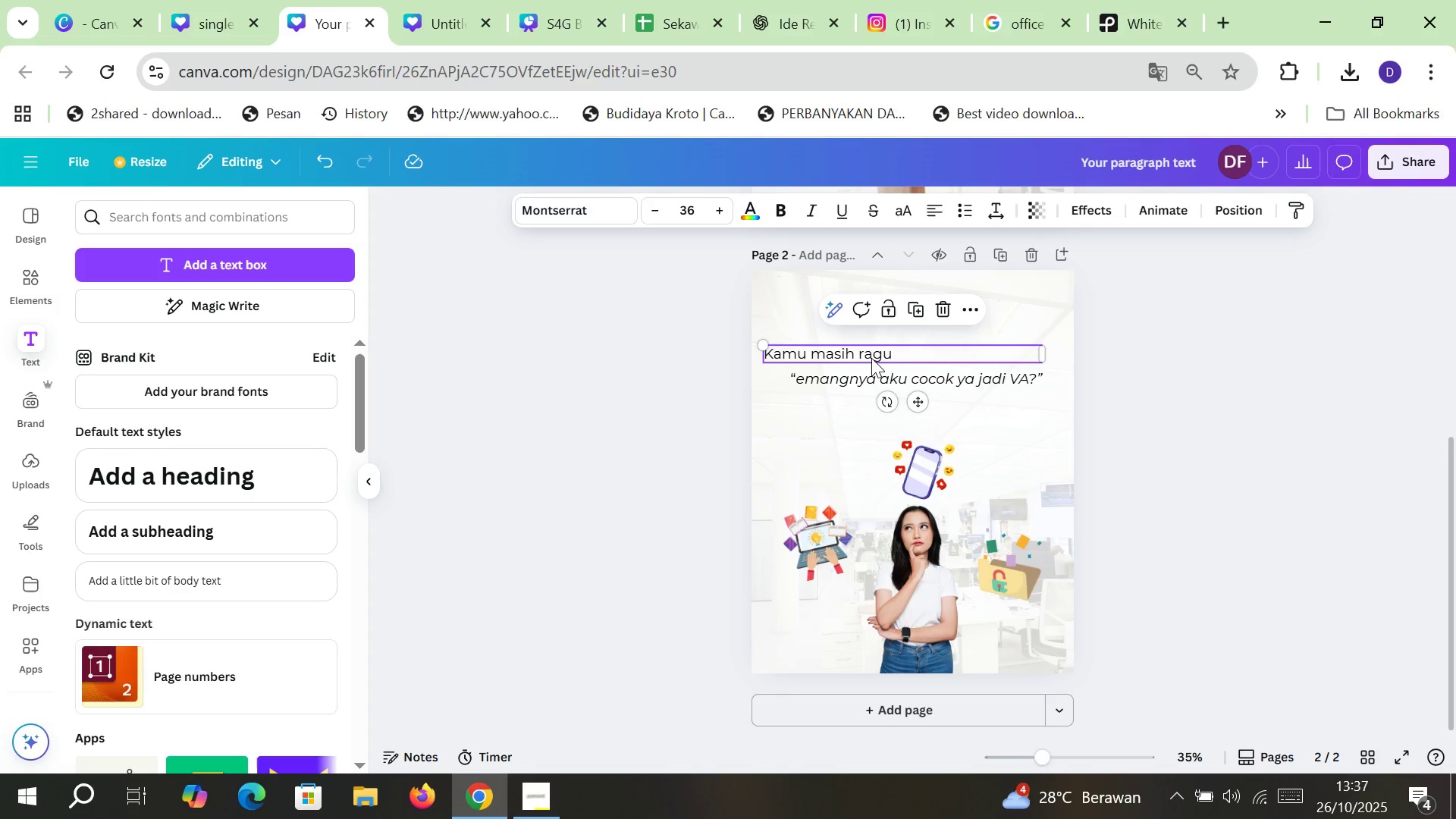 
left_click([1004, 386])
 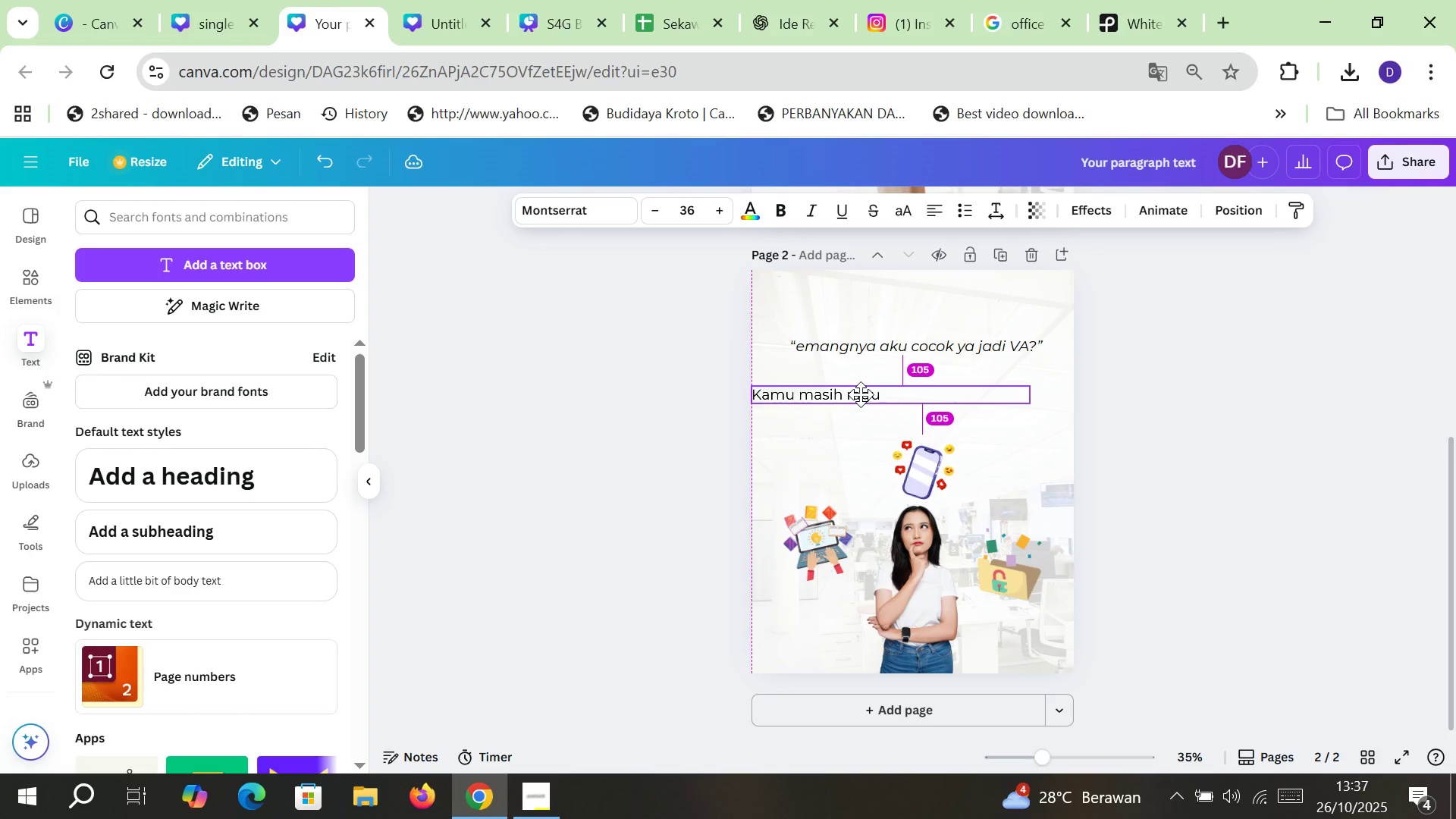 
wait(6.16)
 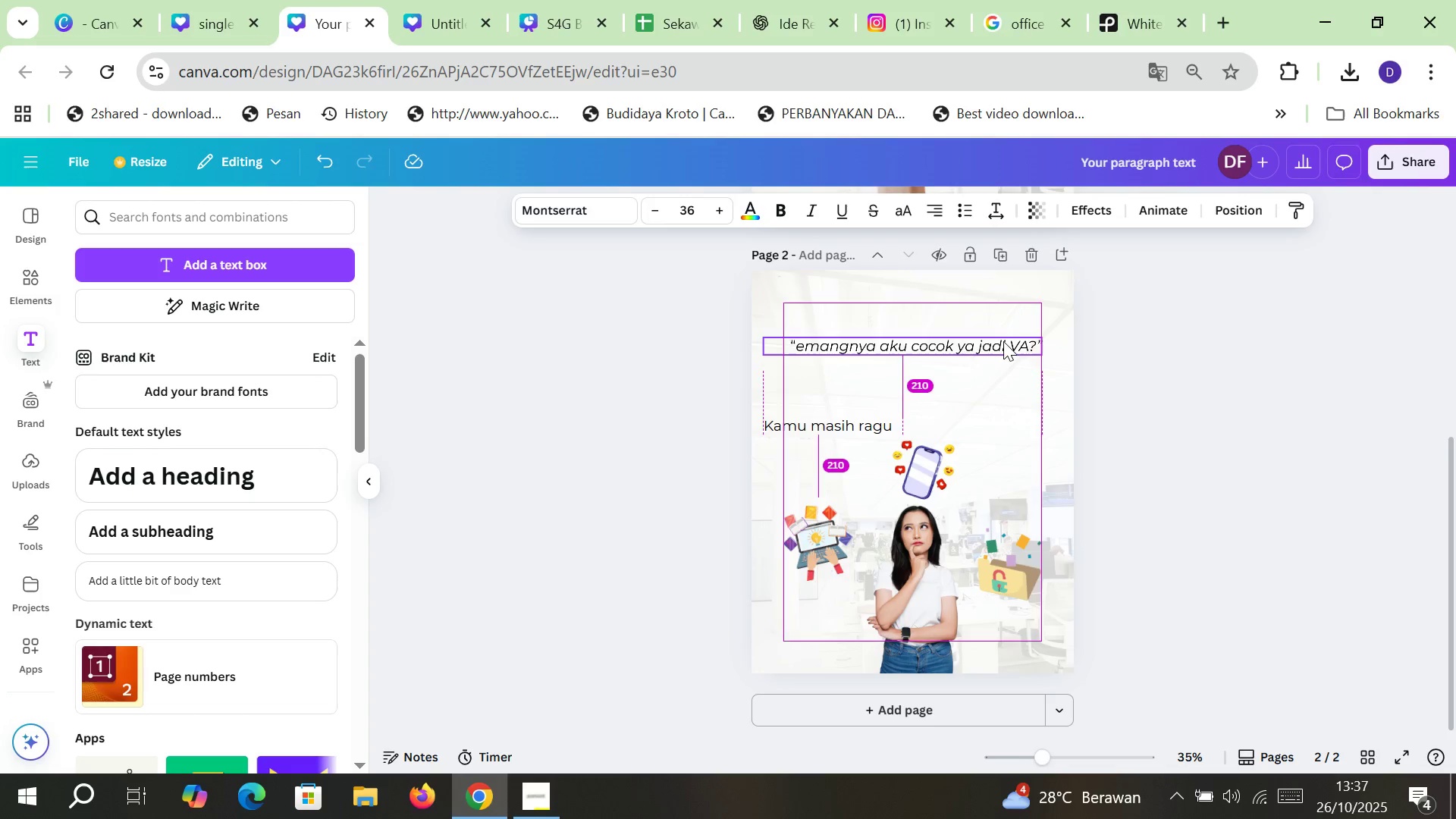 
double_click([882, 403])
 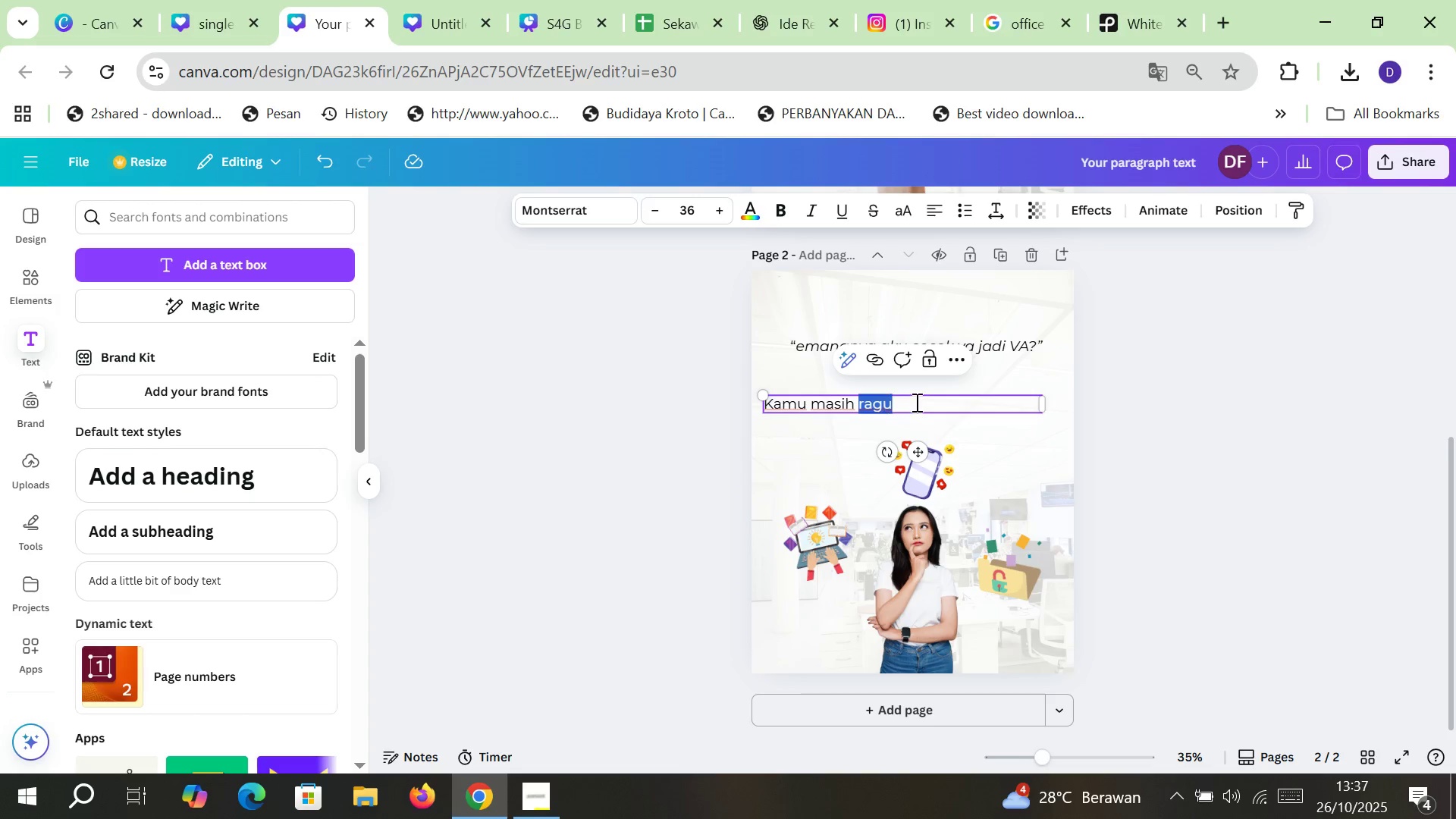 
left_click([915, 402])
 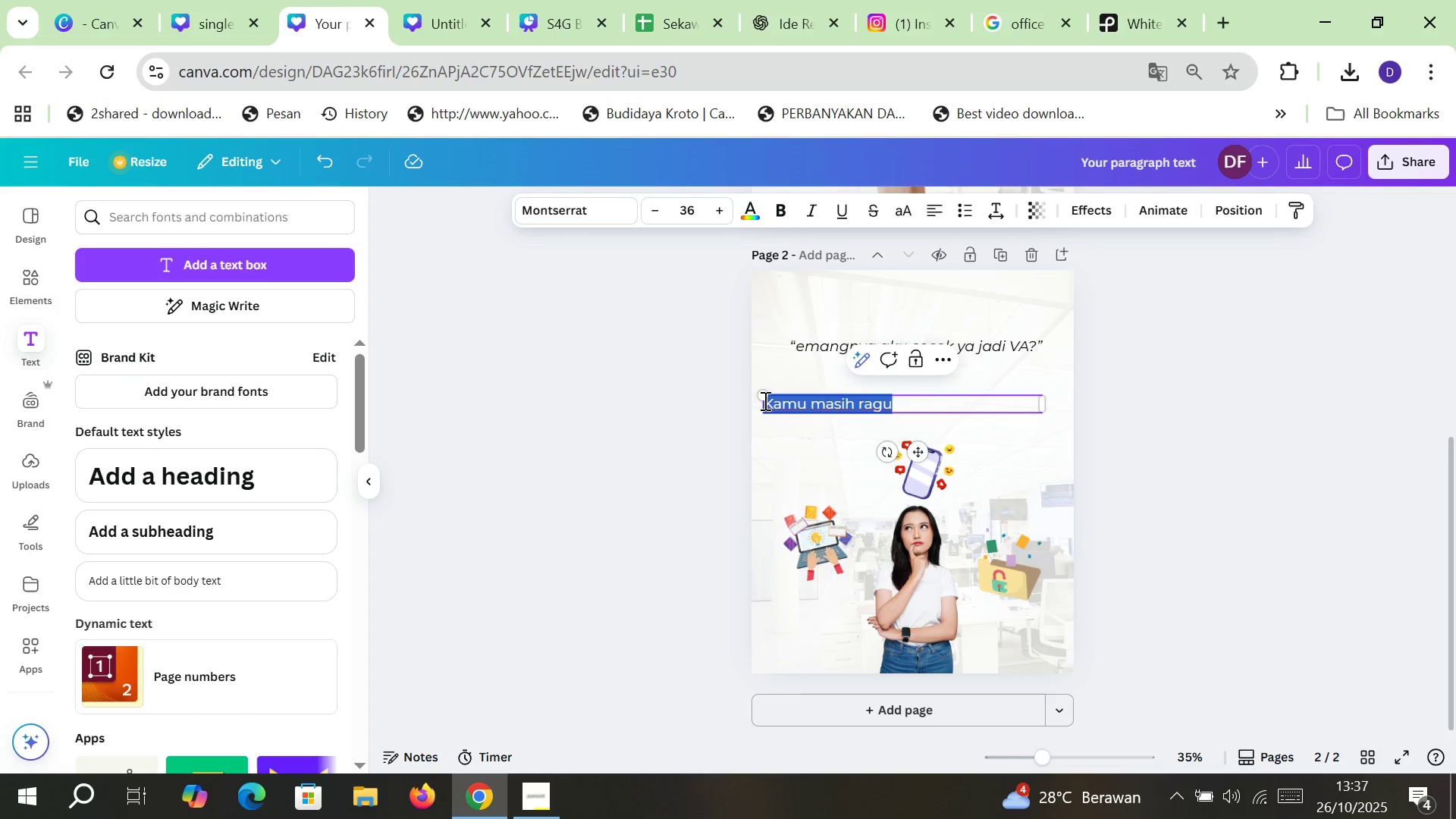 
type(Yuk kenali 5 tandanya)
 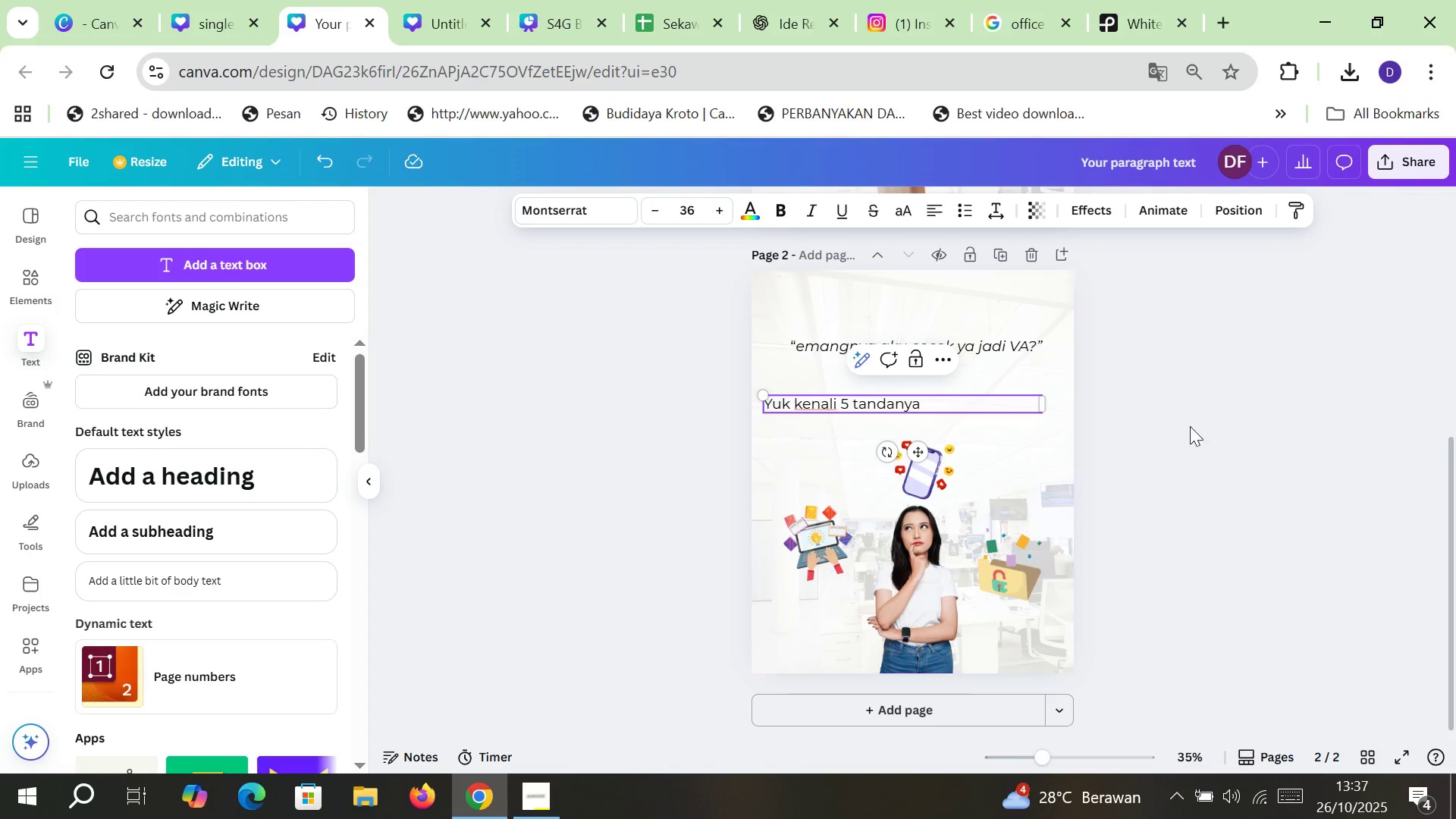 
left_click([1213, 434])
 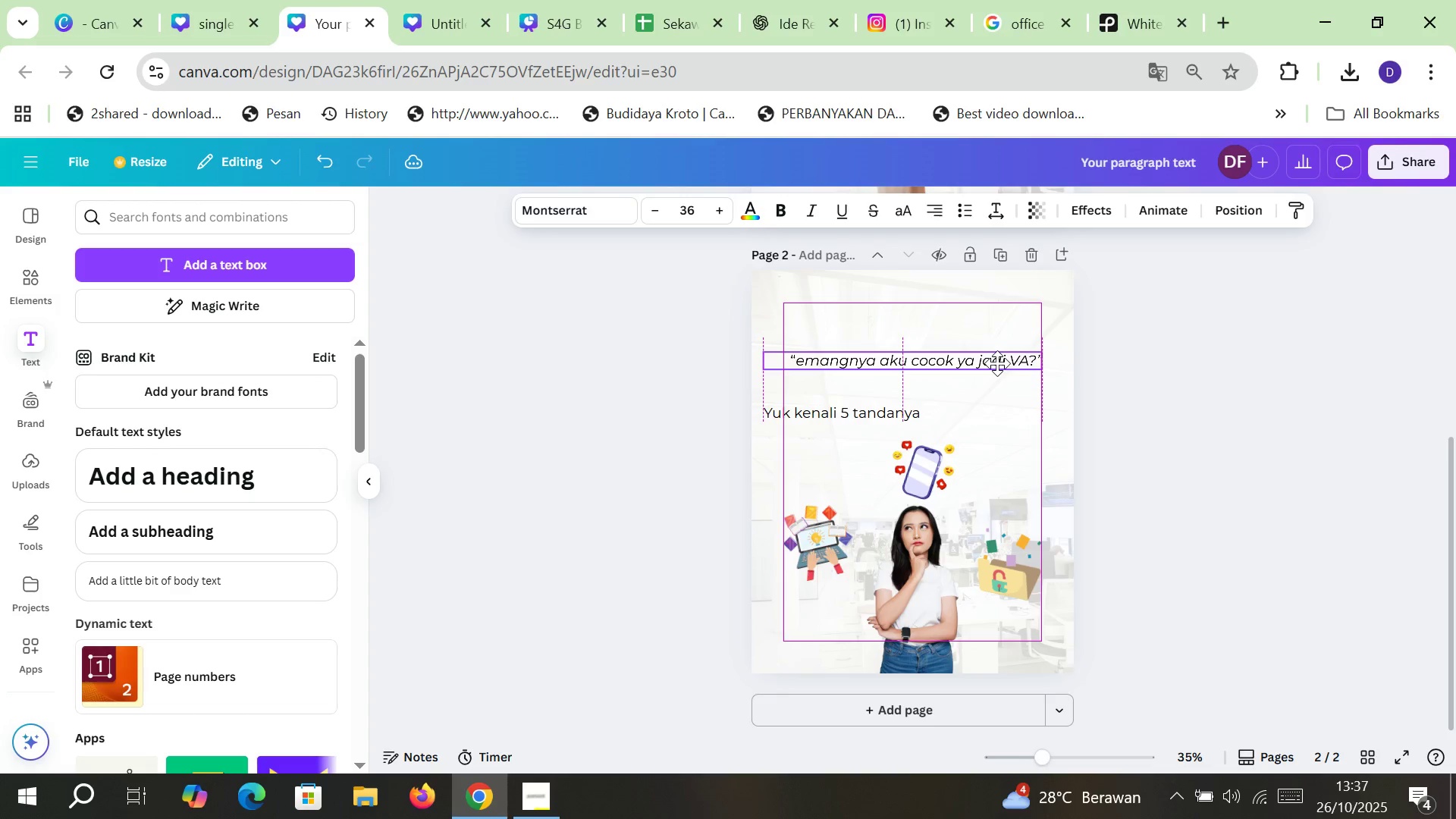 
wait(5.44)
 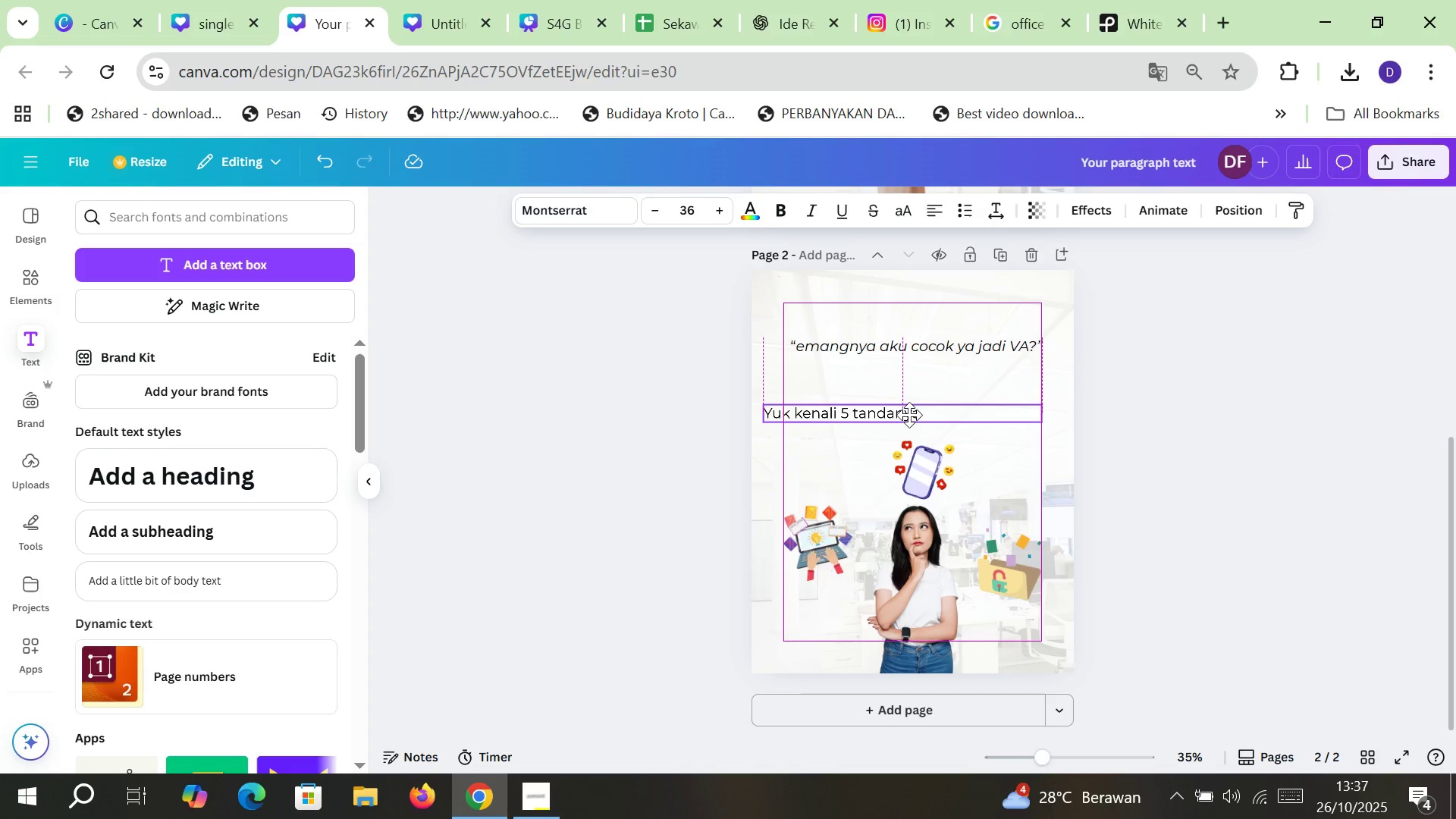 
left_click([1241, 422])
 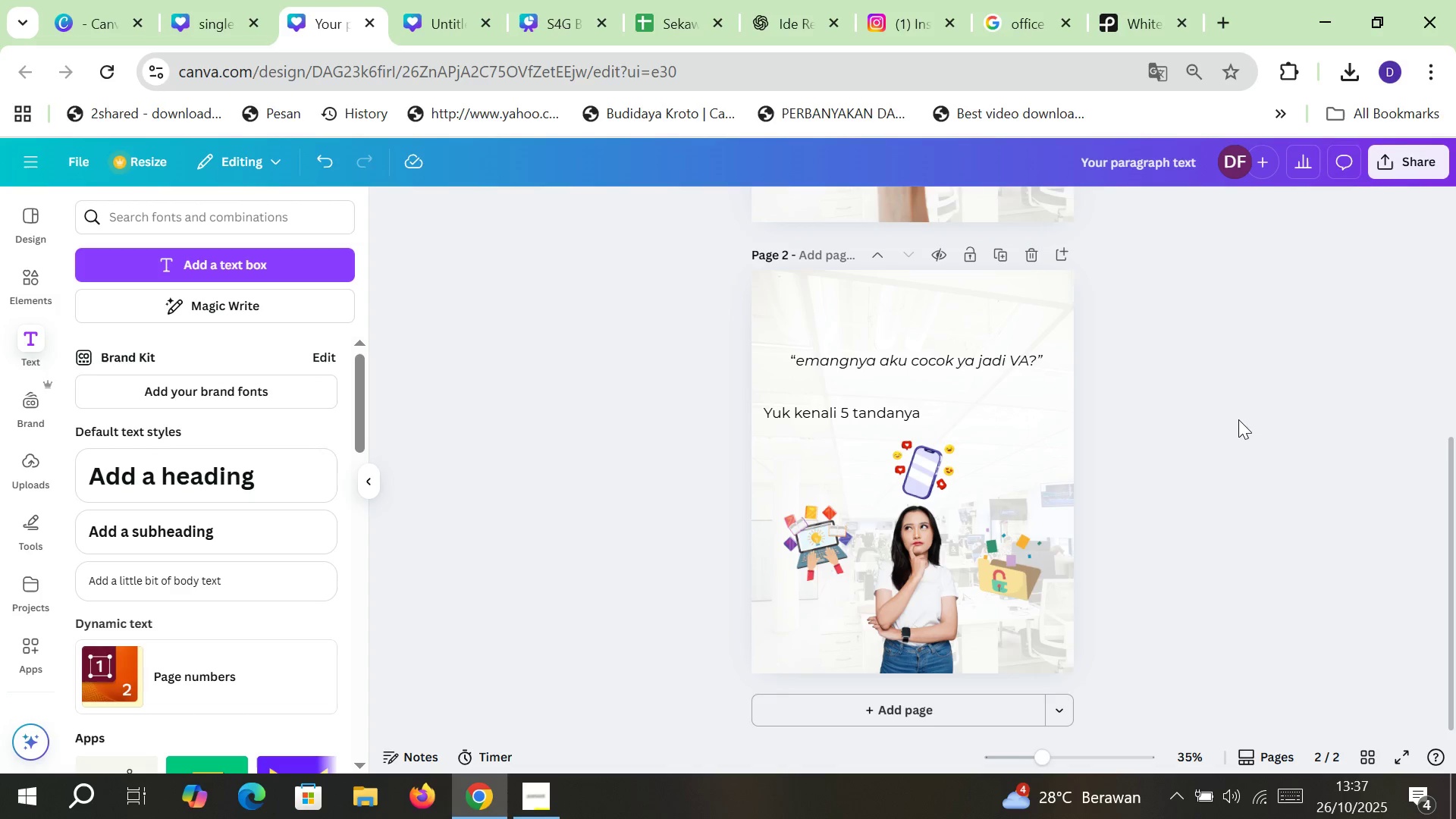 
left_click([880, 411])
 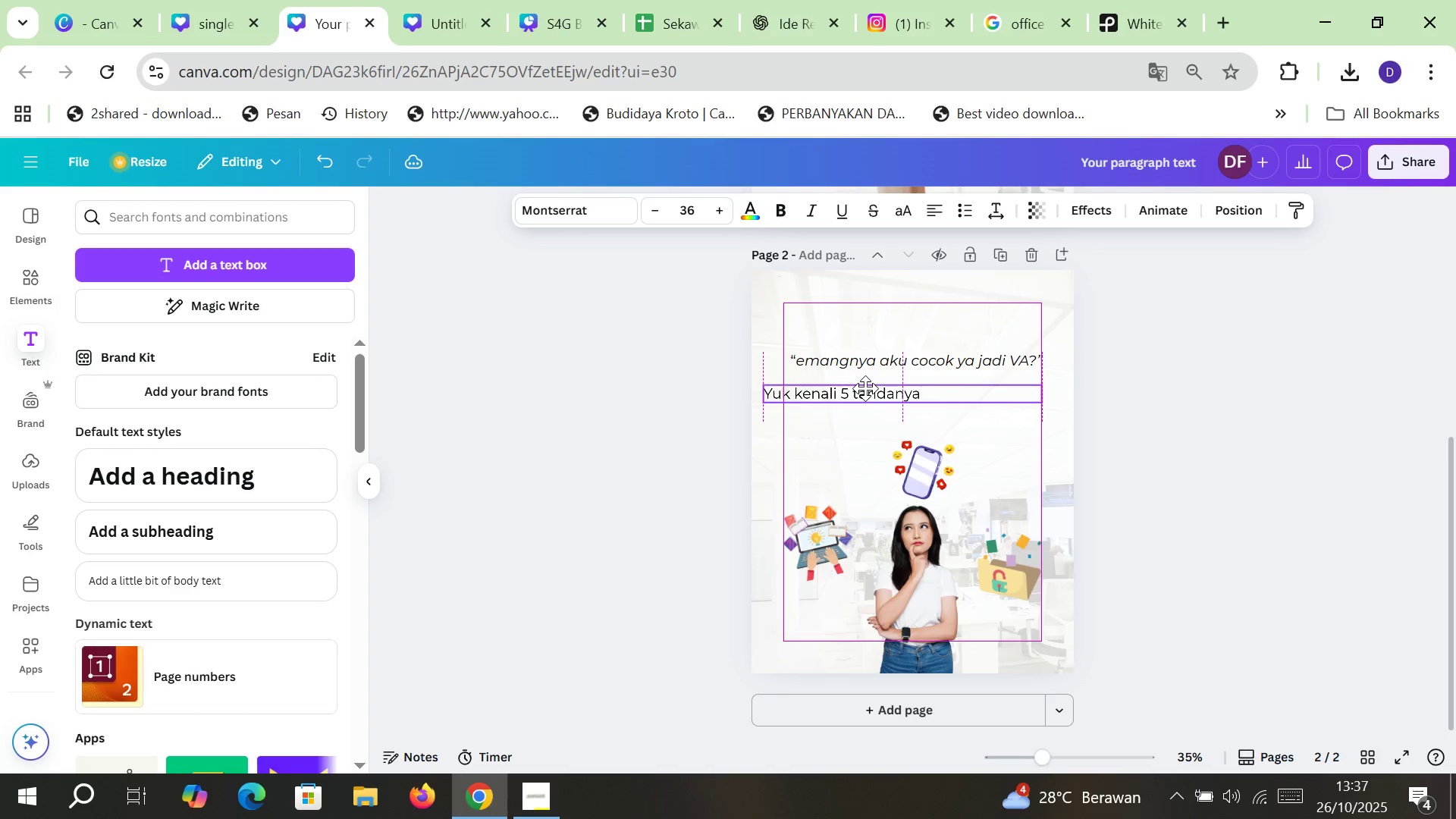 
left_click([1244, 443])
 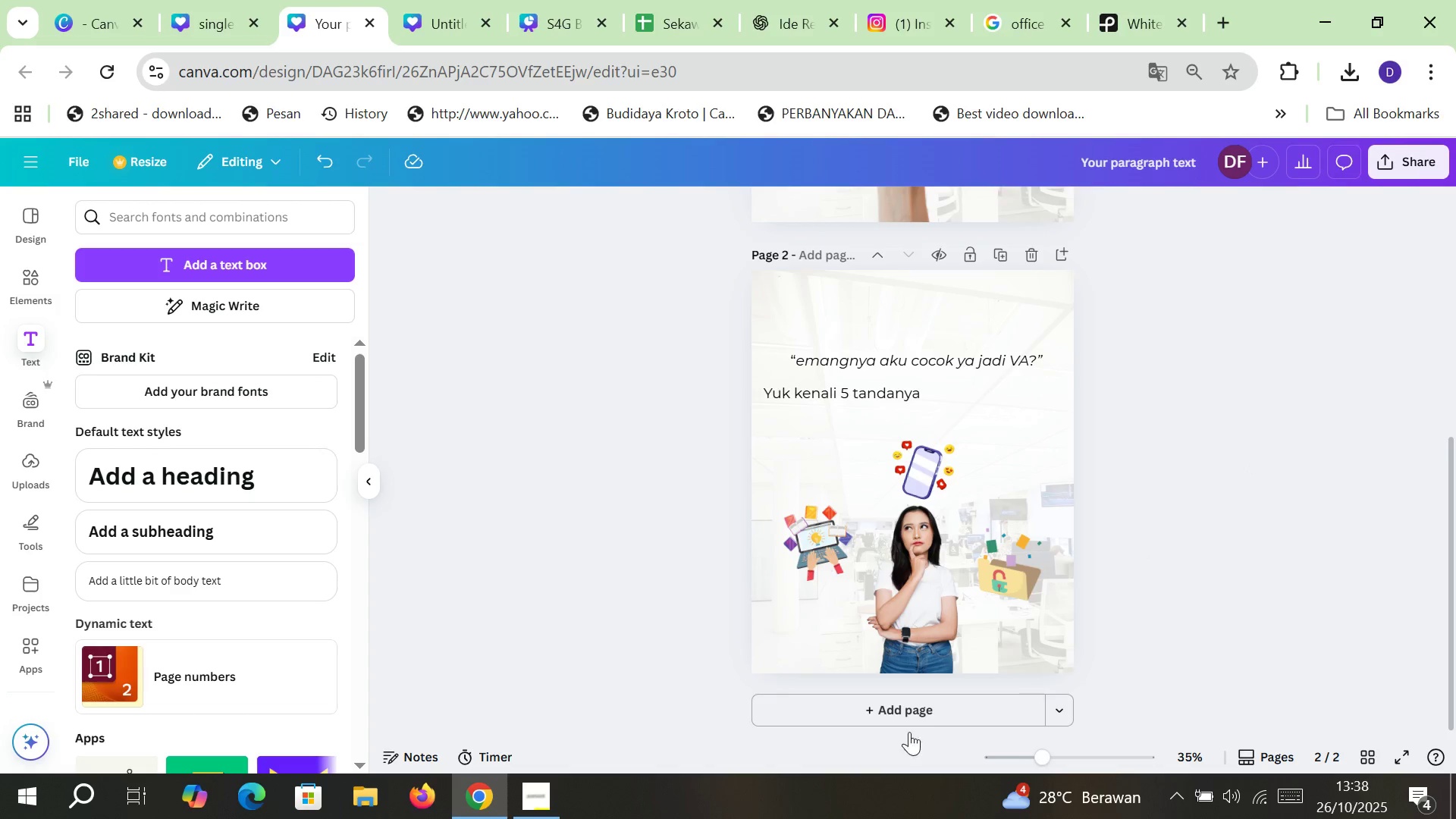 
left_click([902, 717])
 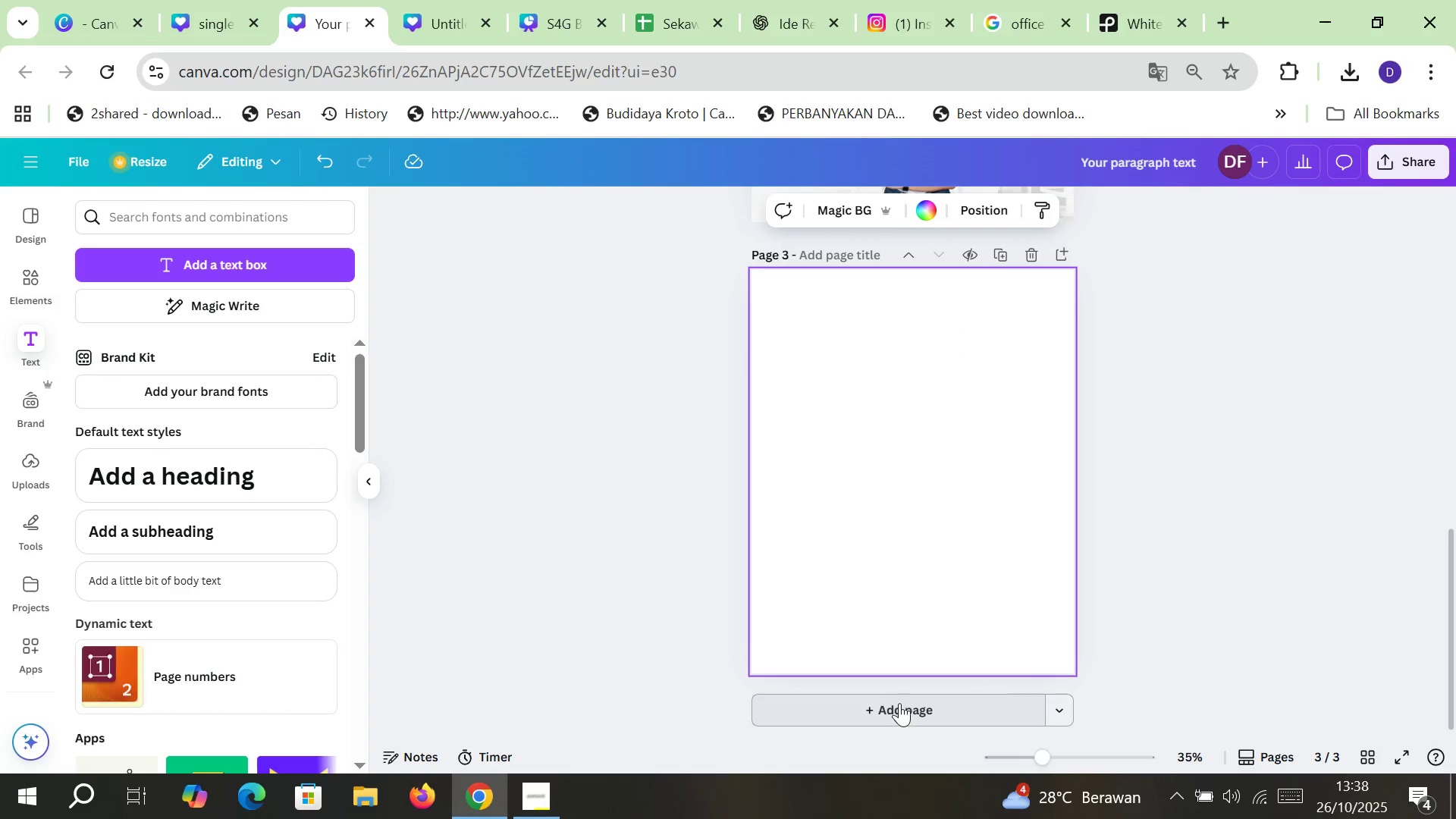 
scroll: coordinate [890, 601], scroll_direction: up, amount: 5.0
 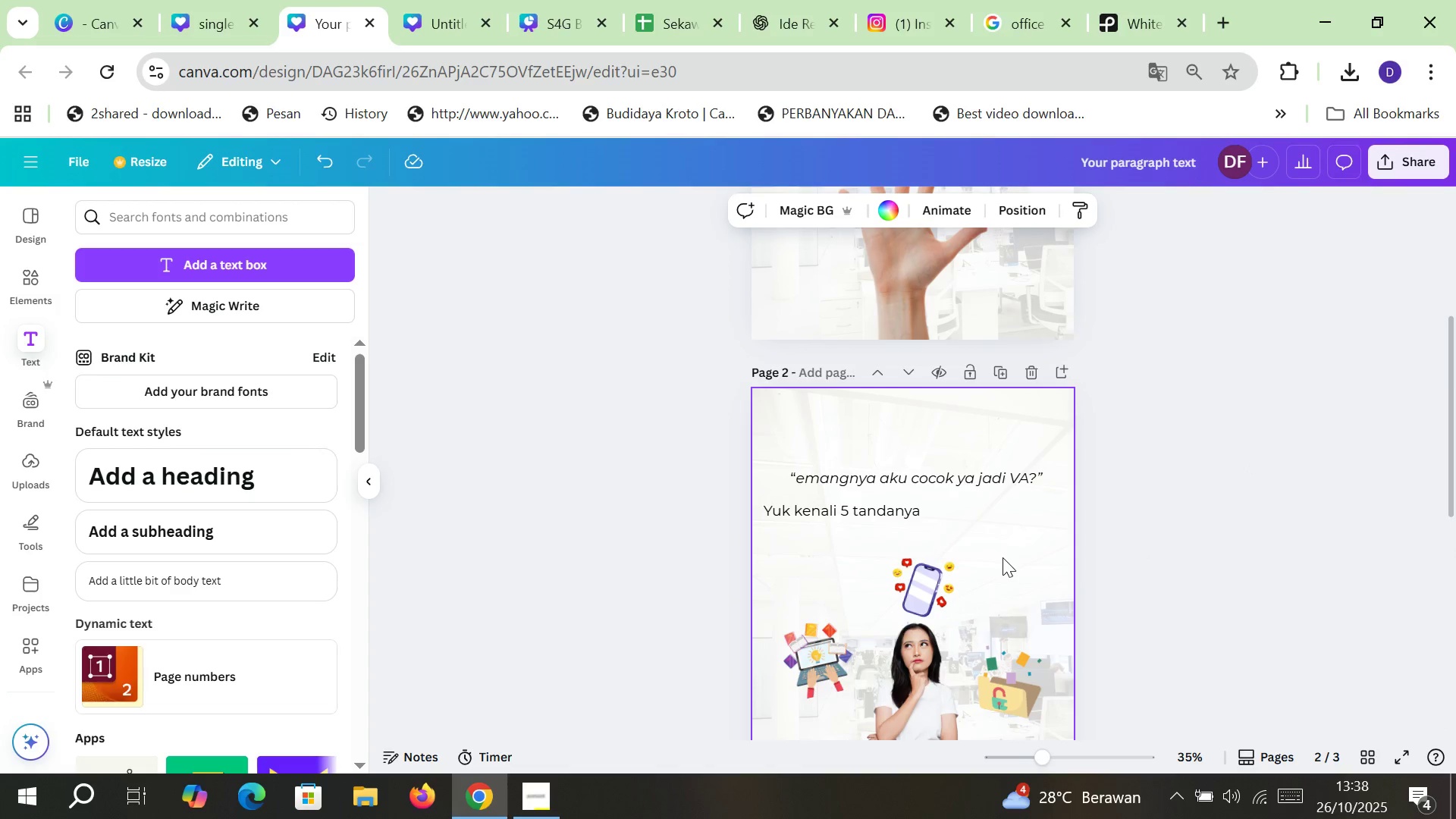 
left_click([1003, 557])
 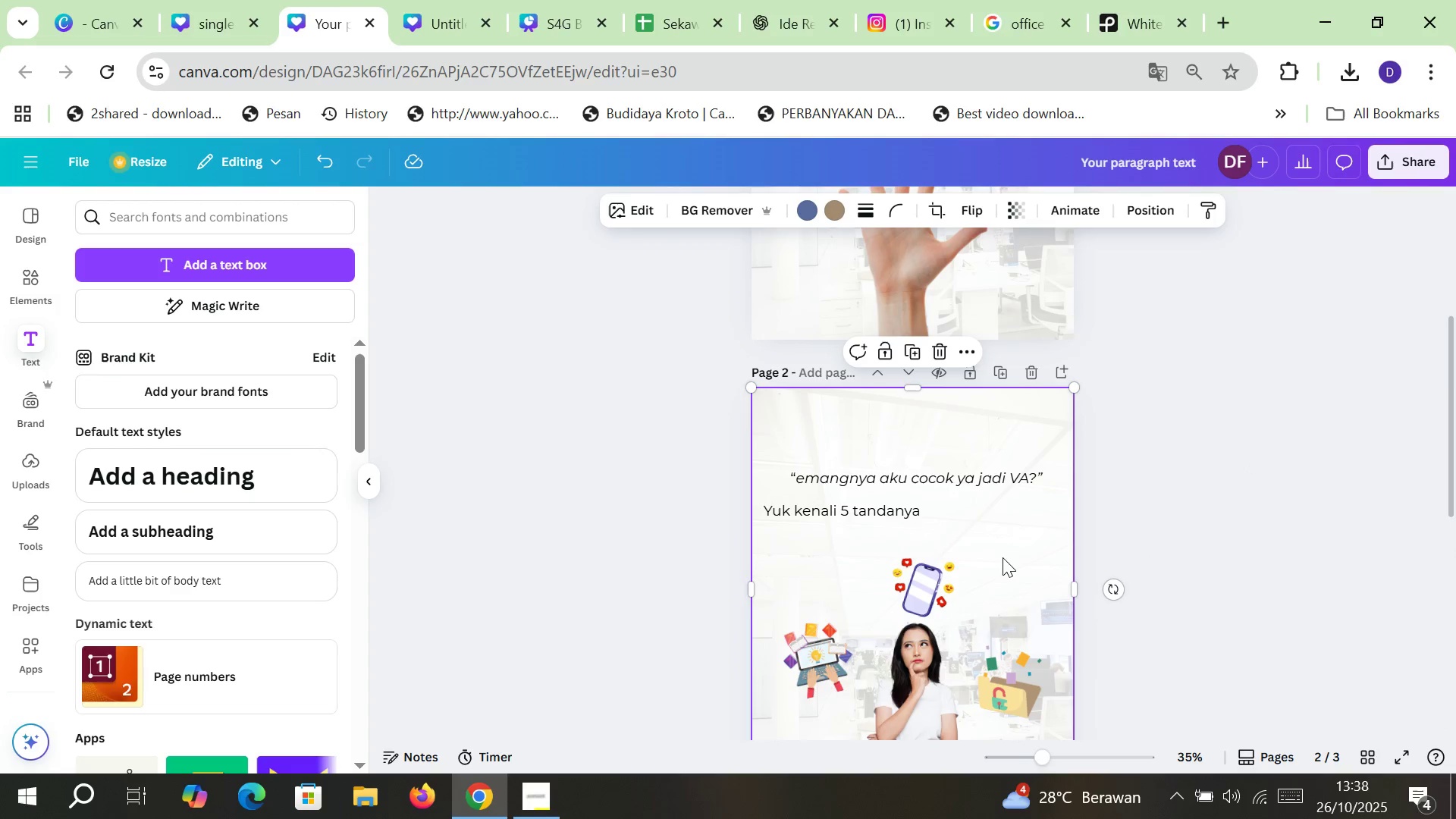 
key(Control+C)
 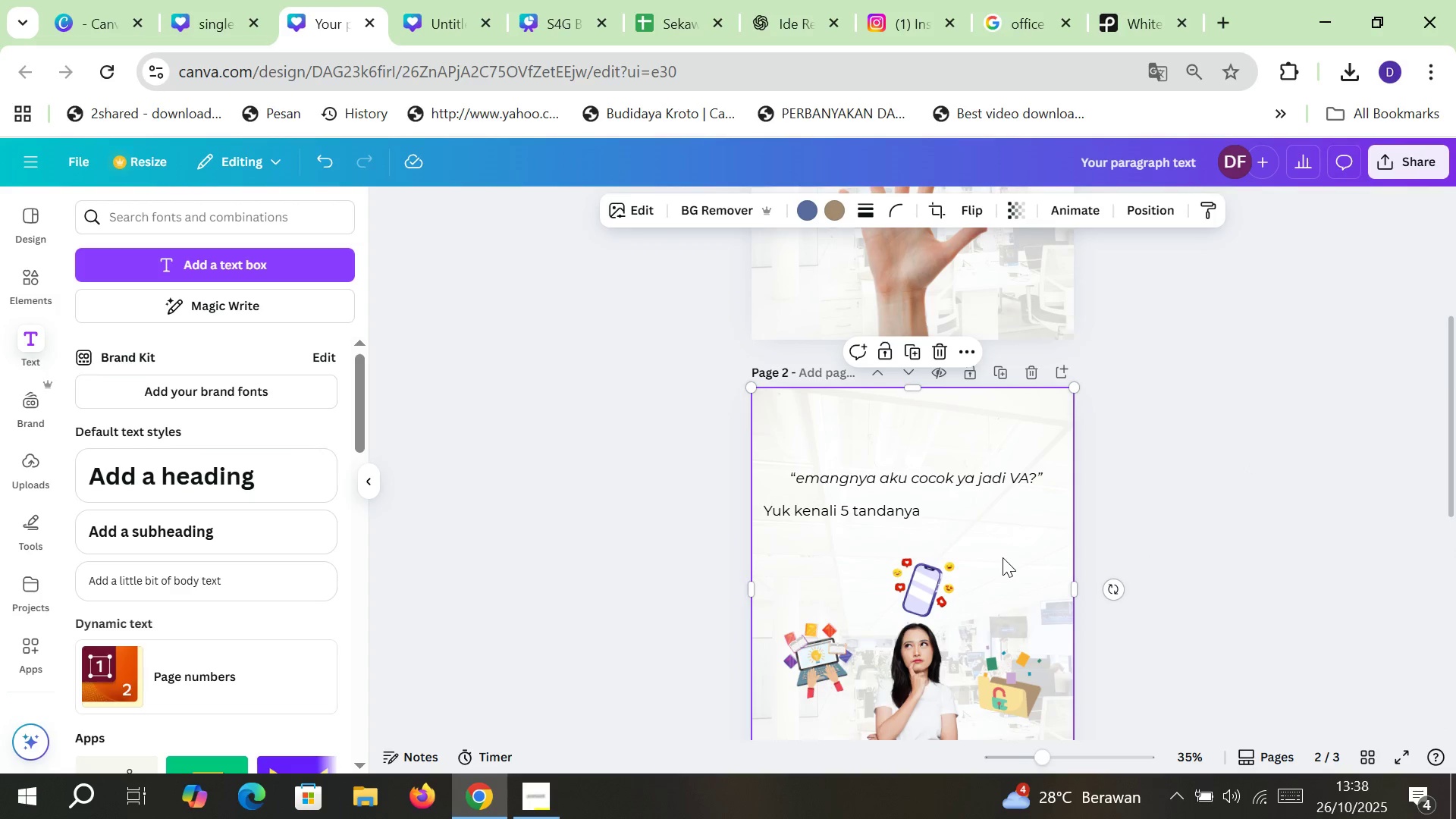 
scroll: coordinate [1003, 557], scroll_direction: down, amount: 5.0
 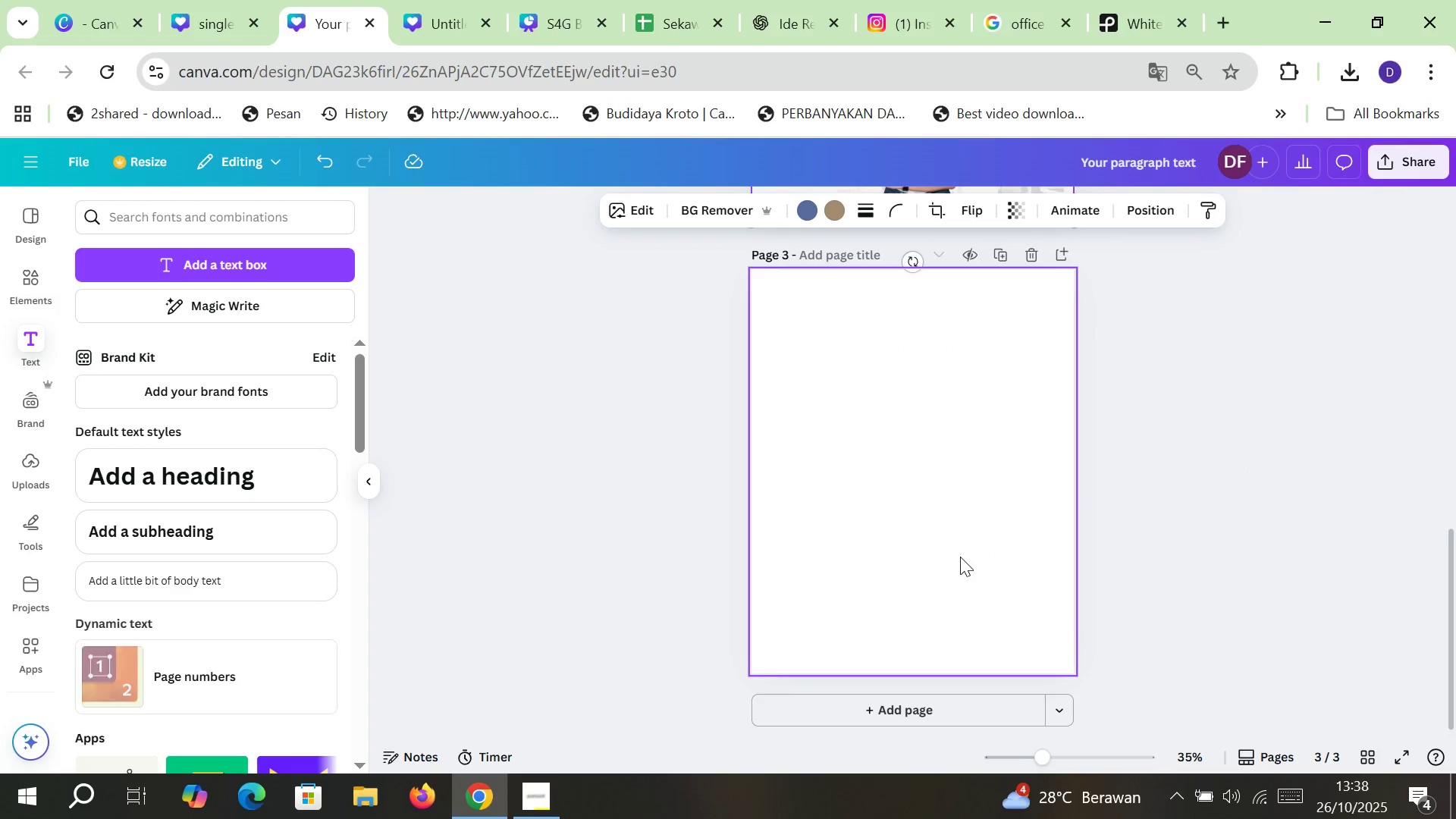 
key(Control+ControlLeft)
 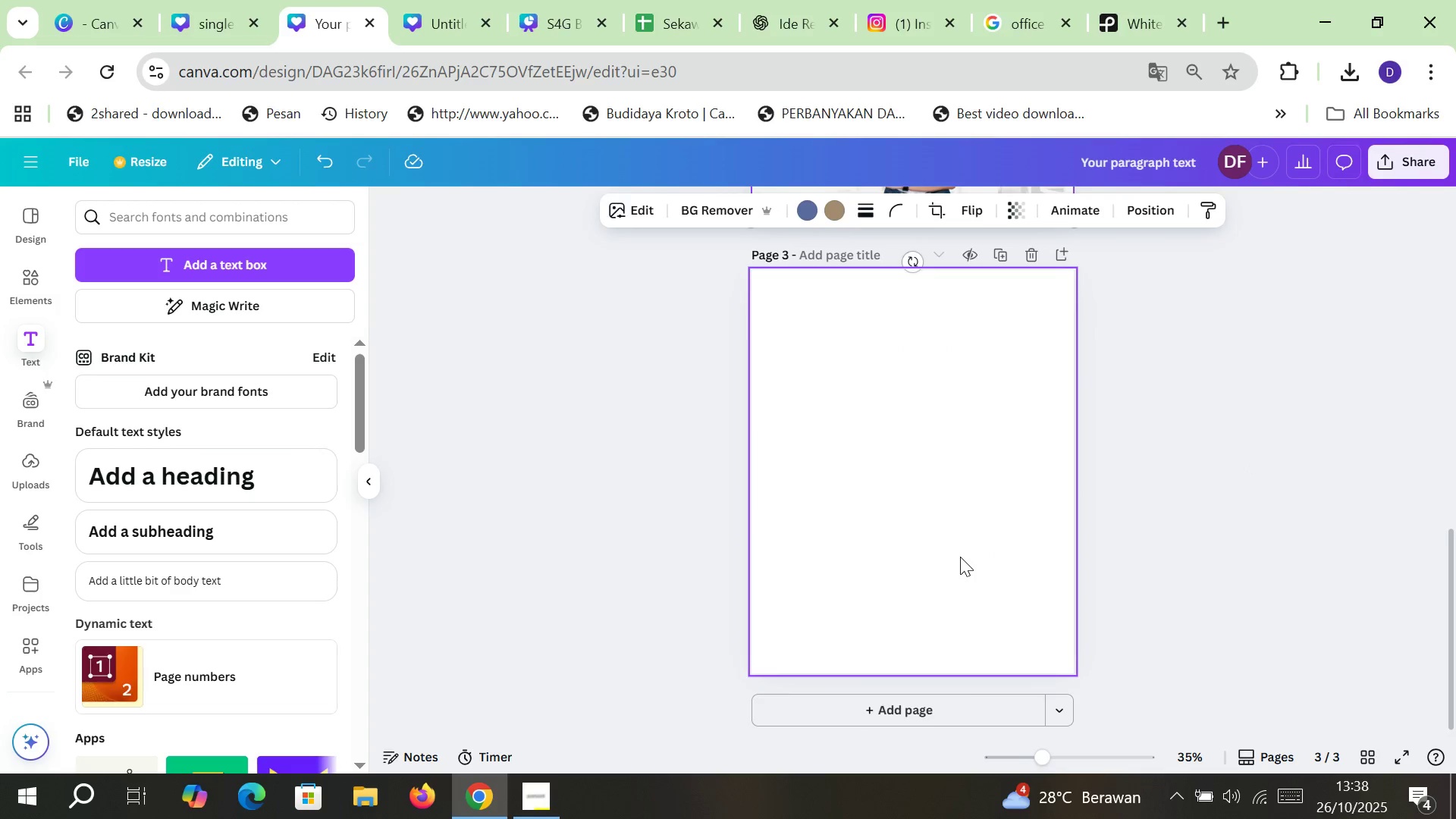 
key(Control+V)
 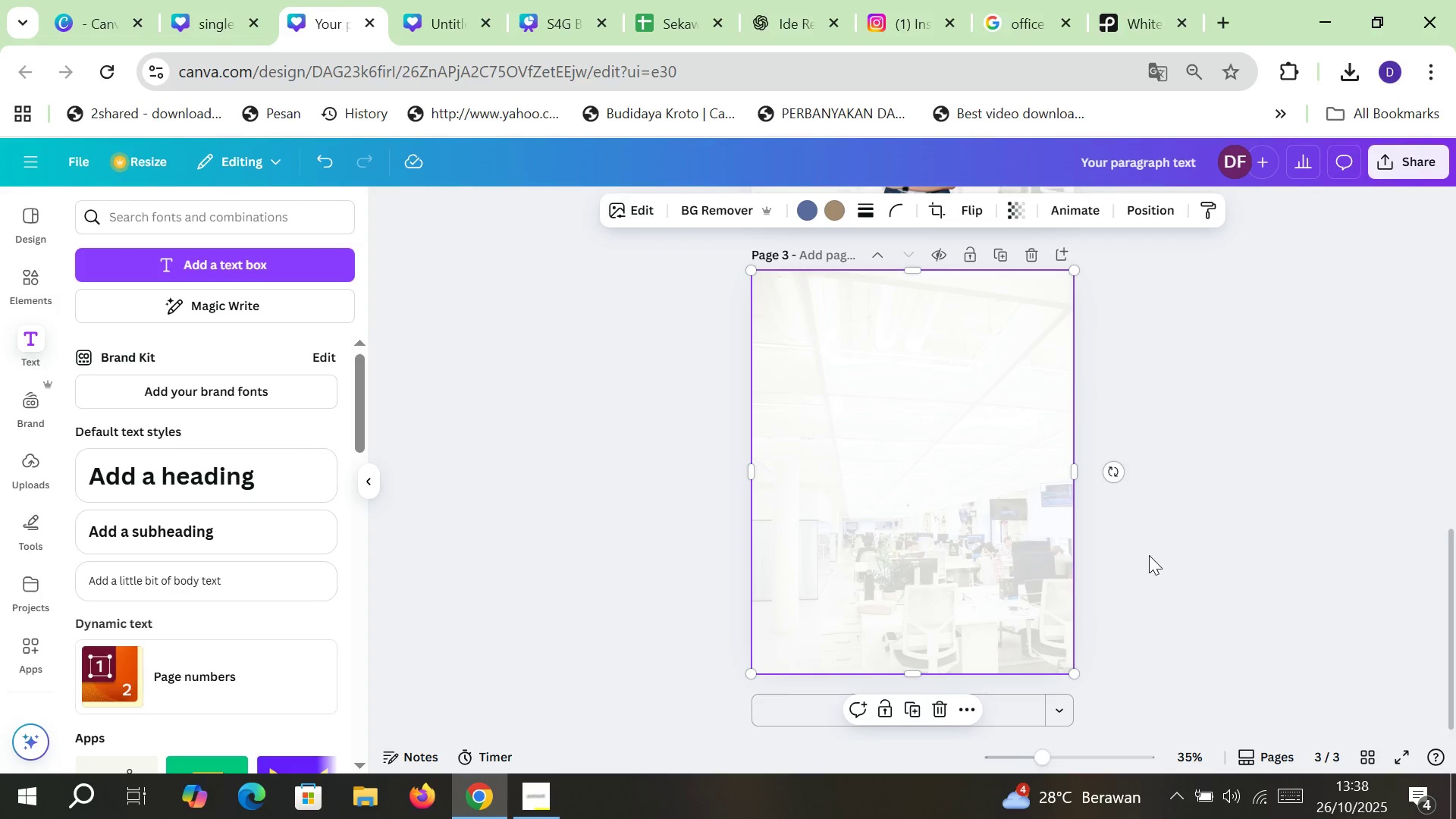 
left_click([1150, 555])
 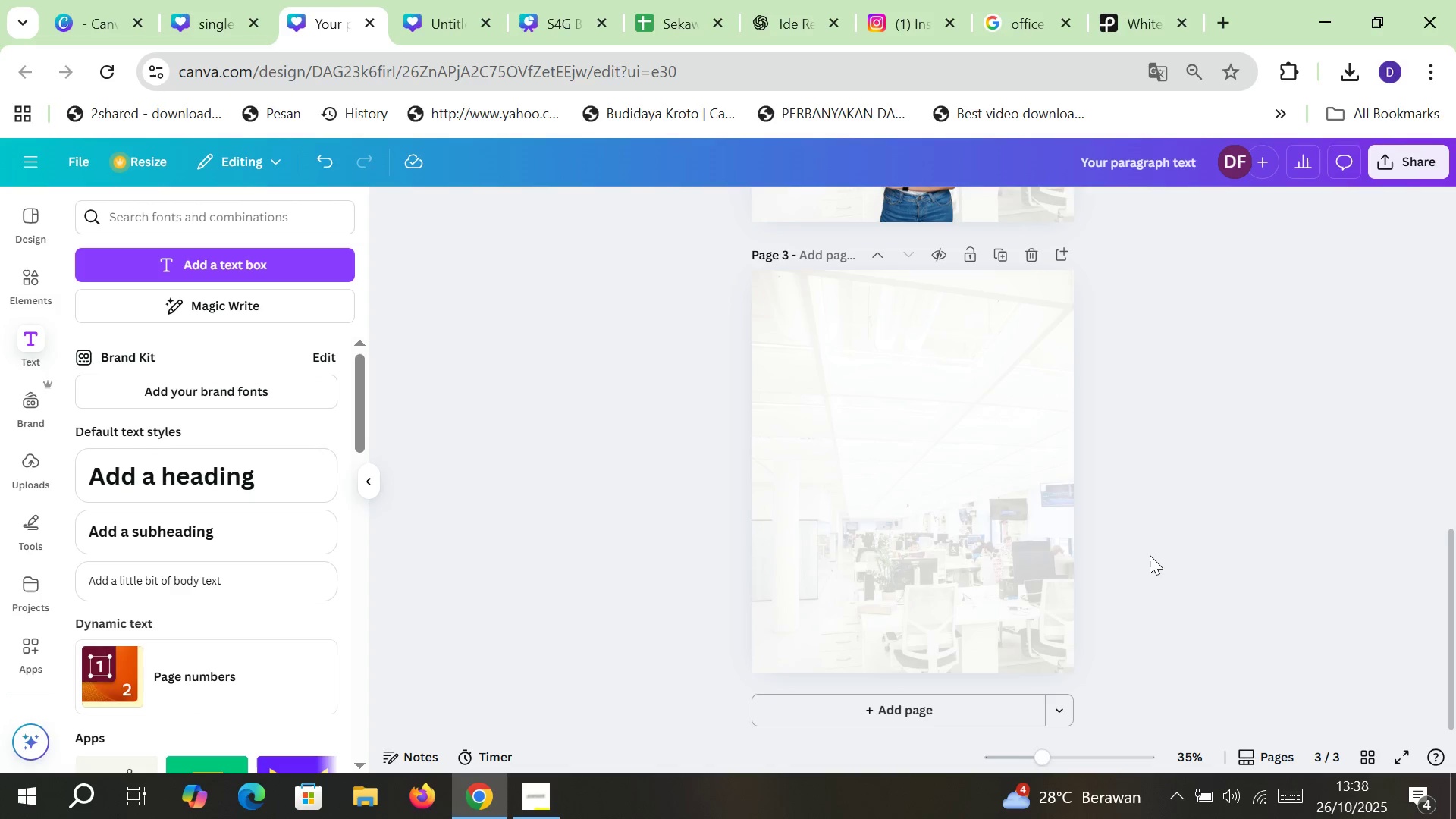 
wait(7.77)
 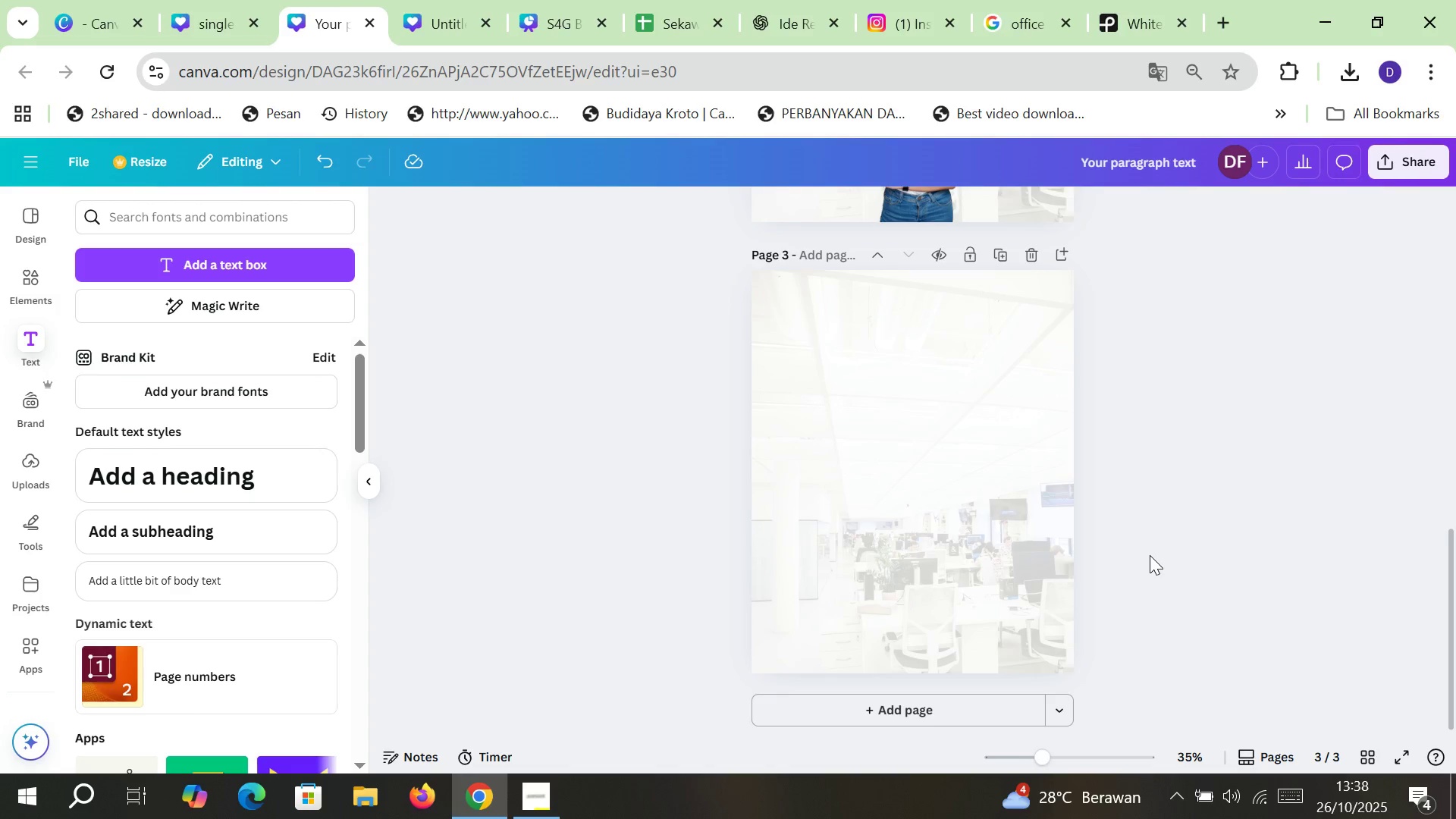 
scroll: coordinate [1097, 517], scroll_direction: up, amount: 7.0
 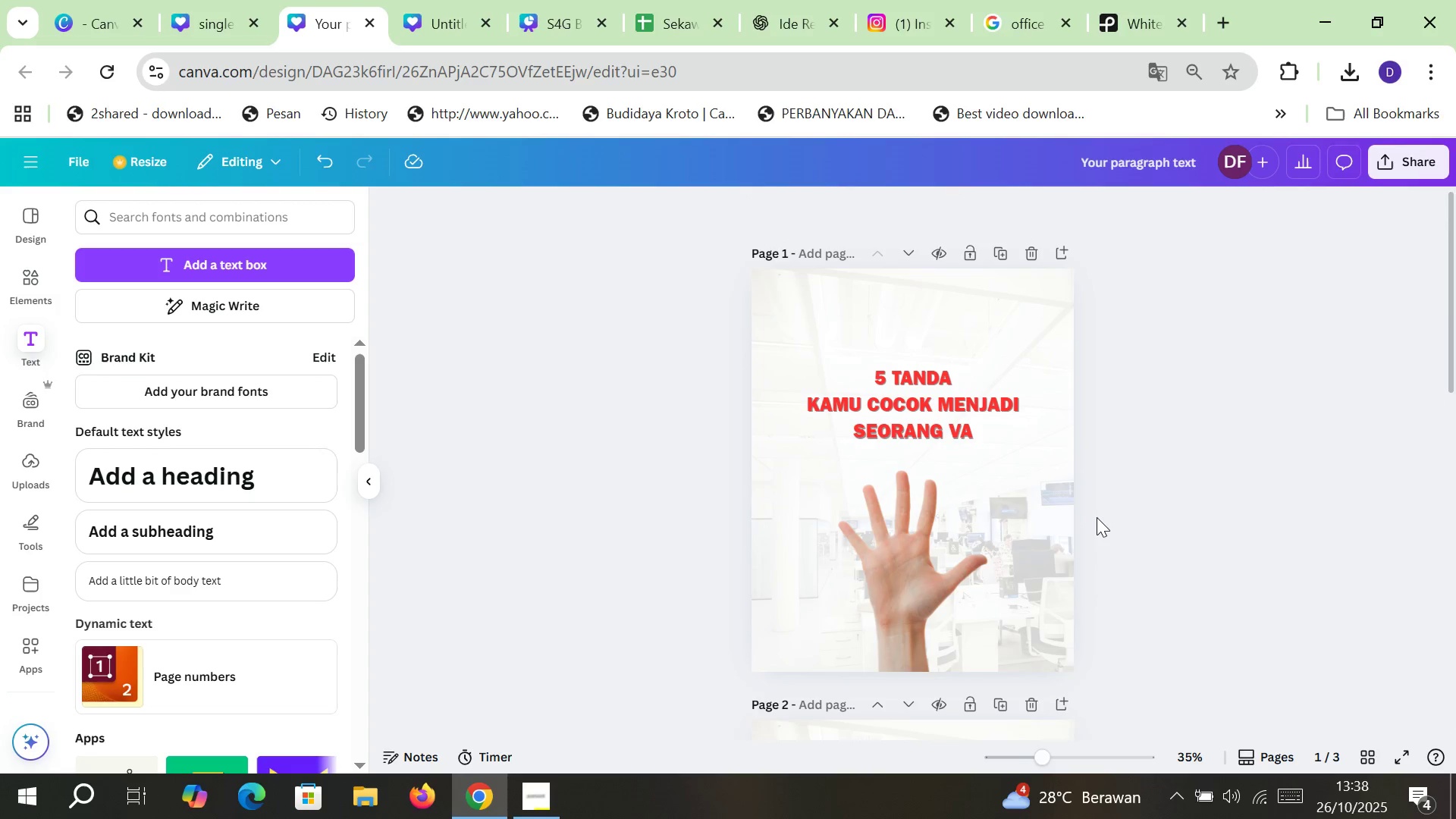 
scroll: coordinate [1097, 517], scroll_direction: down, amount: 6.0
 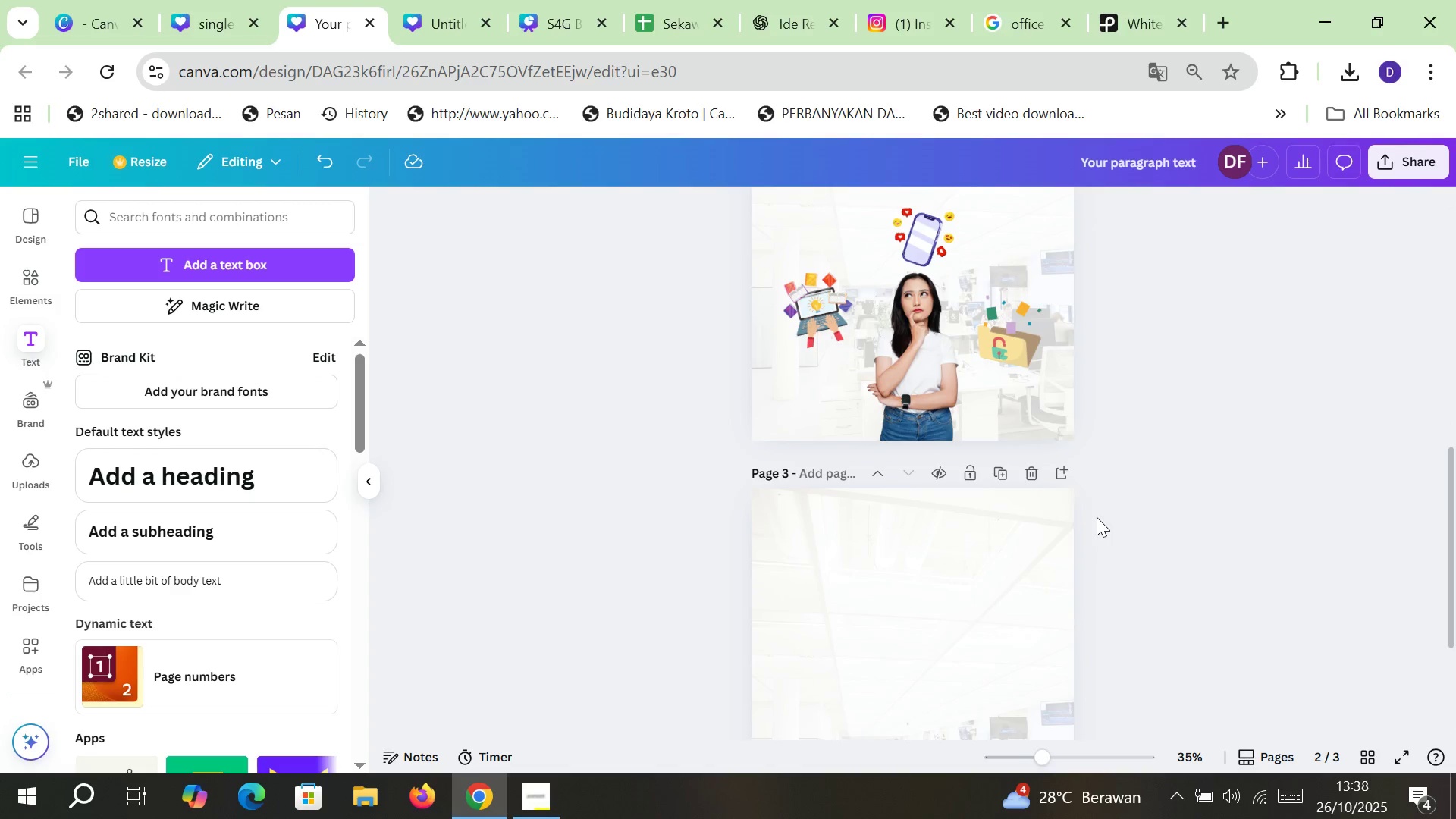 
scroll: coordinate [1097, 517], scroll_direction: up, amount: 1.0
 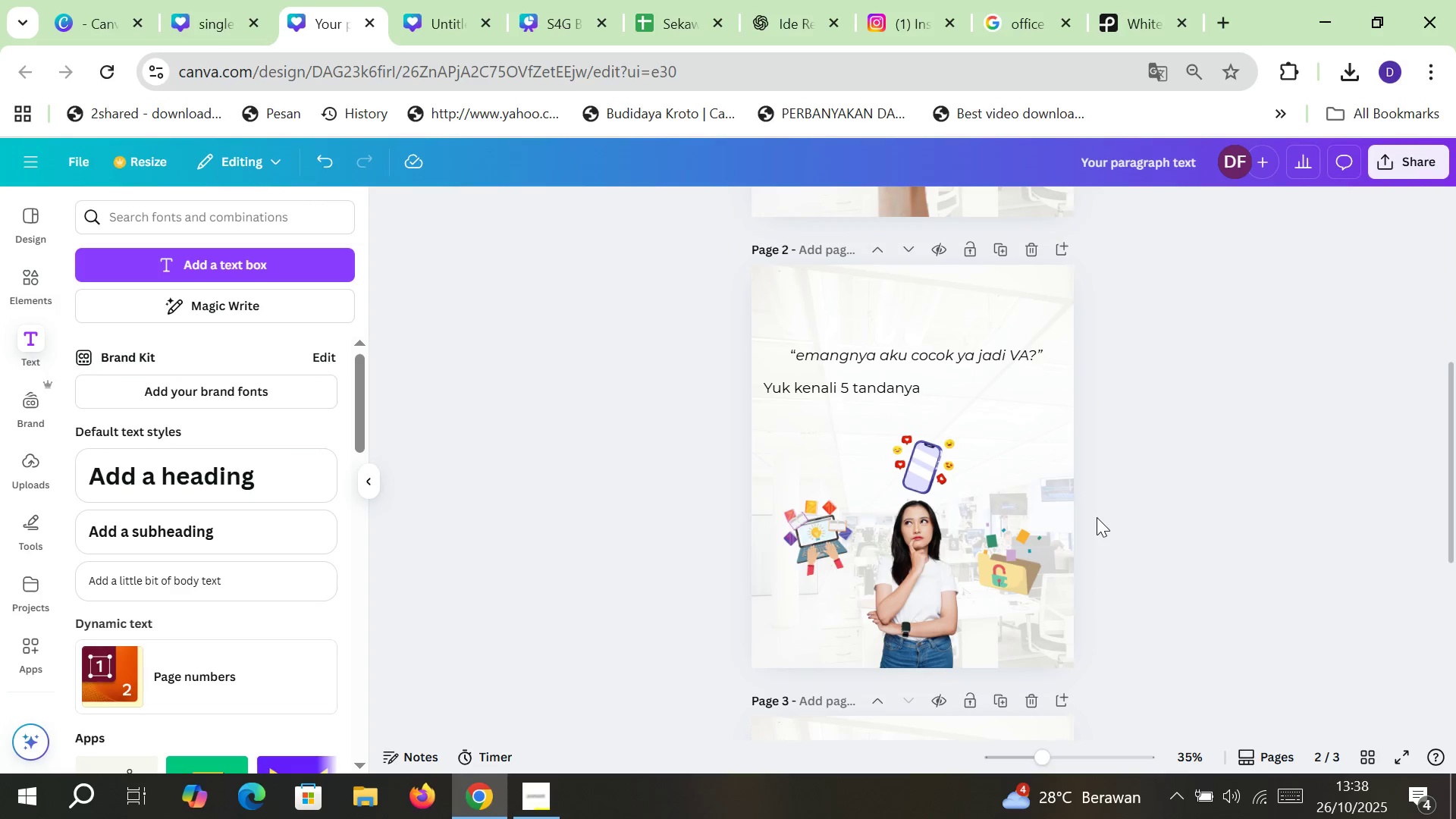 
scroll: coordinate [1097, 517], scroll_direction: down, amount: 5.0
 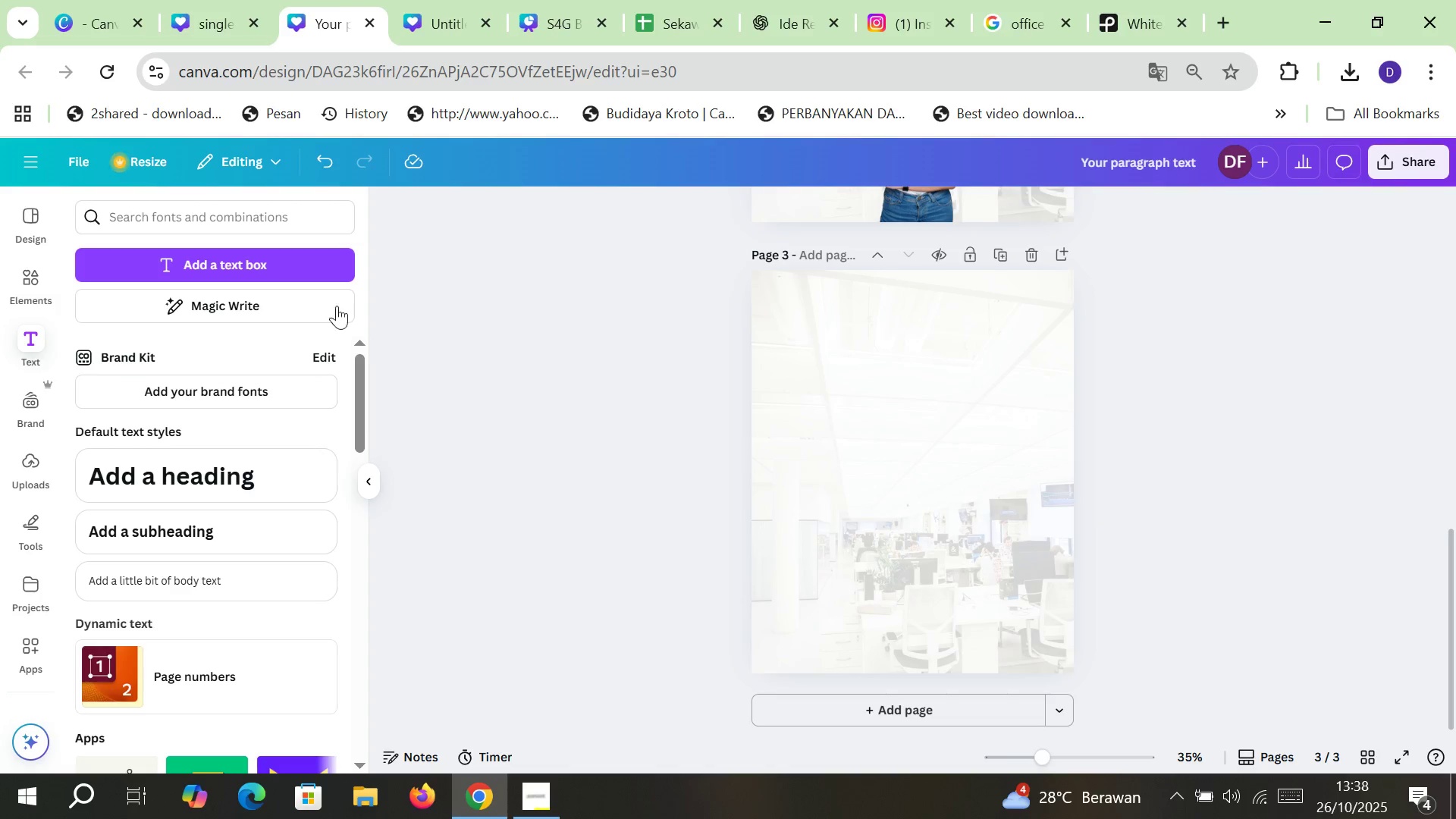 
left_click([316, 273])
 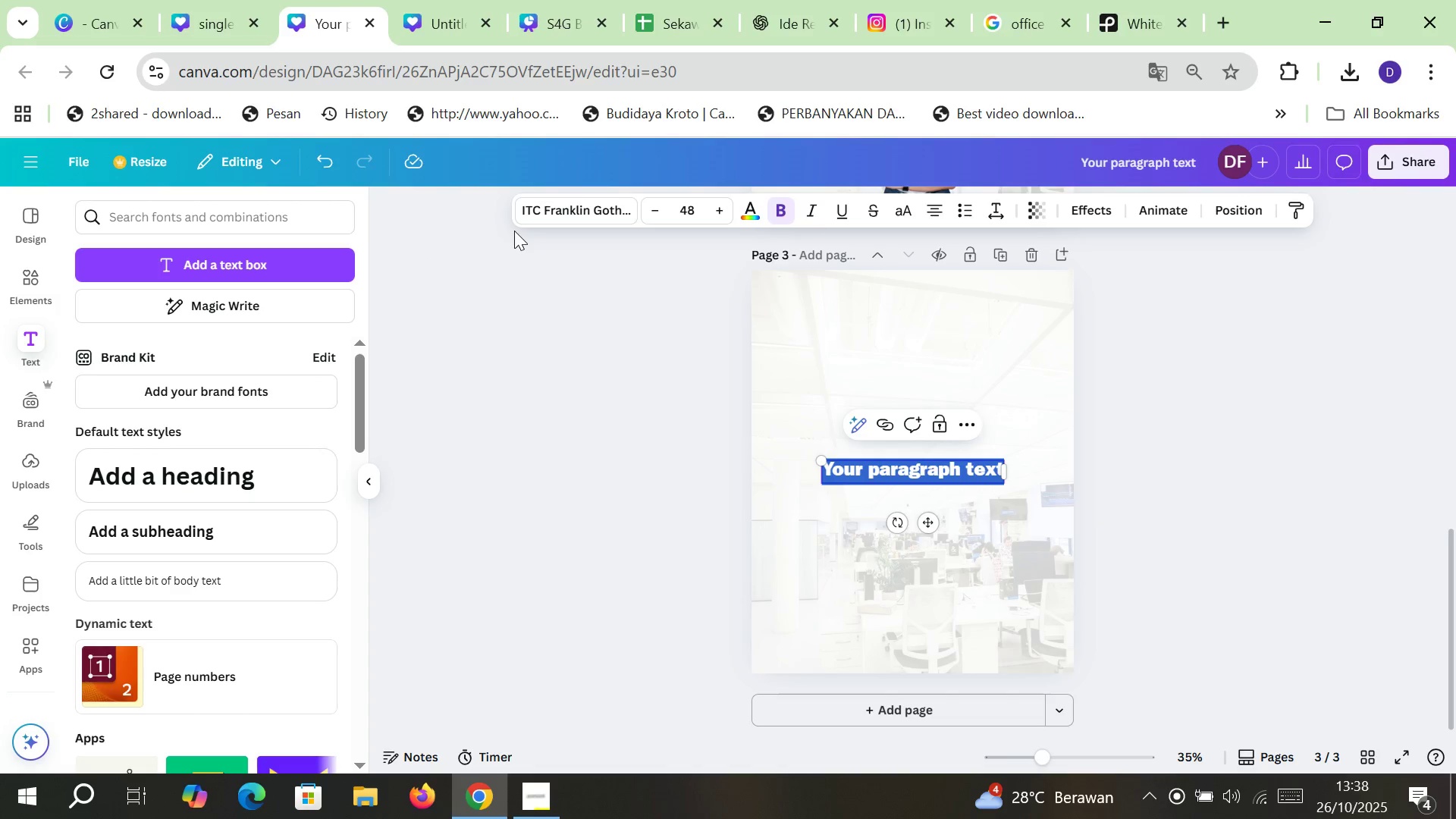 
type(#1)
 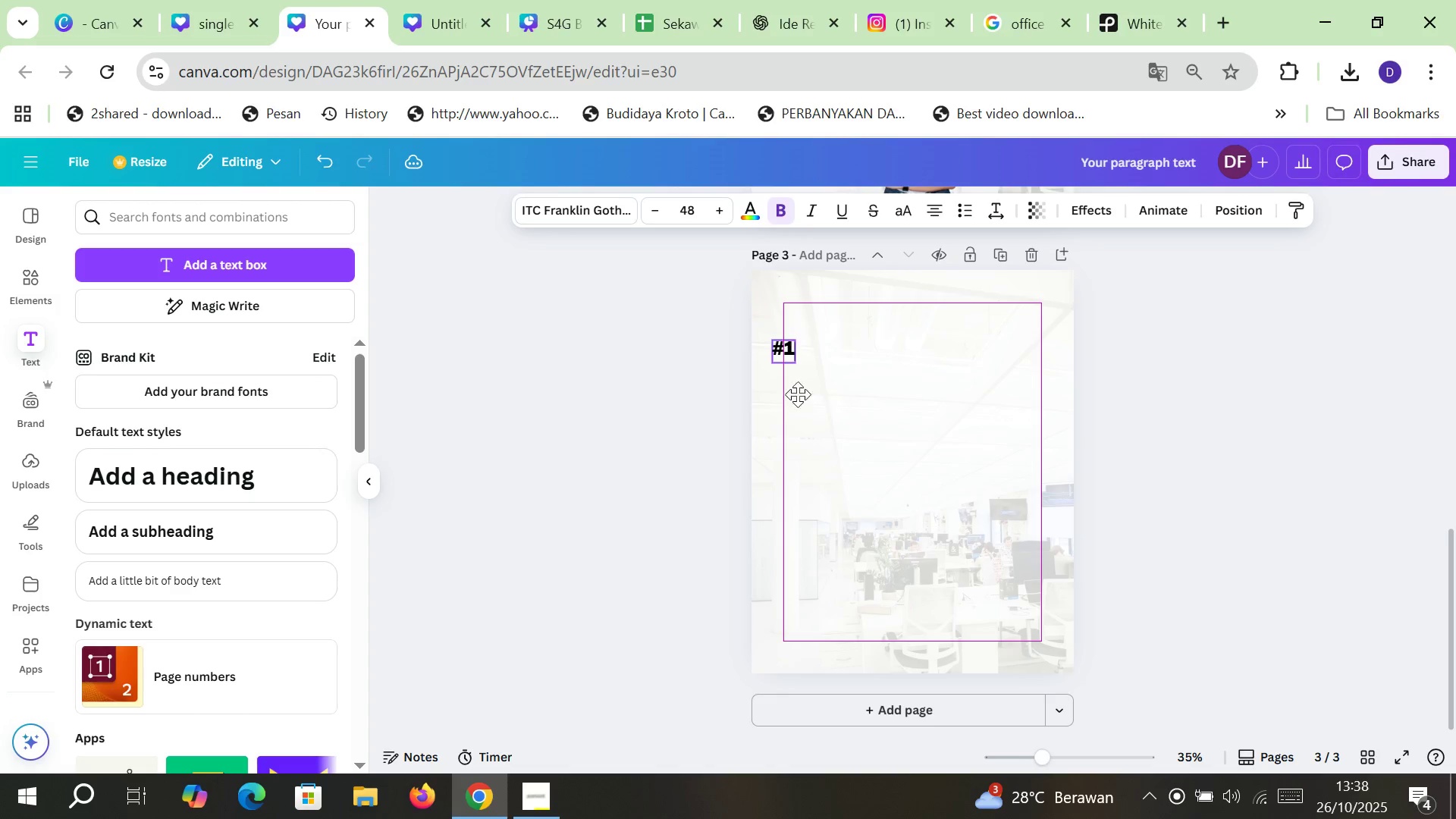 
wait(7.48)
 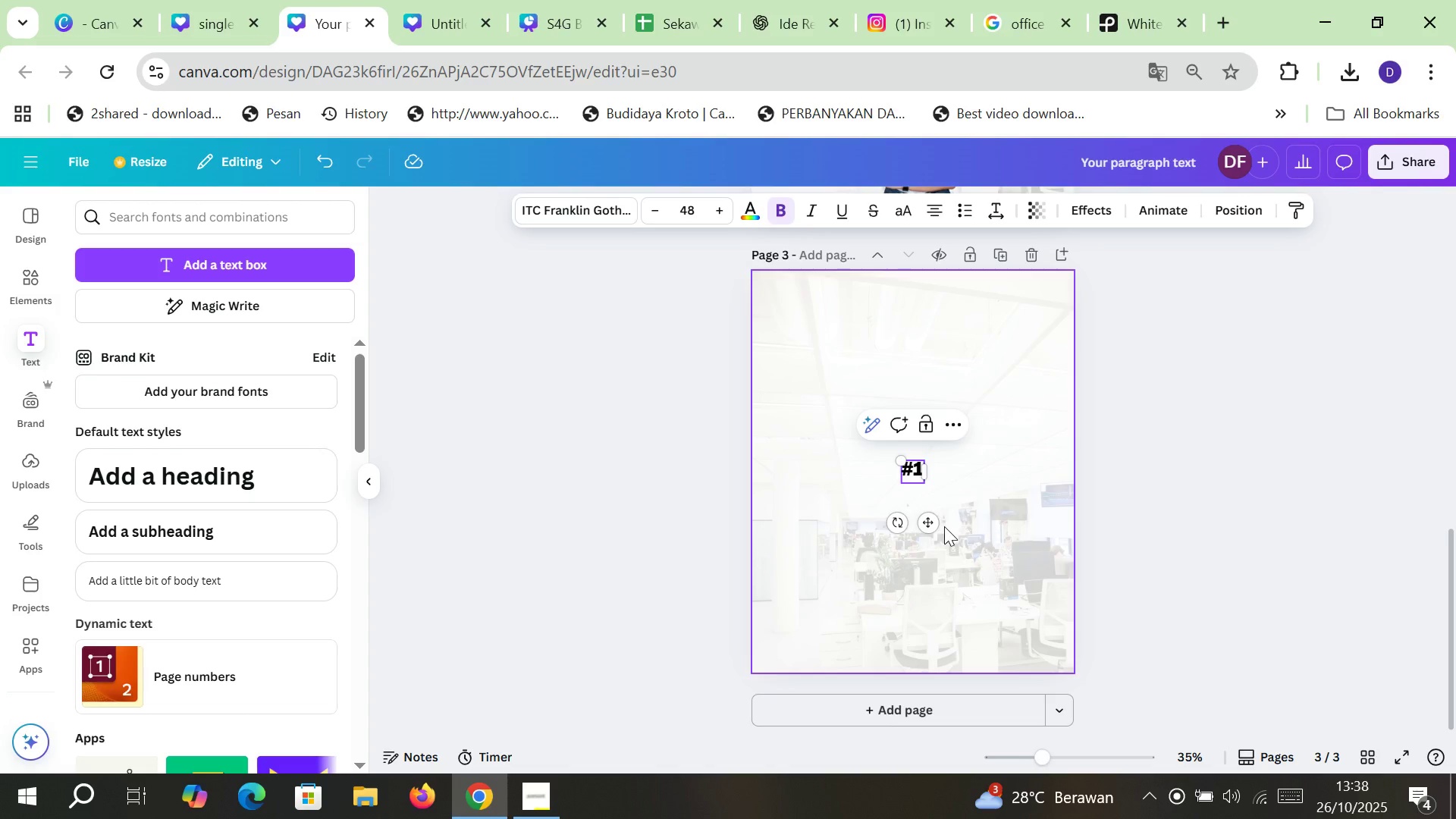 
left_click([1161, 465])
 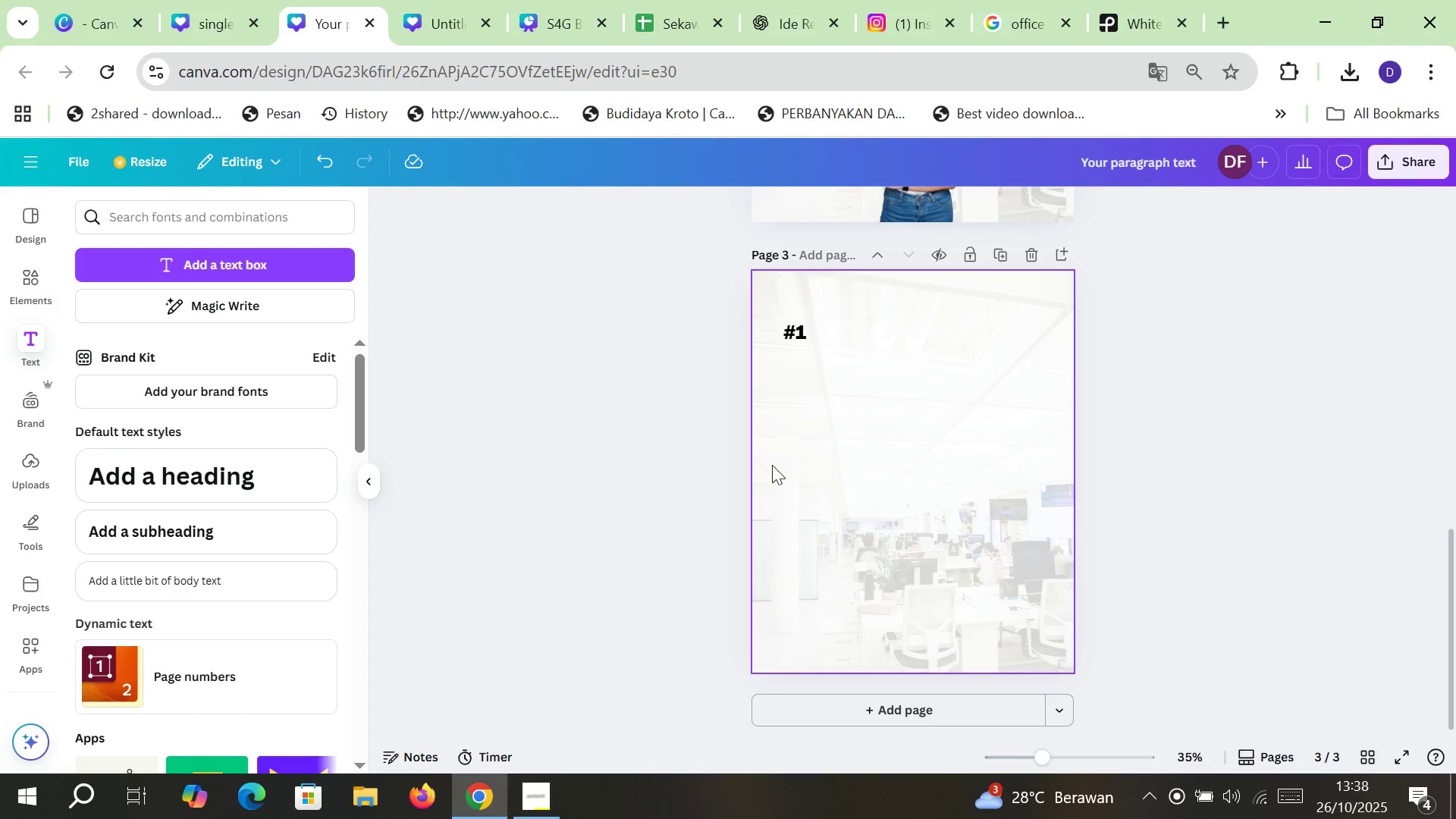 
scroll: coordinate [772, 465], scroll_direction: up, amount: 3.0
 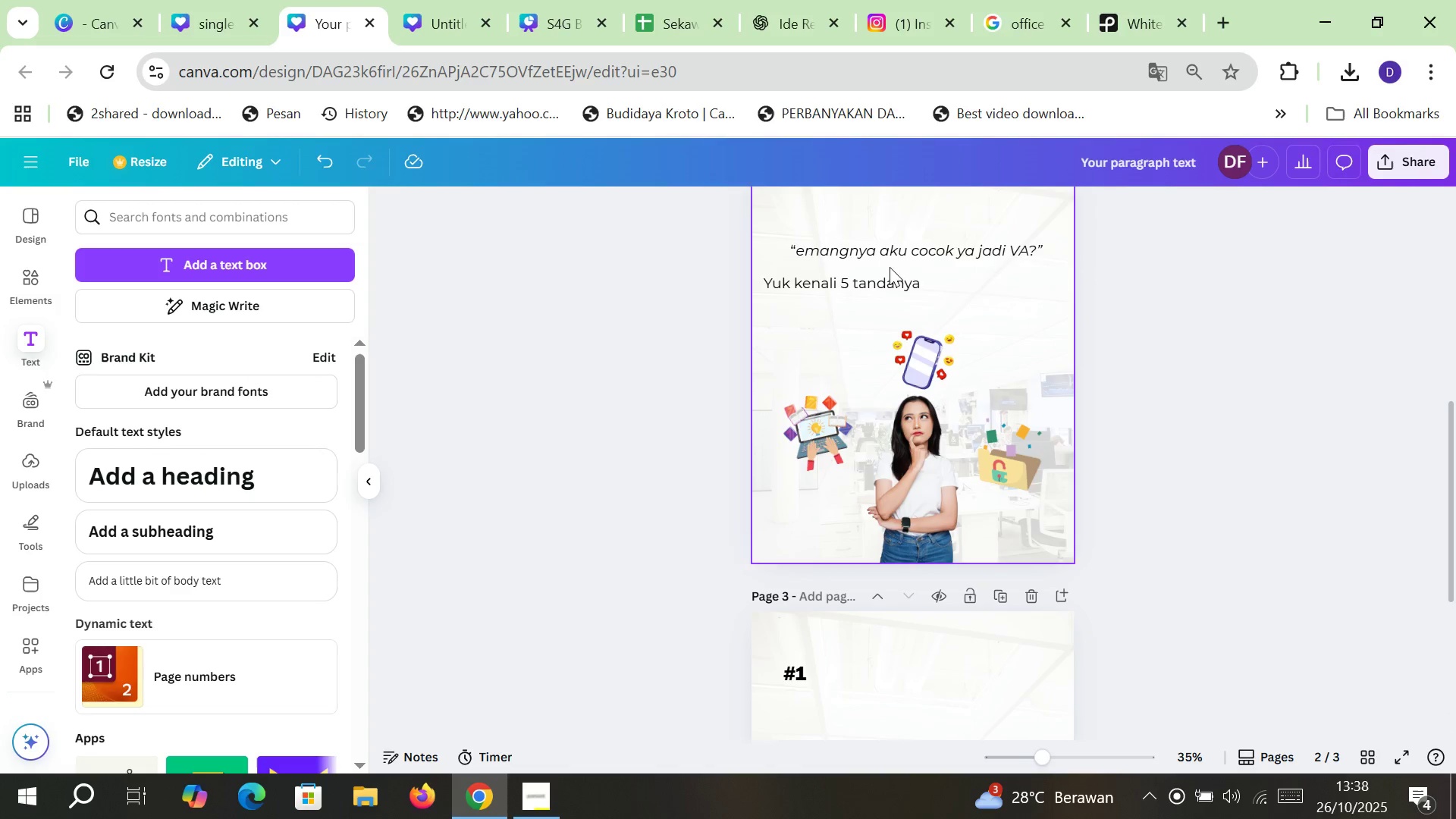 
left_click([880, 277])
 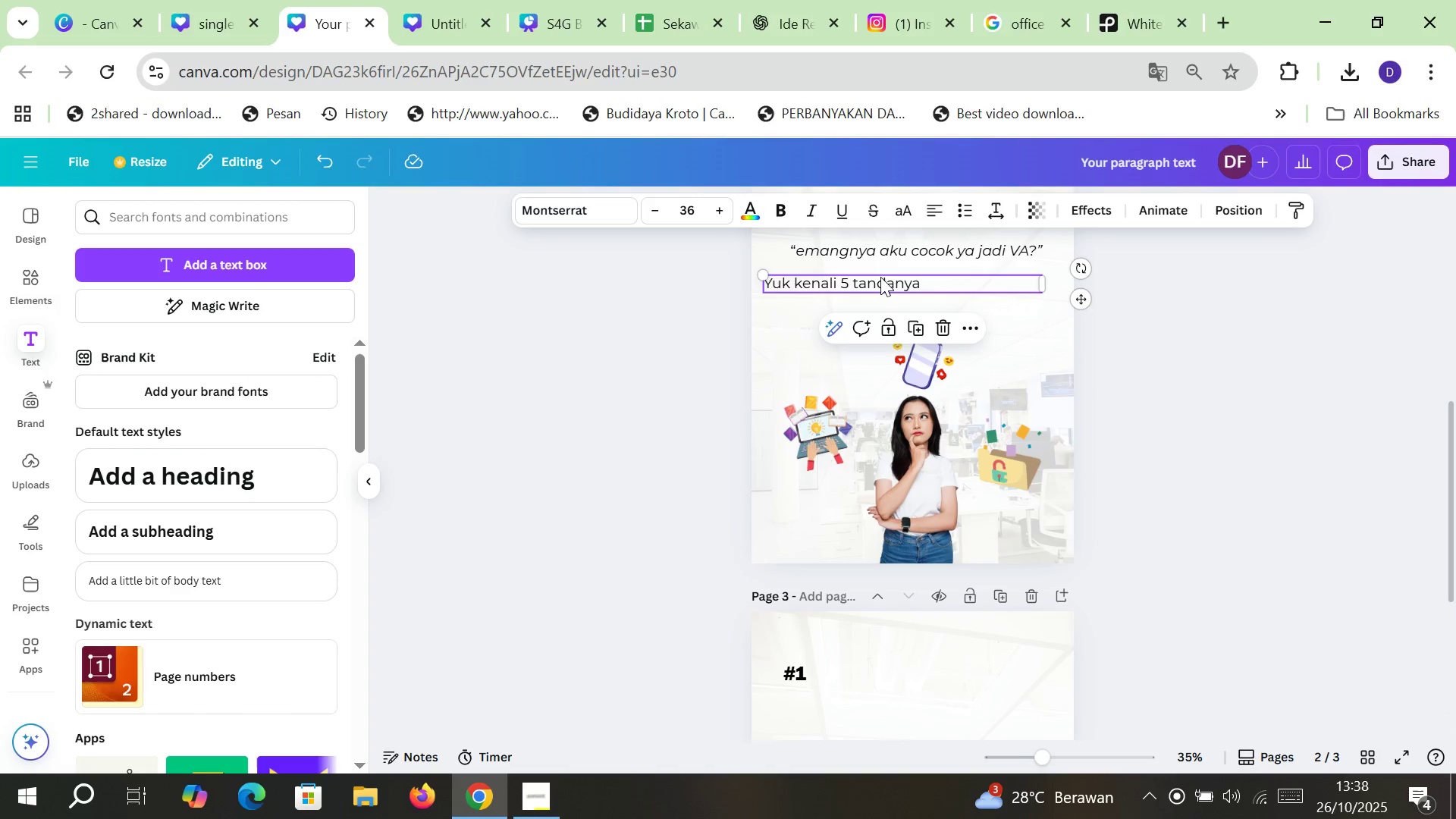 
key(Control+C)
 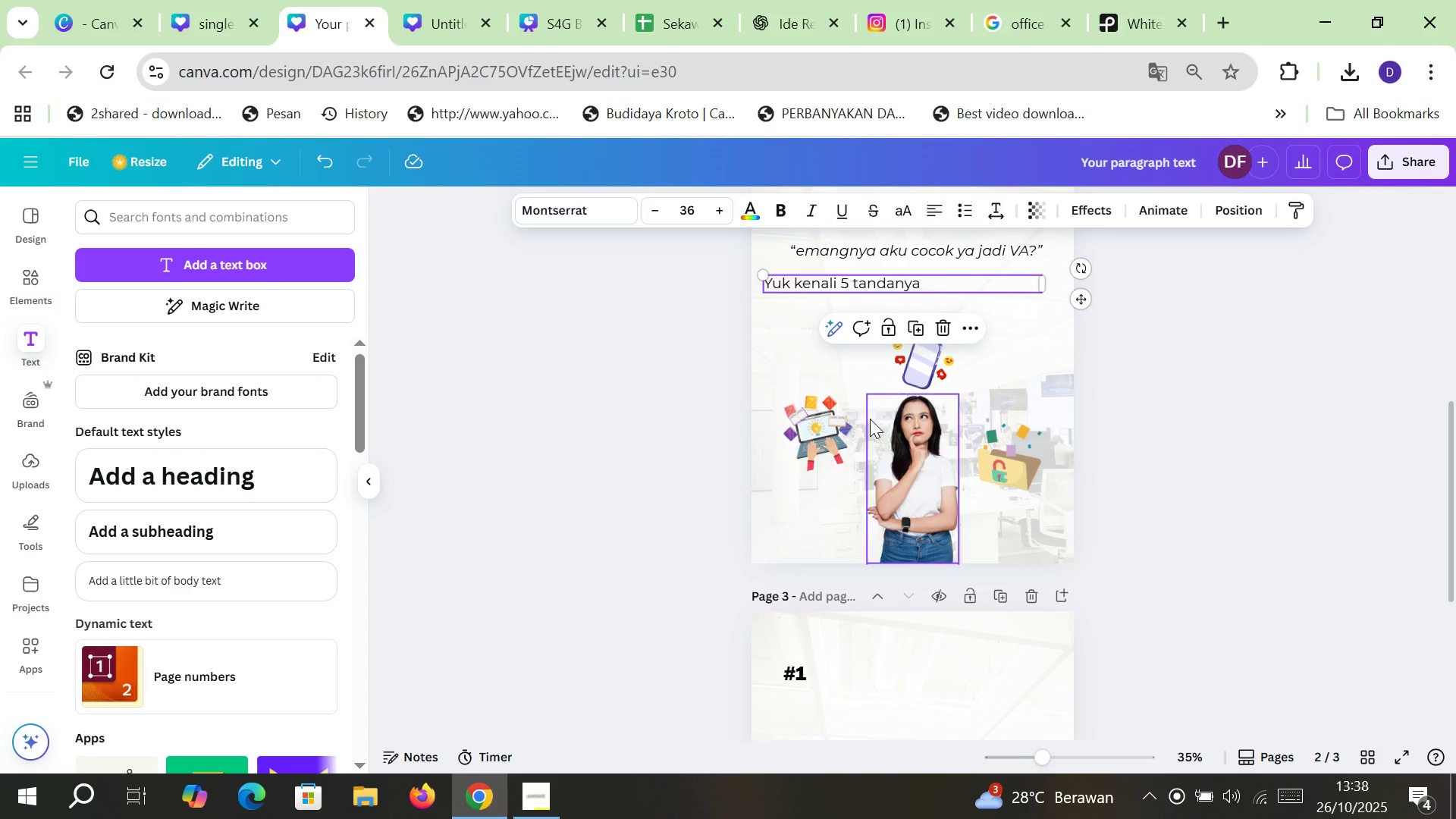 
scroll: coordinate [870, 419], scroll_direction: down, amount: 3.0
 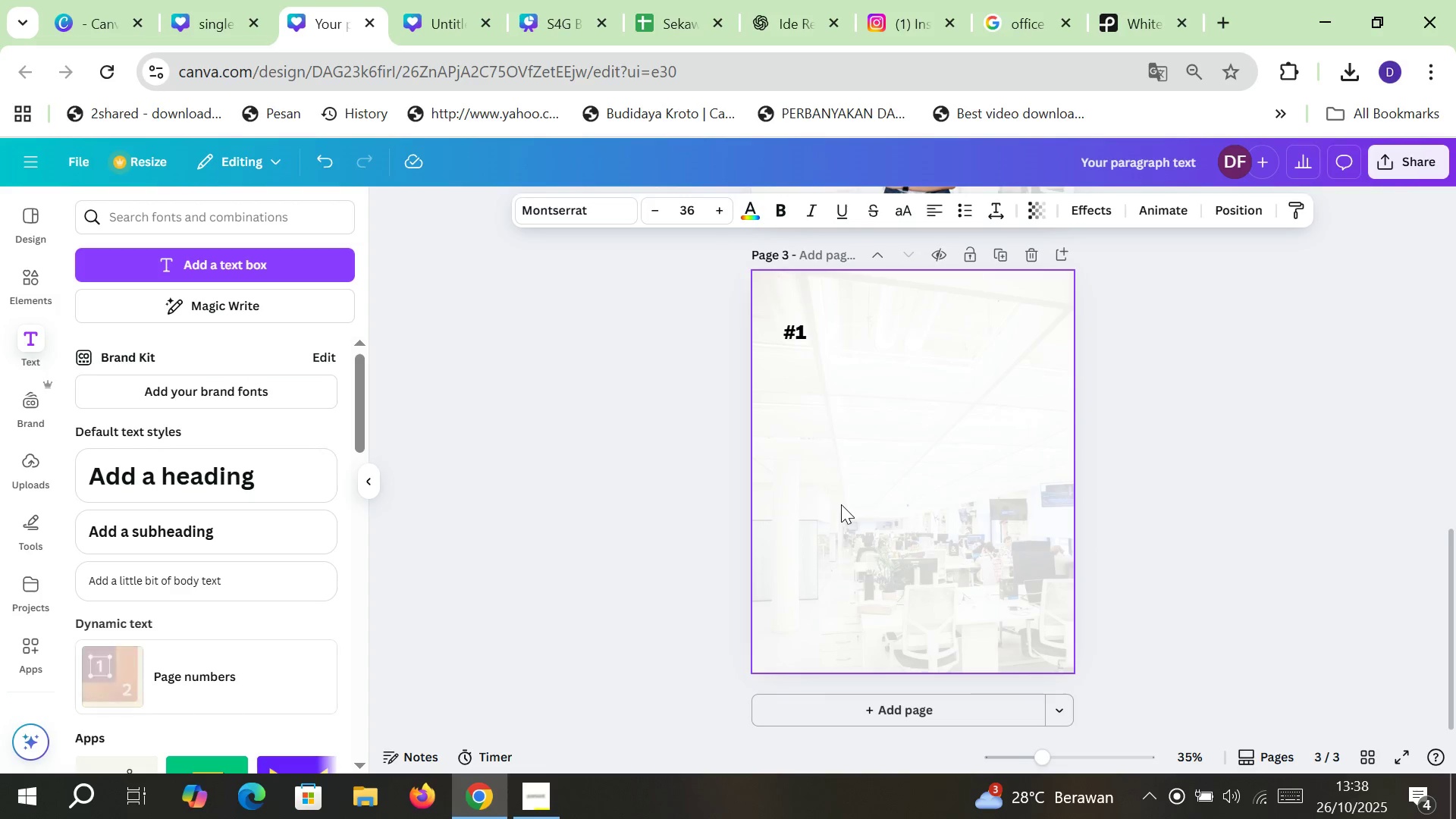 
left_click([841, 504])
 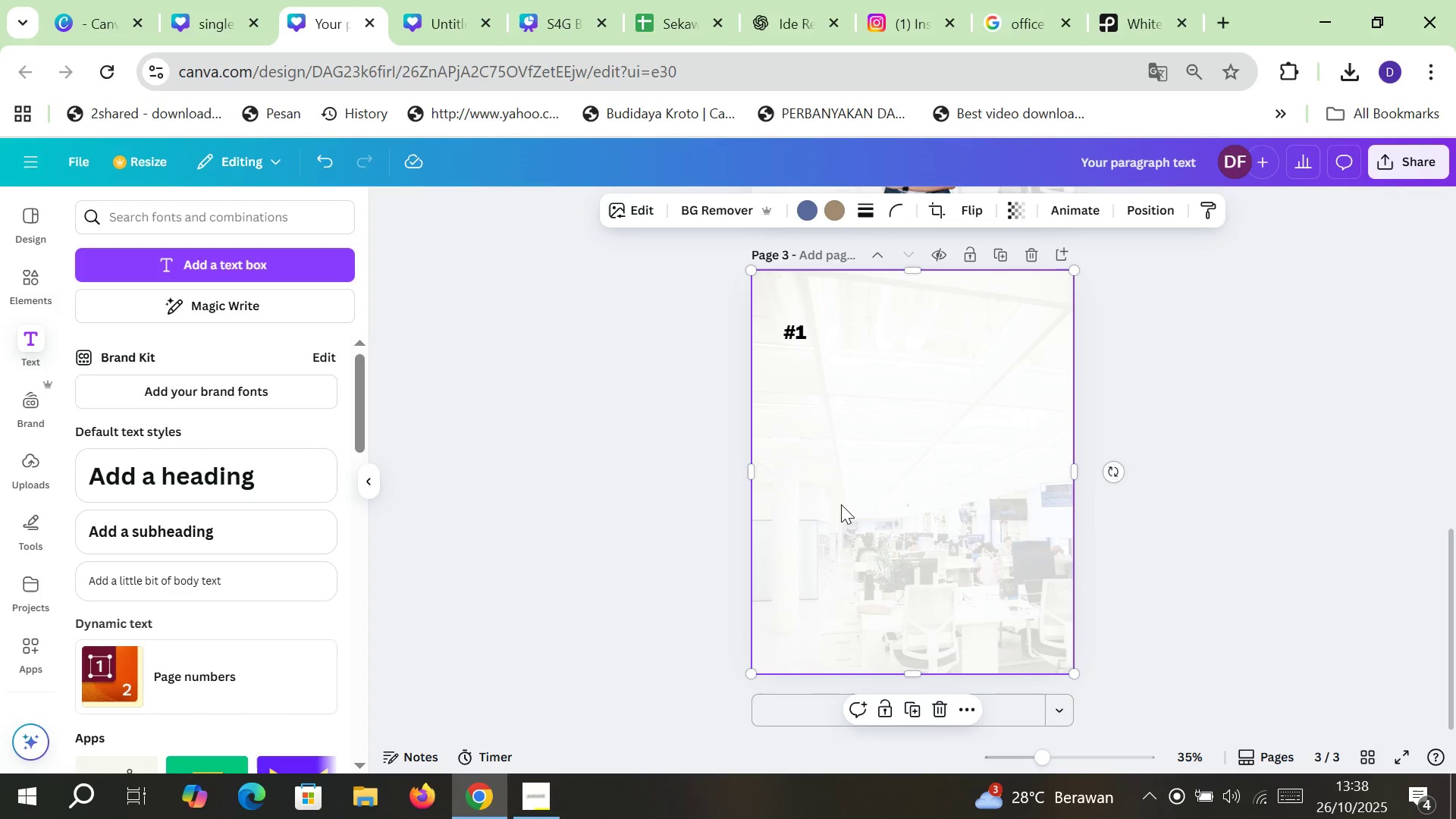 
key(Control+V)
 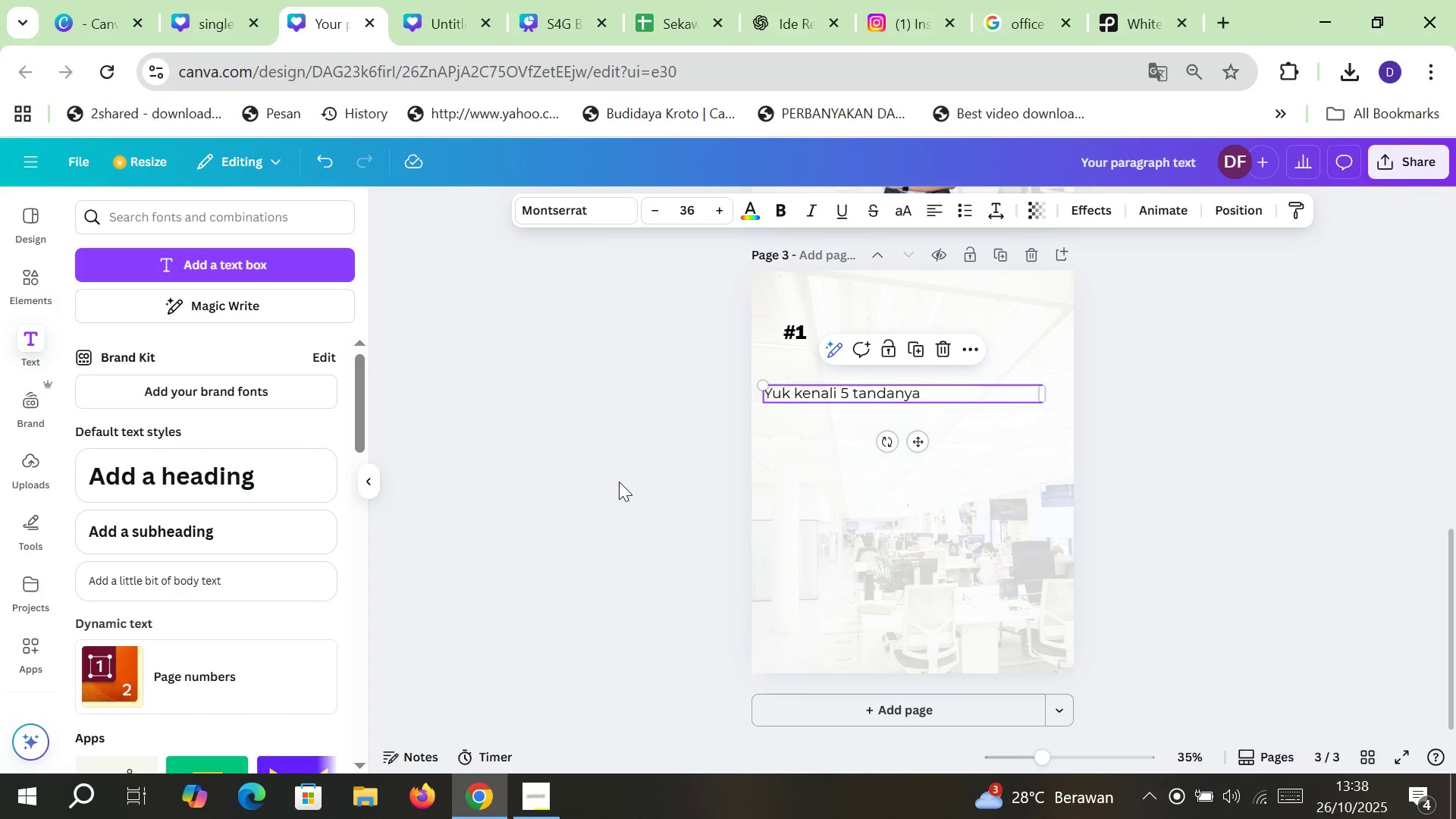 
left_click([619, 481])
 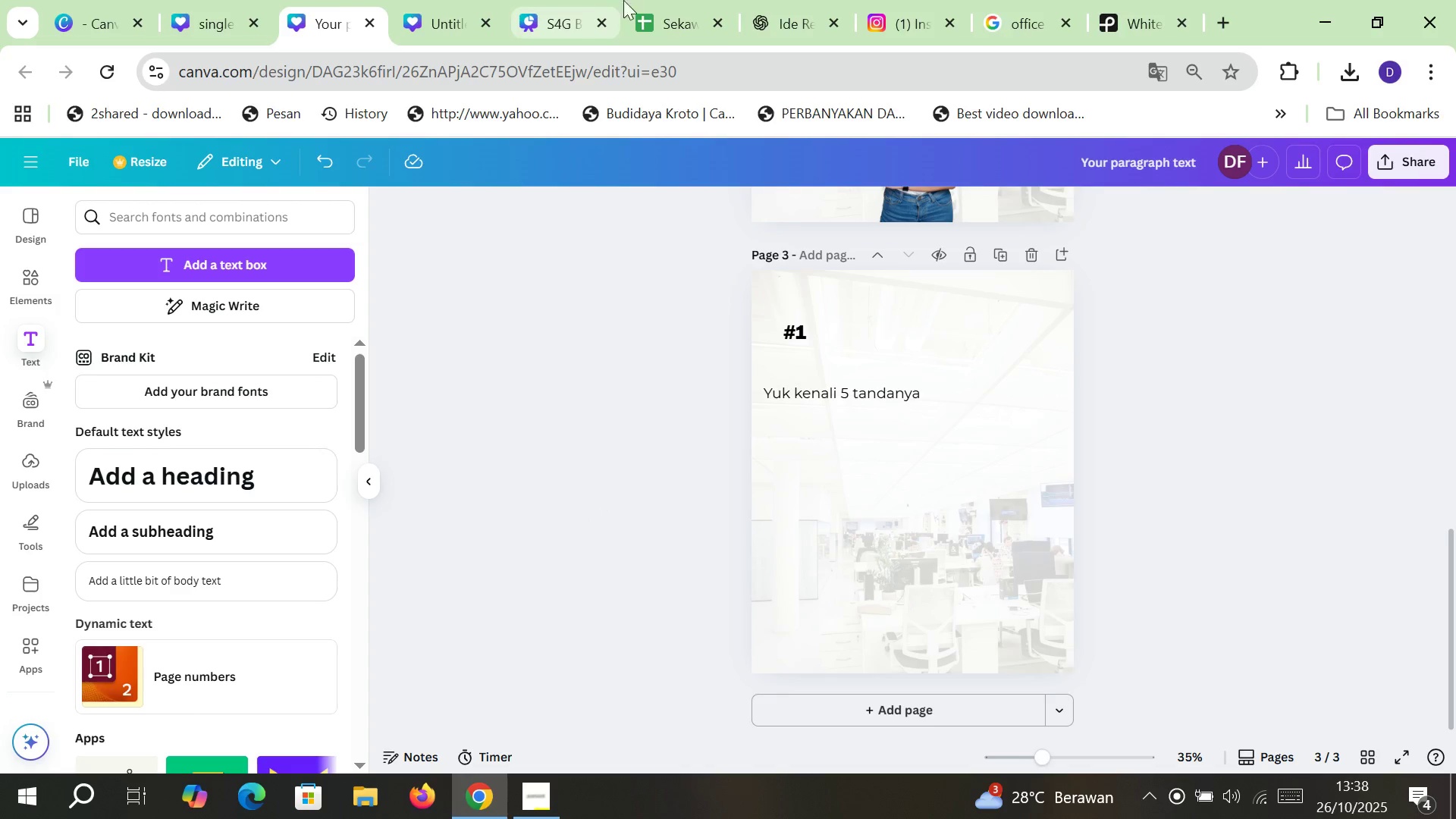 
left_click([688, 0])
 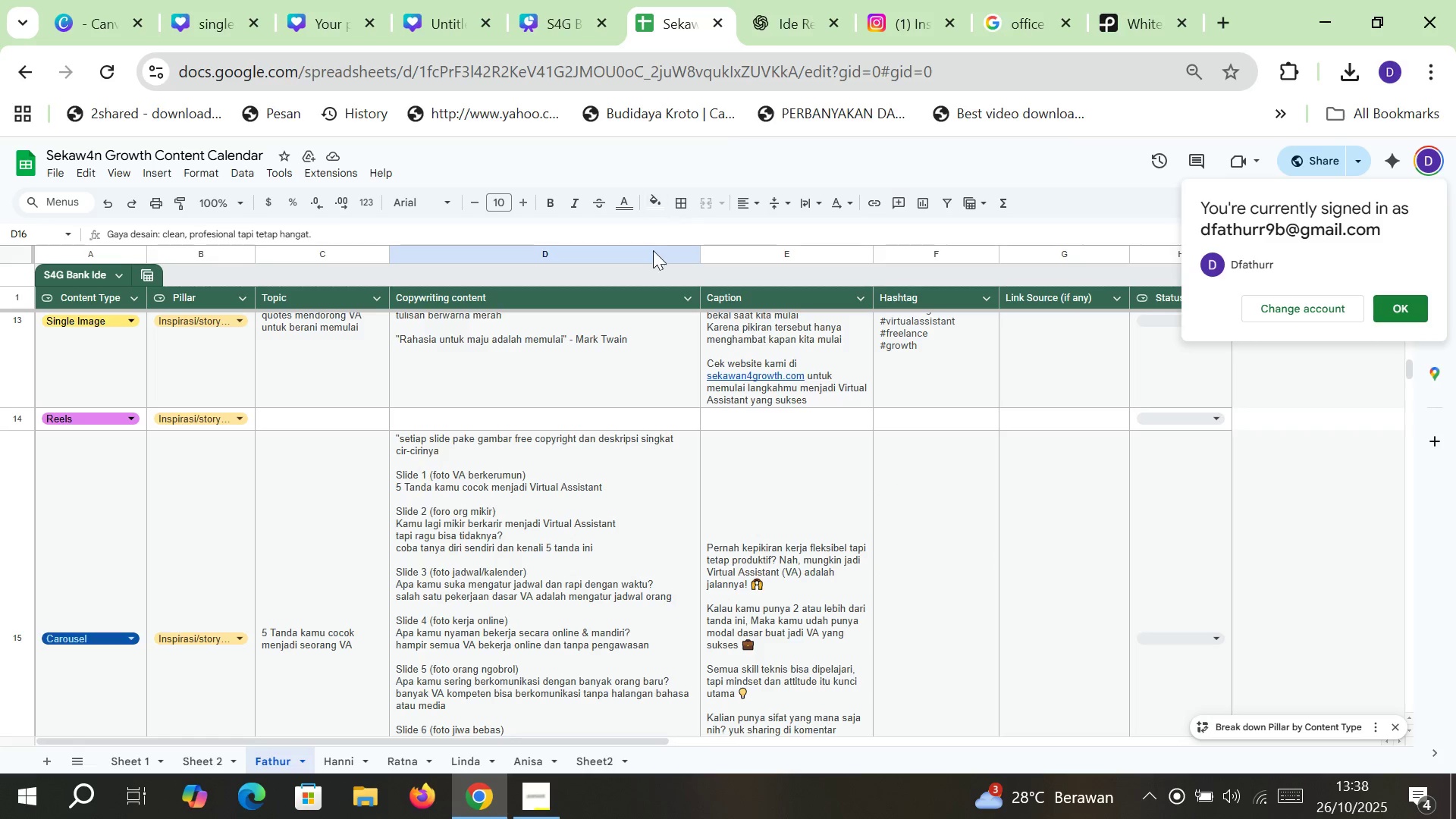 
left_click([575, 0])
 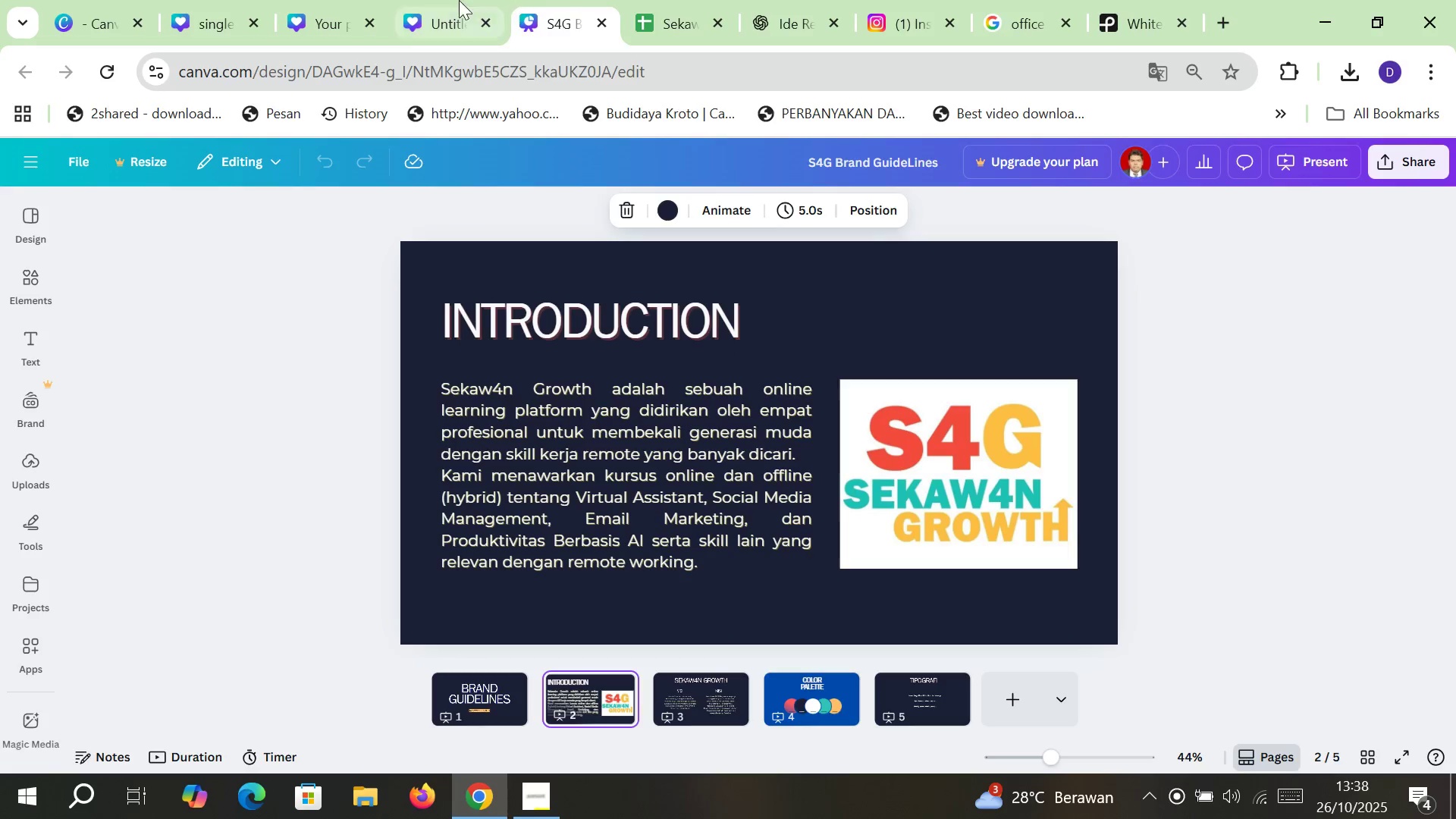 
left_click([459, 0])
 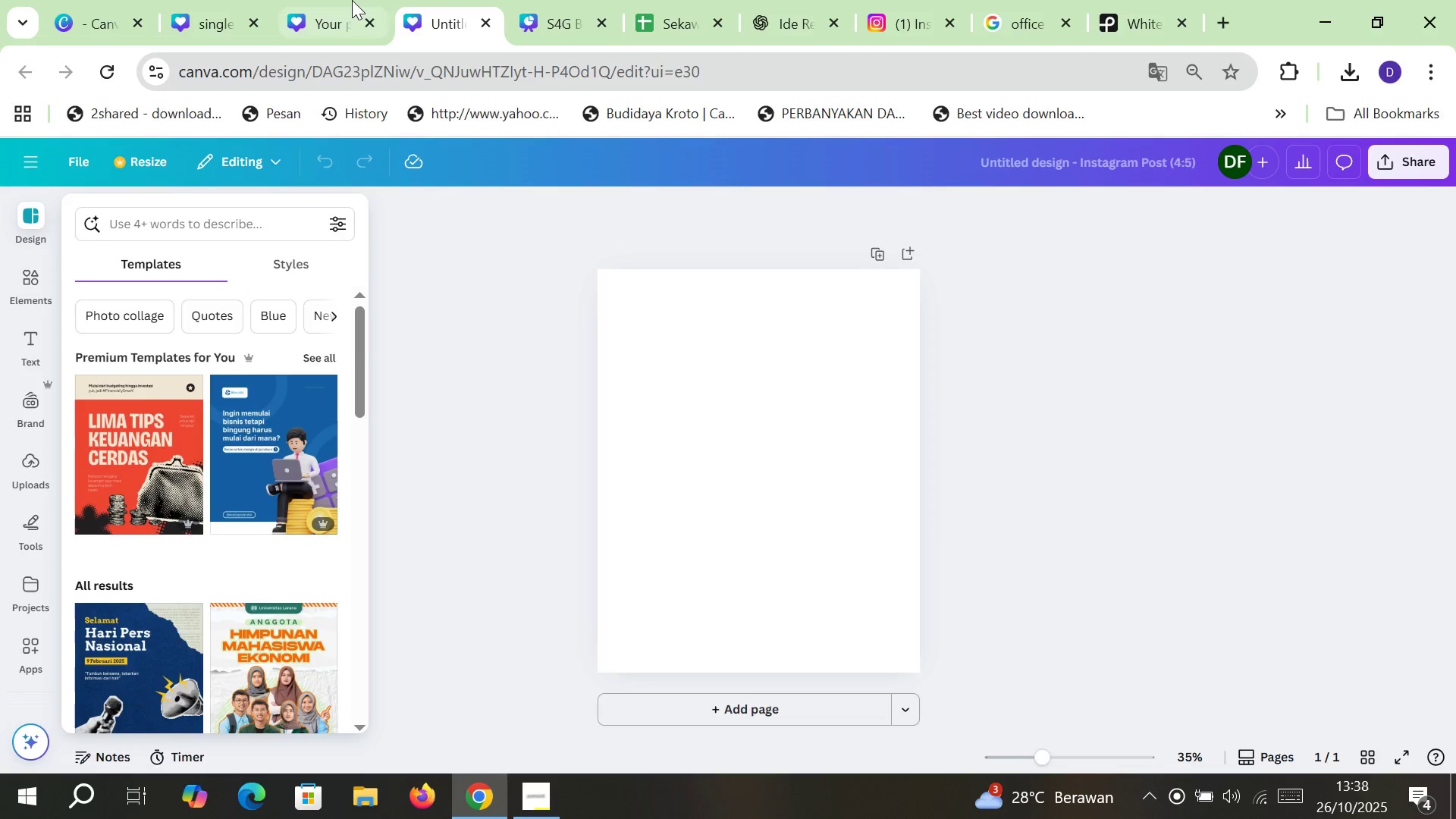 
left_click([331, 0])
 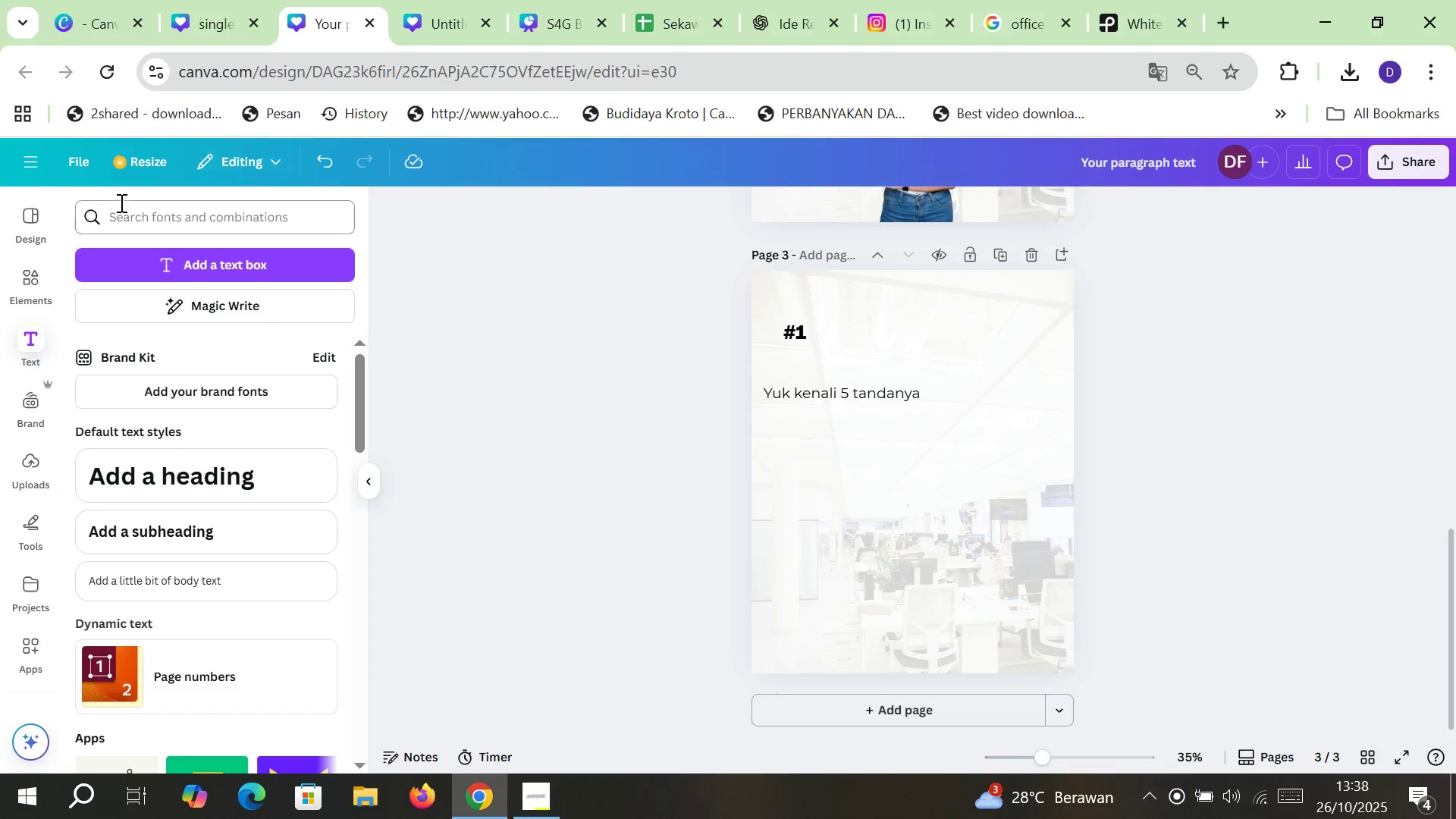 
left_click([112, 209])
 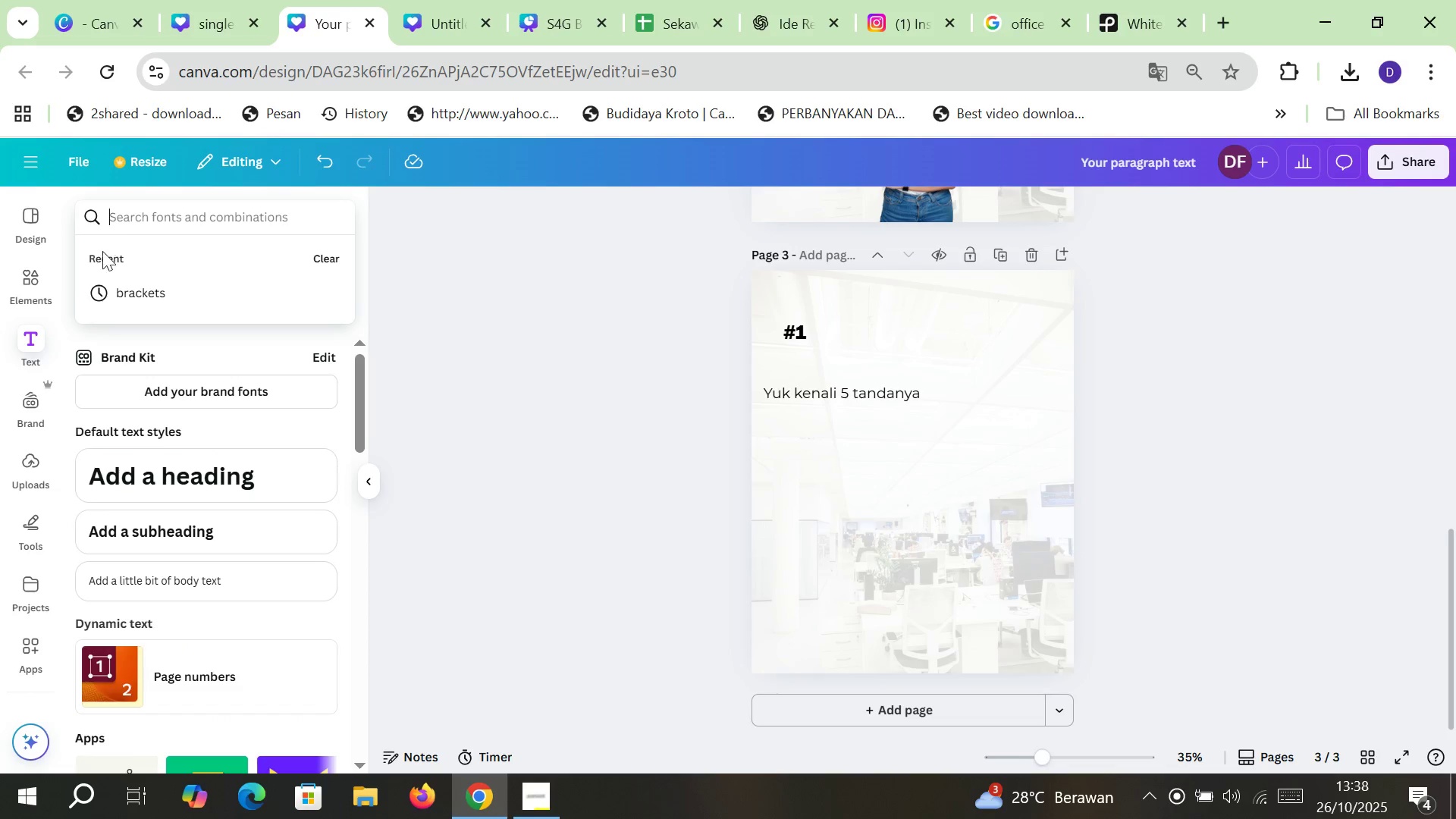 
left_click([30, 283])
 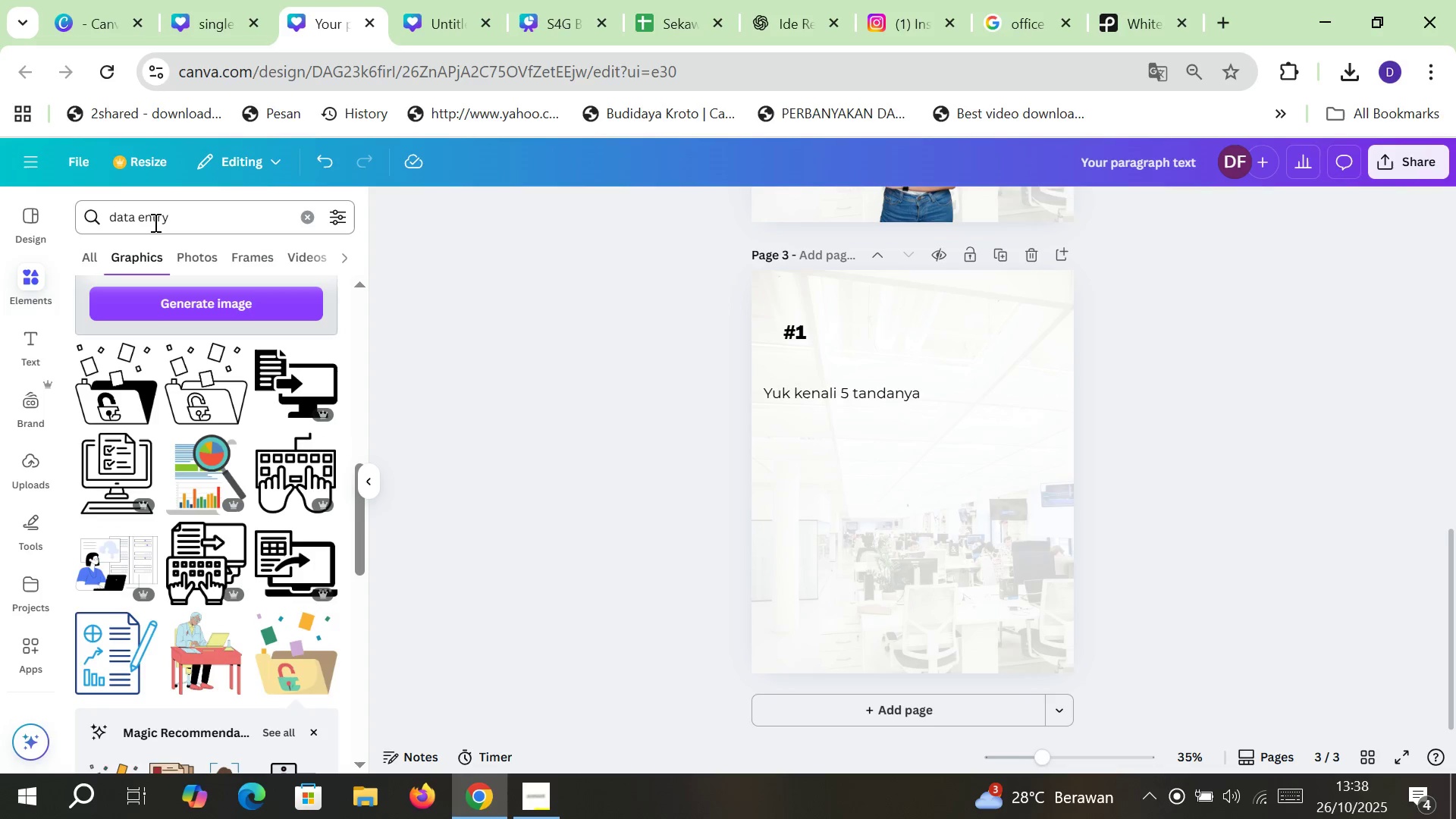 
left_click([155, 218])
 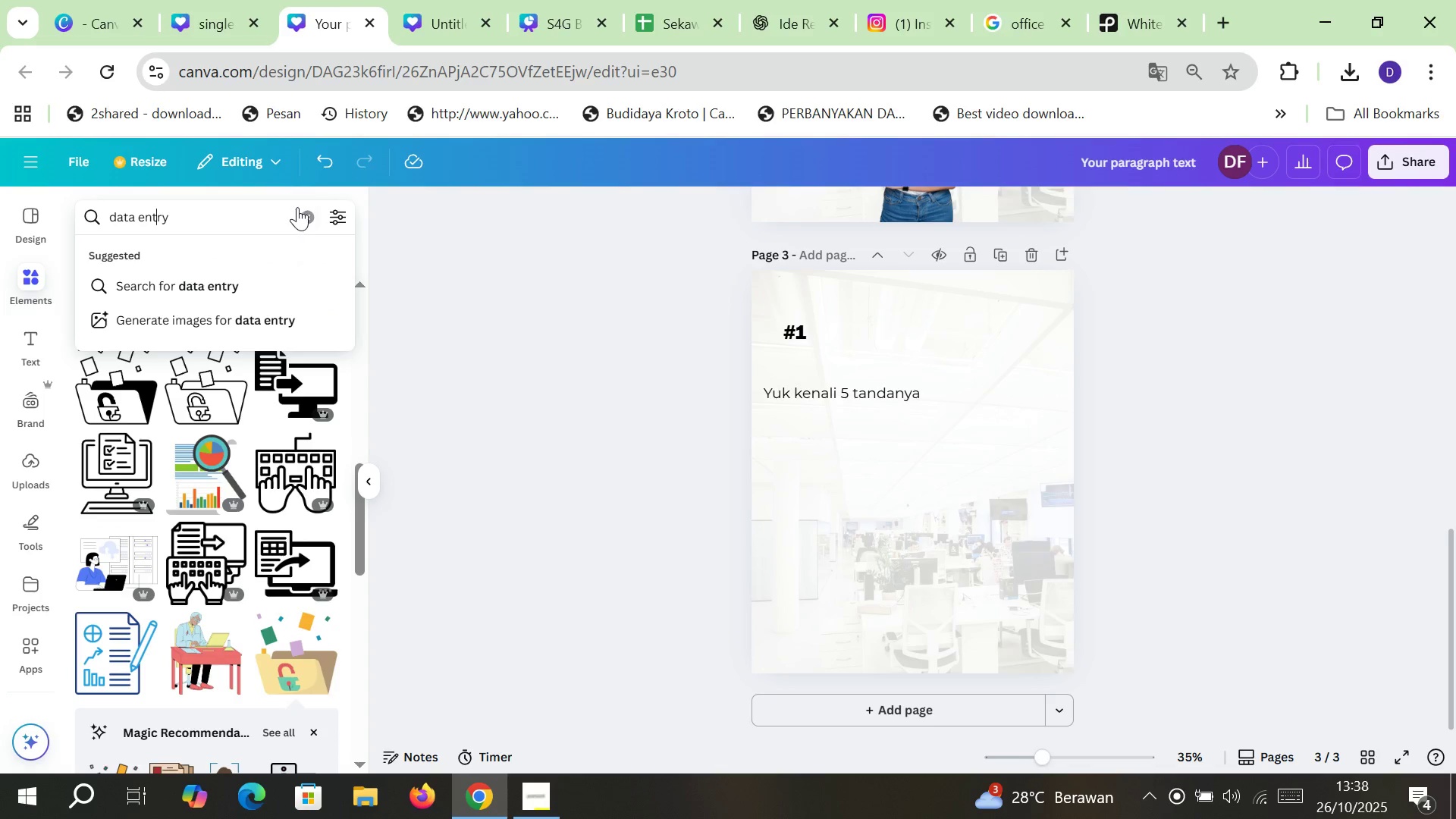 
double_click([306, 207])
 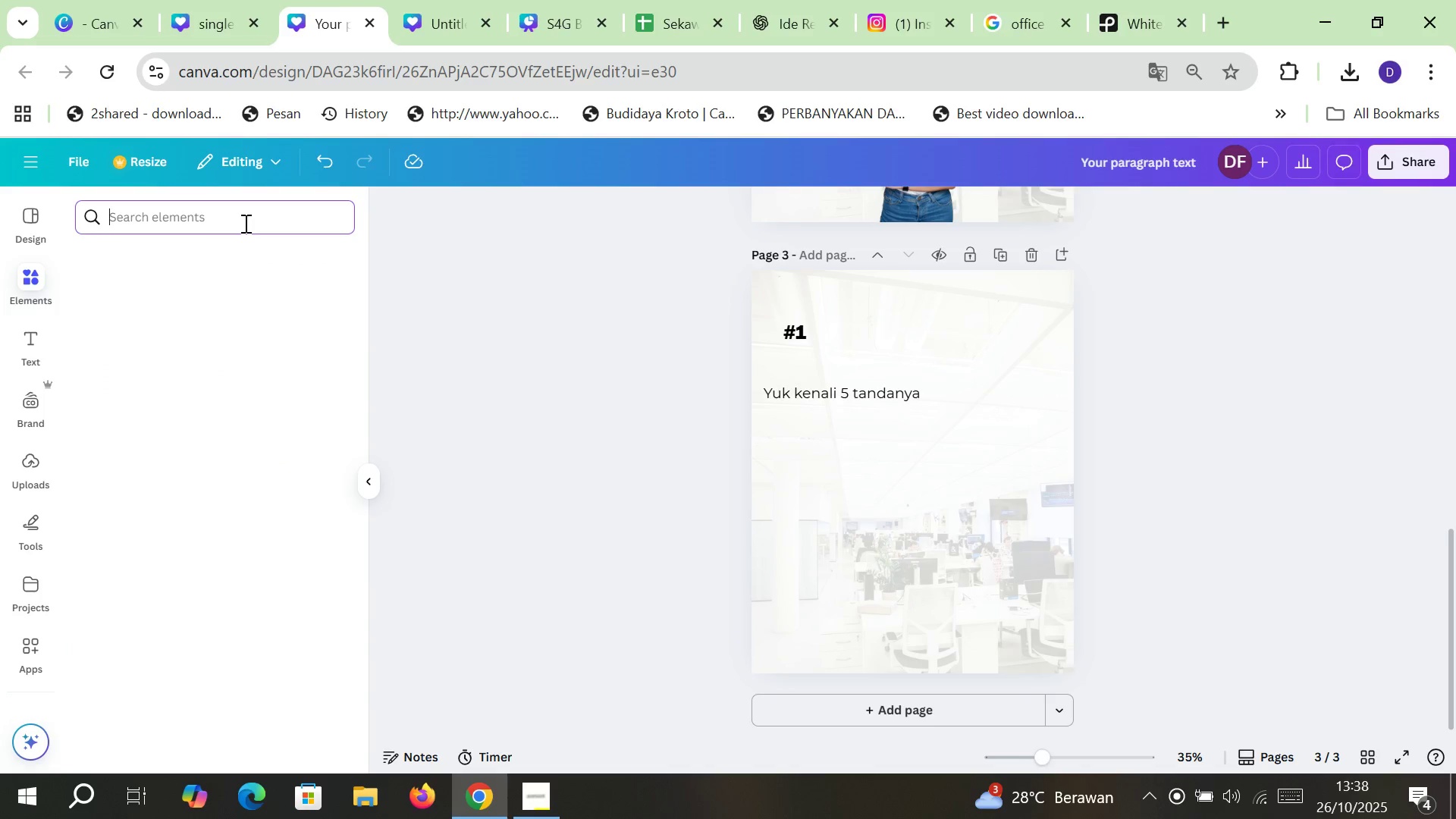 
left_click([244, 223])
 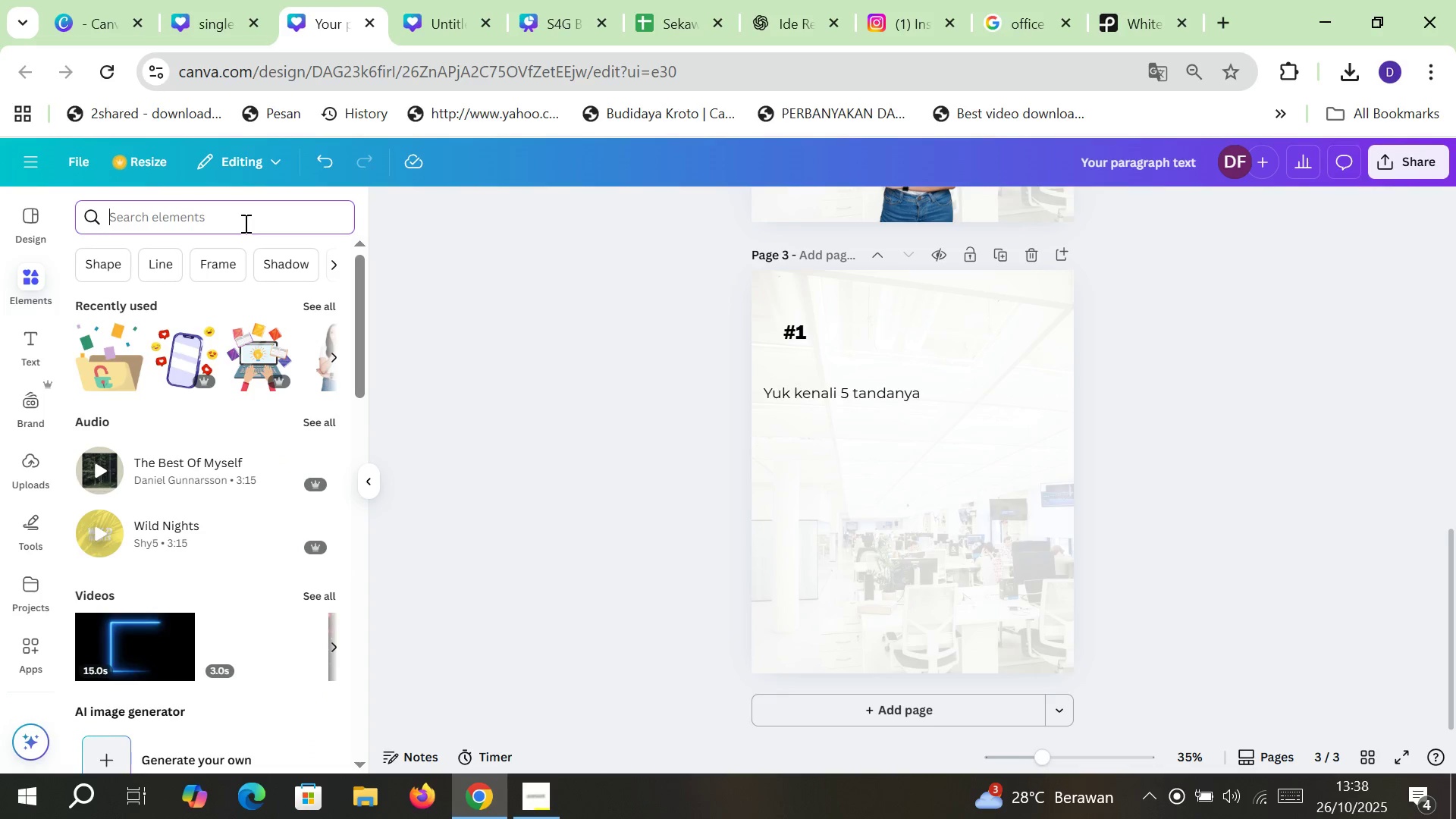 
type(shcedule)
 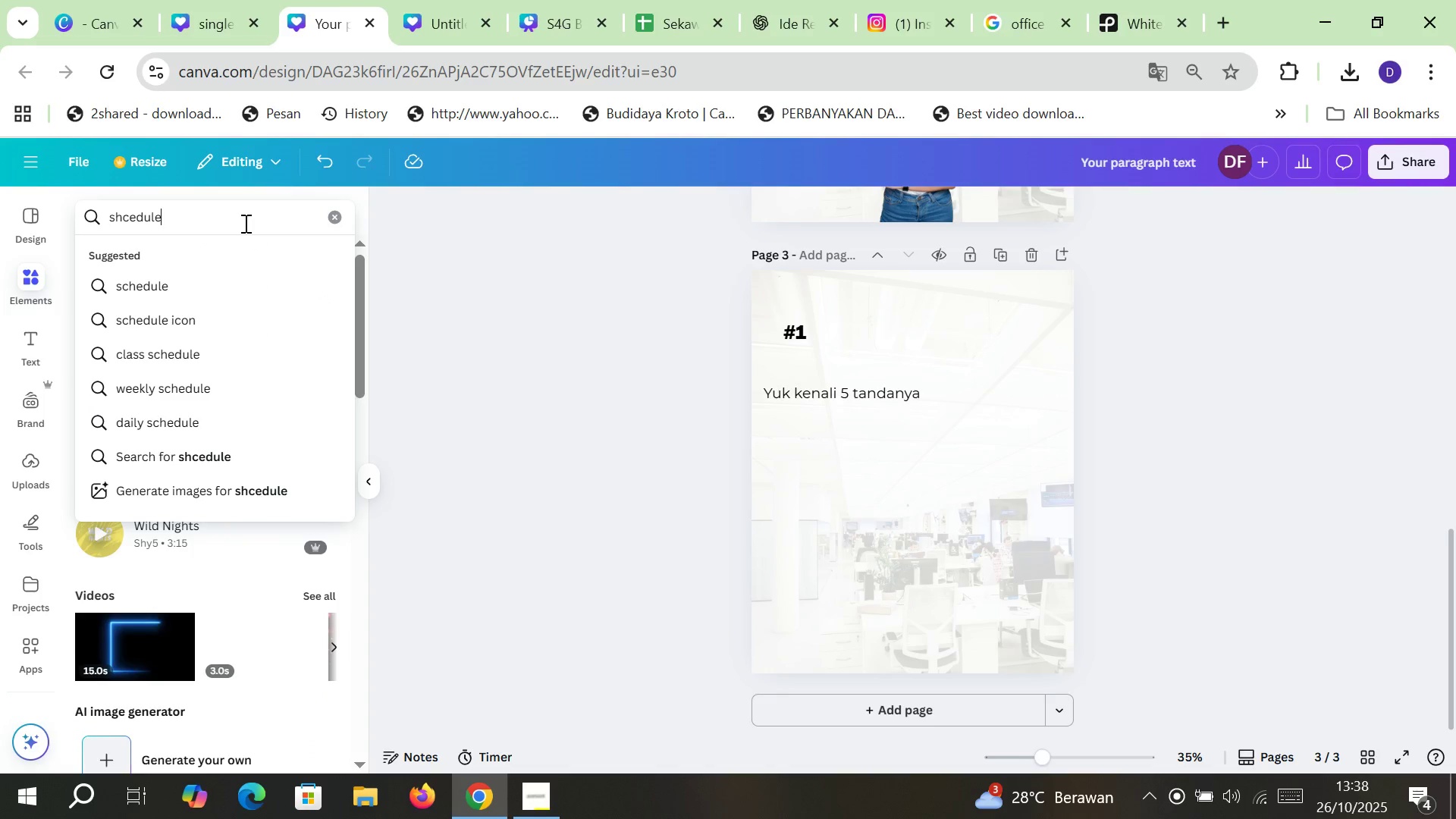 
key(Enter)
 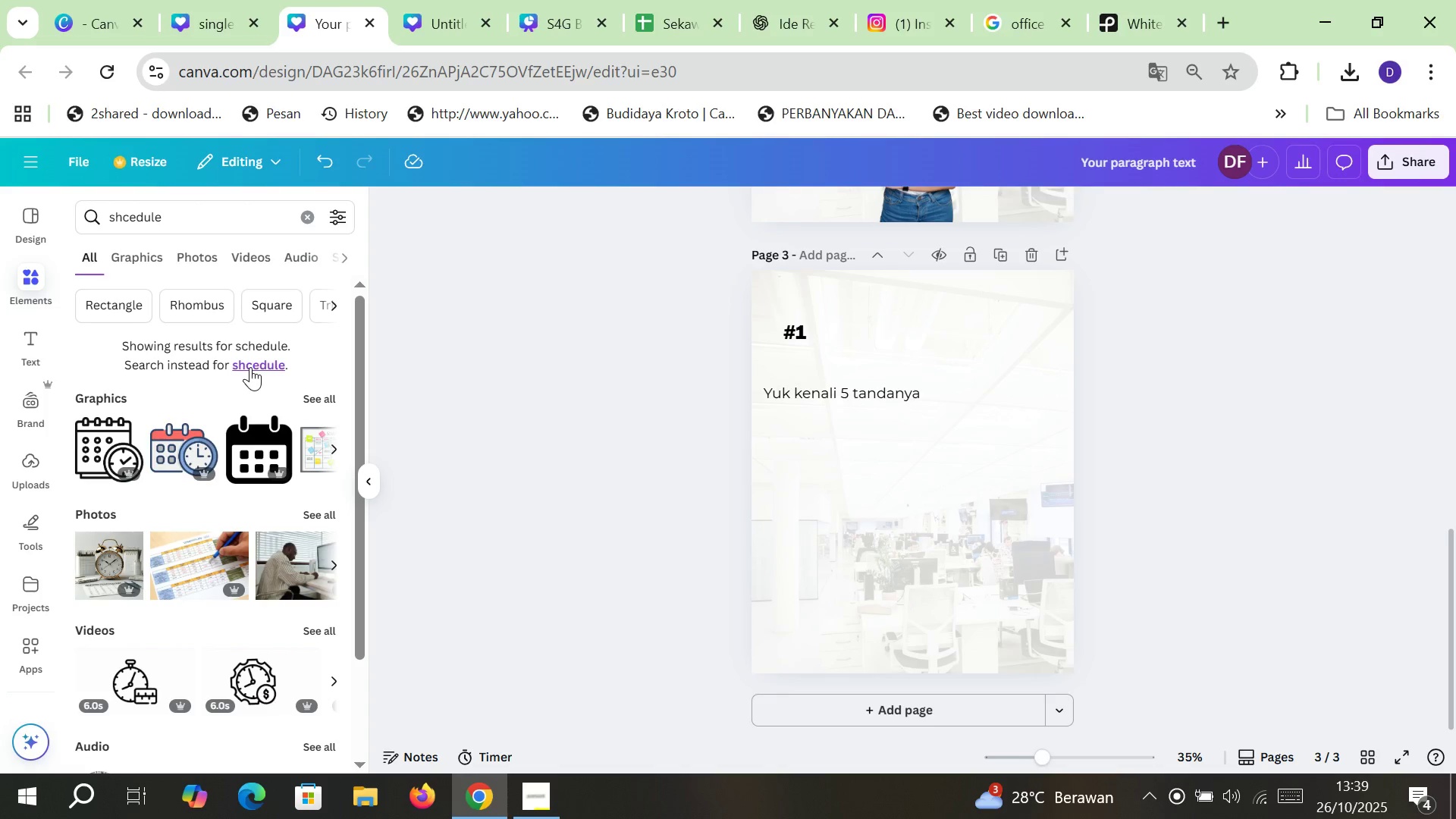 
wait(5.07)
 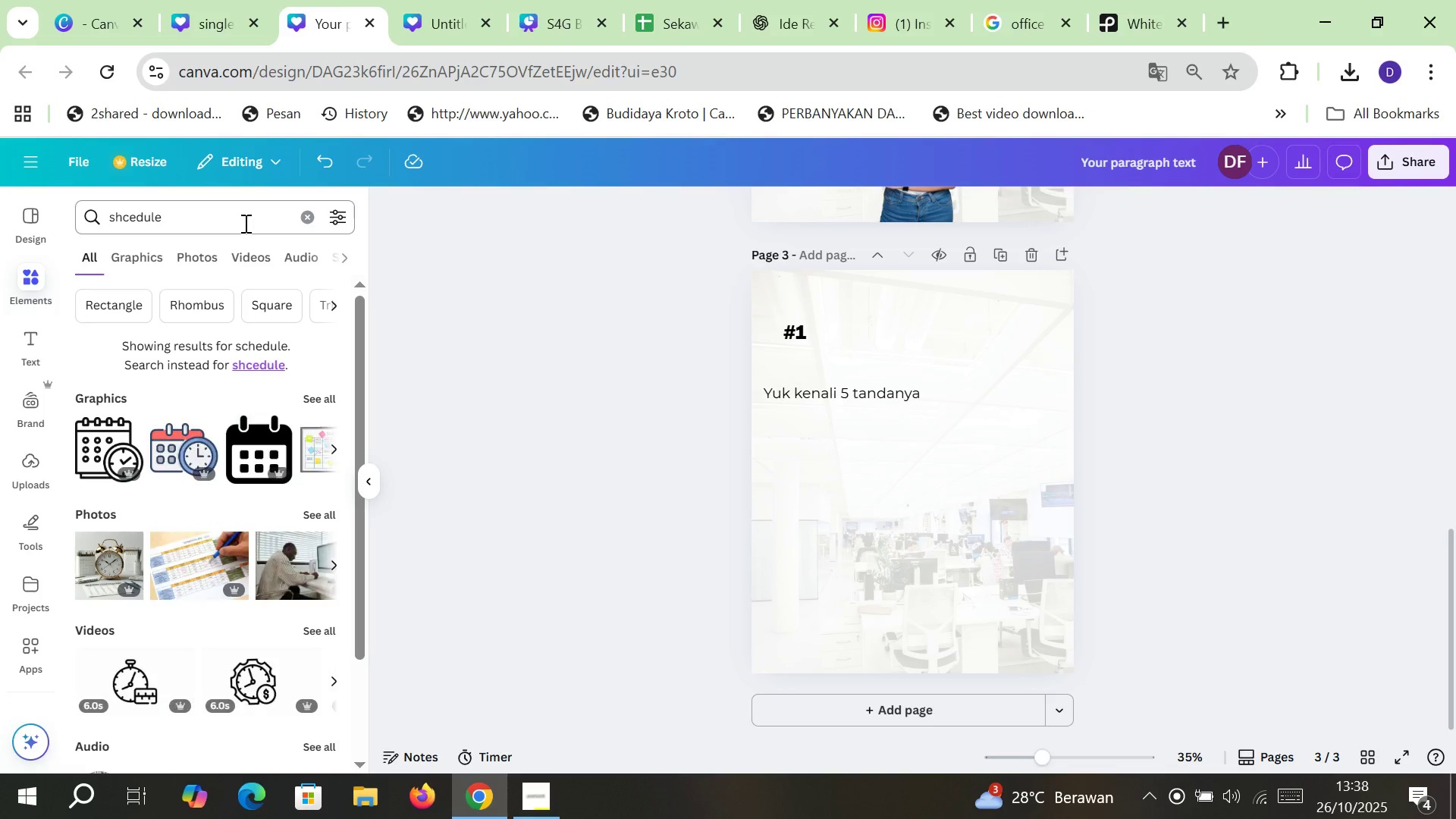 
mouse_move([184, 577])
 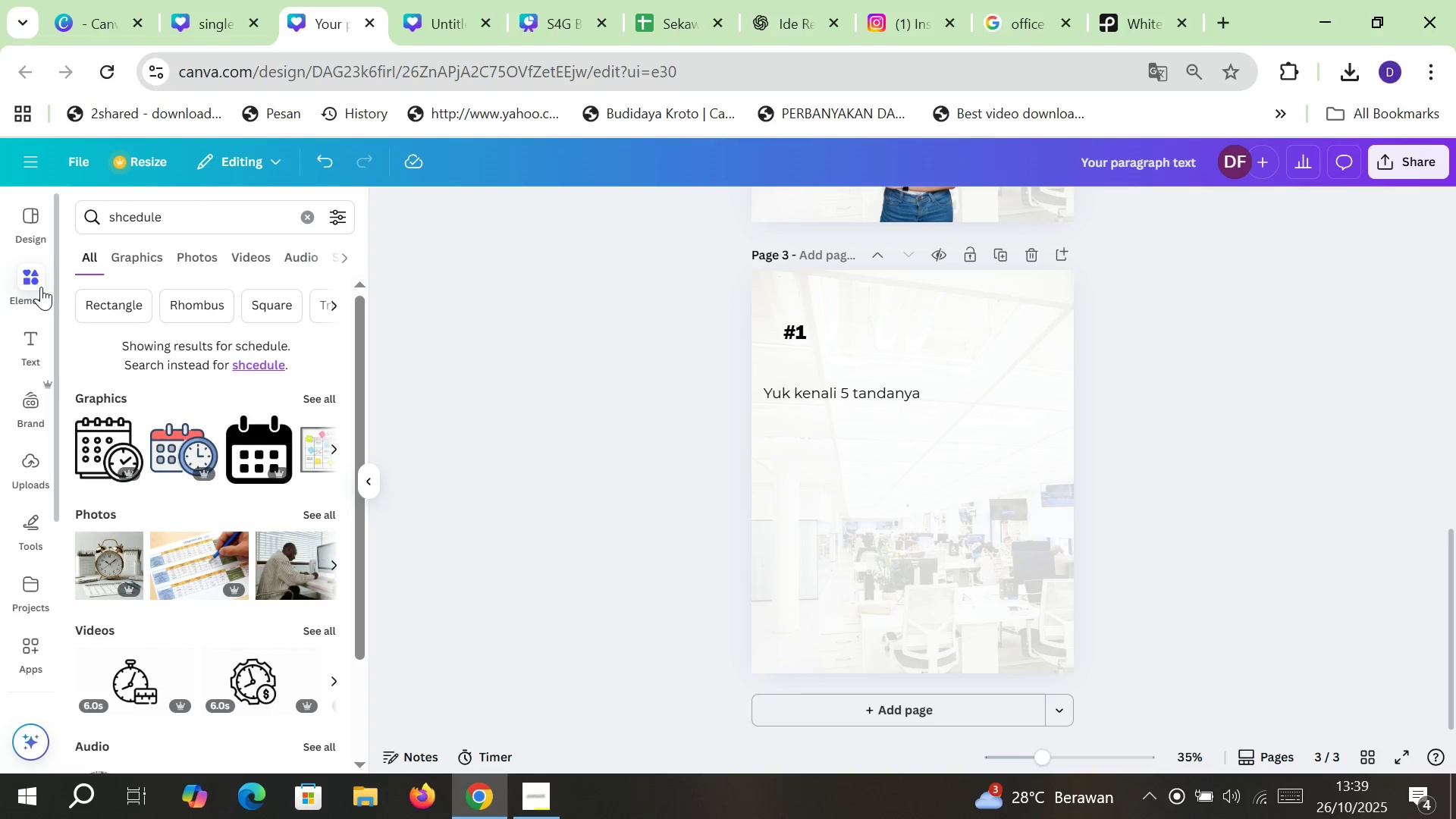 
left_click([41, 287])
 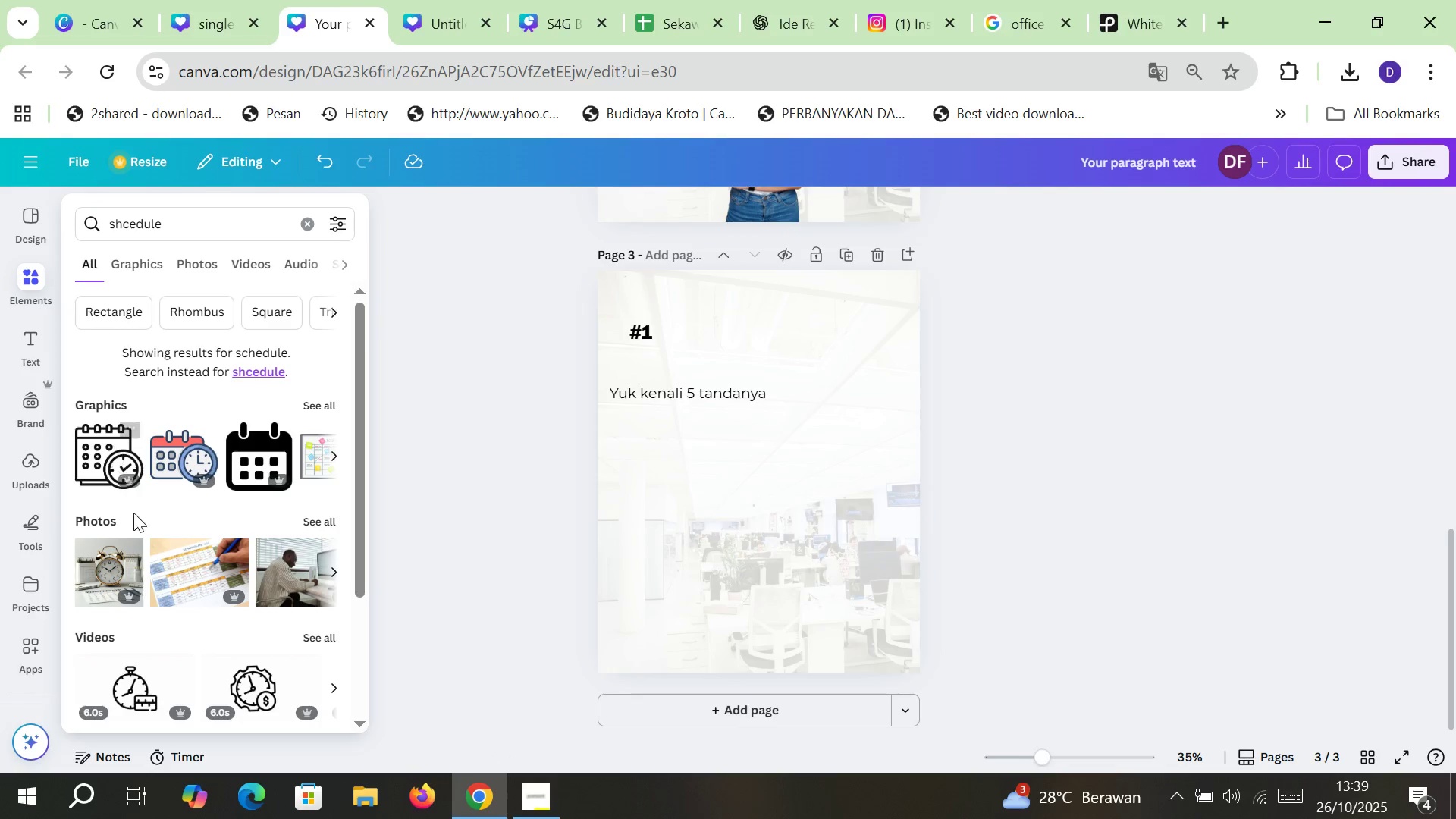 
double_click([187, 580])
 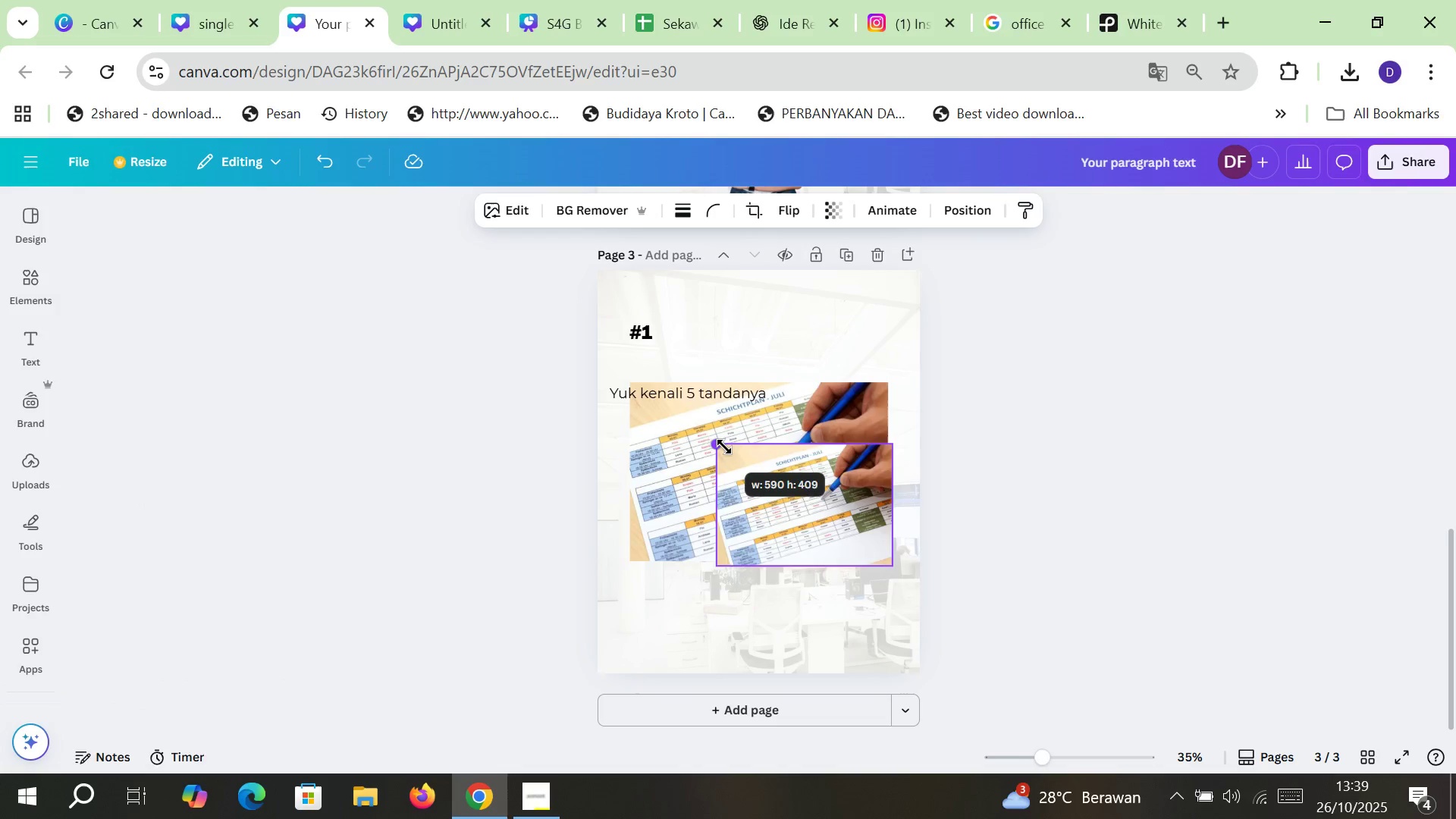 
left_click([642, 473])
 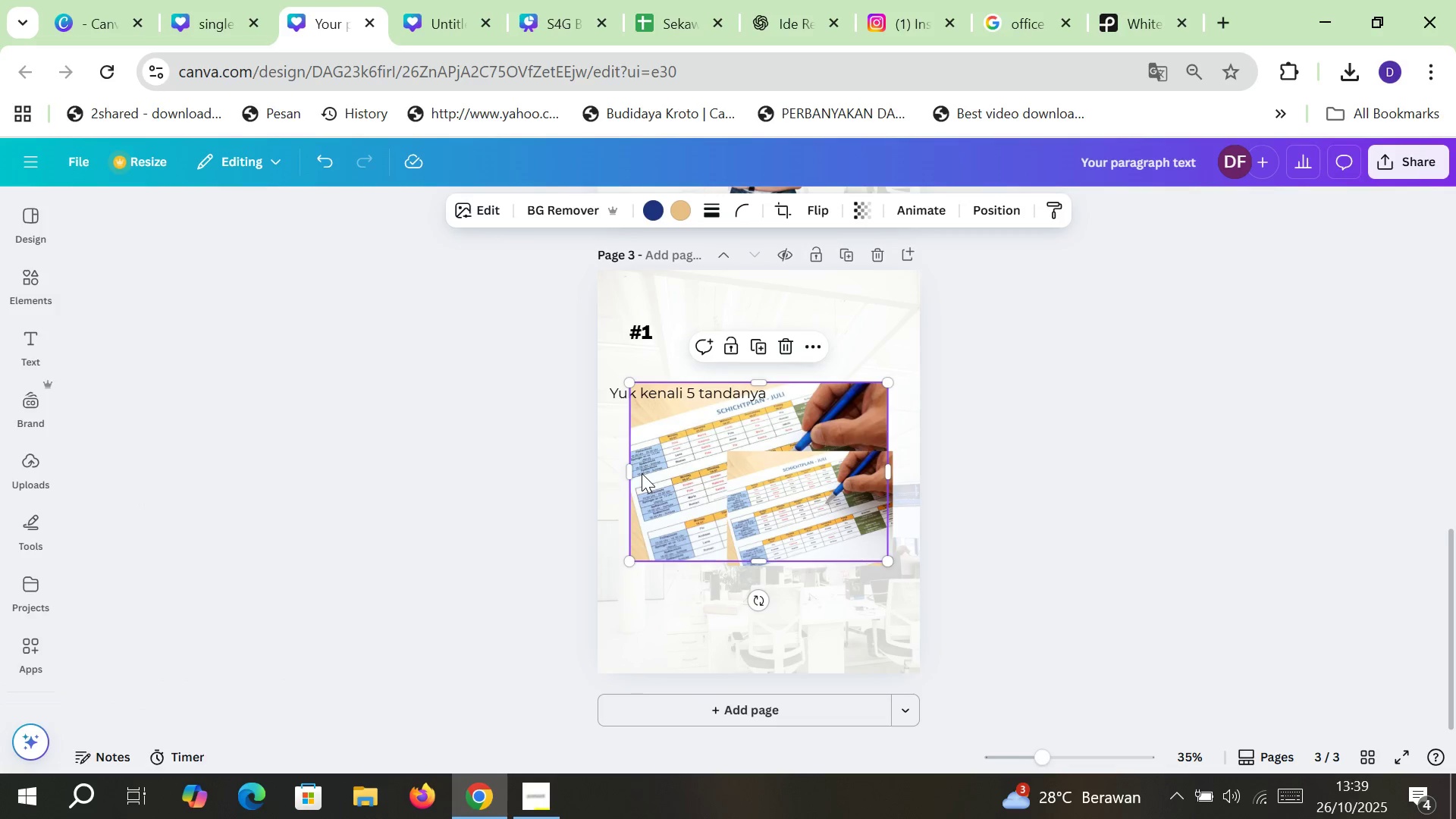 
key(Delete)
 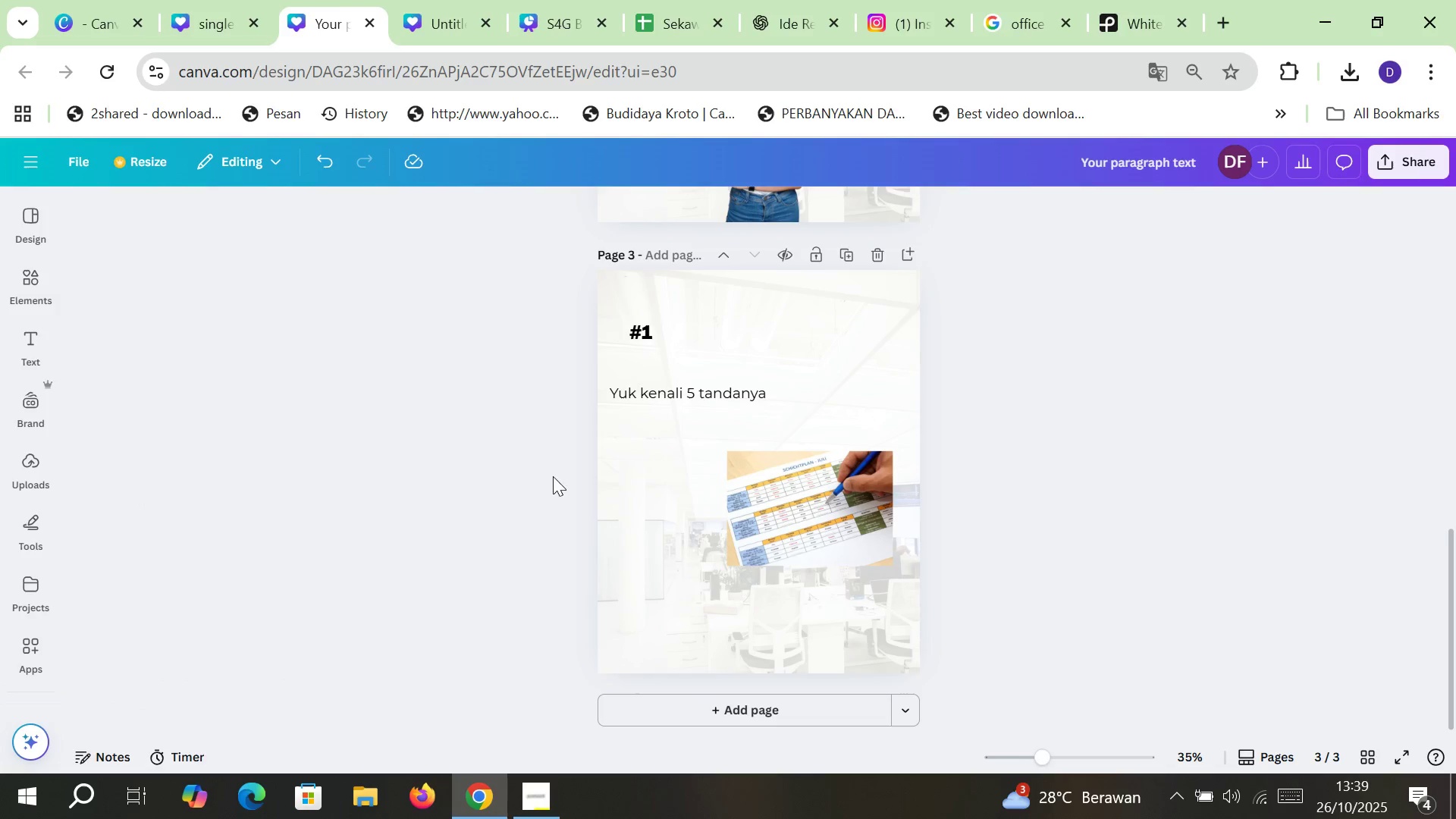 
left_click([447, 486])
 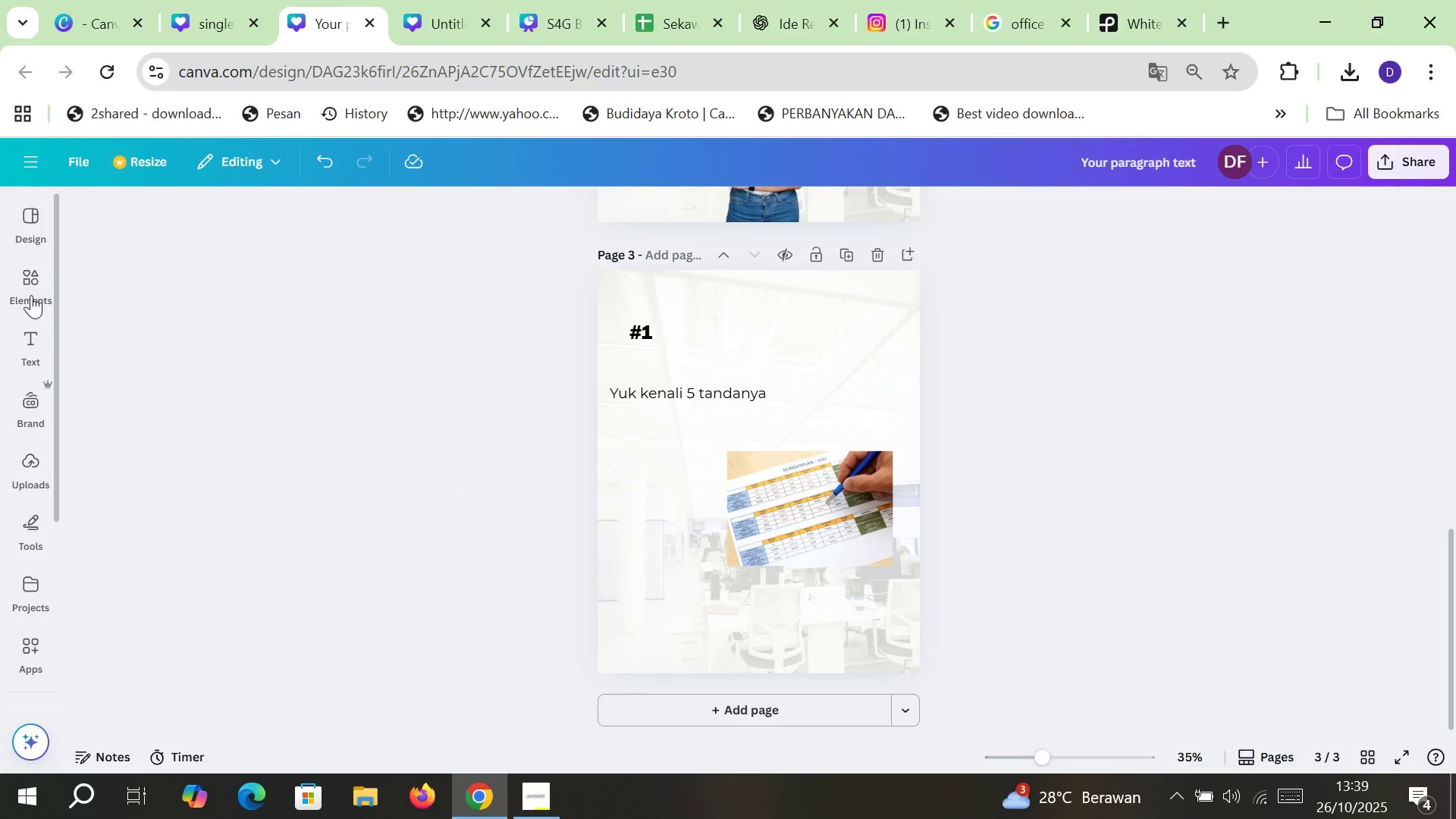 
mouse_move([53, 237])
 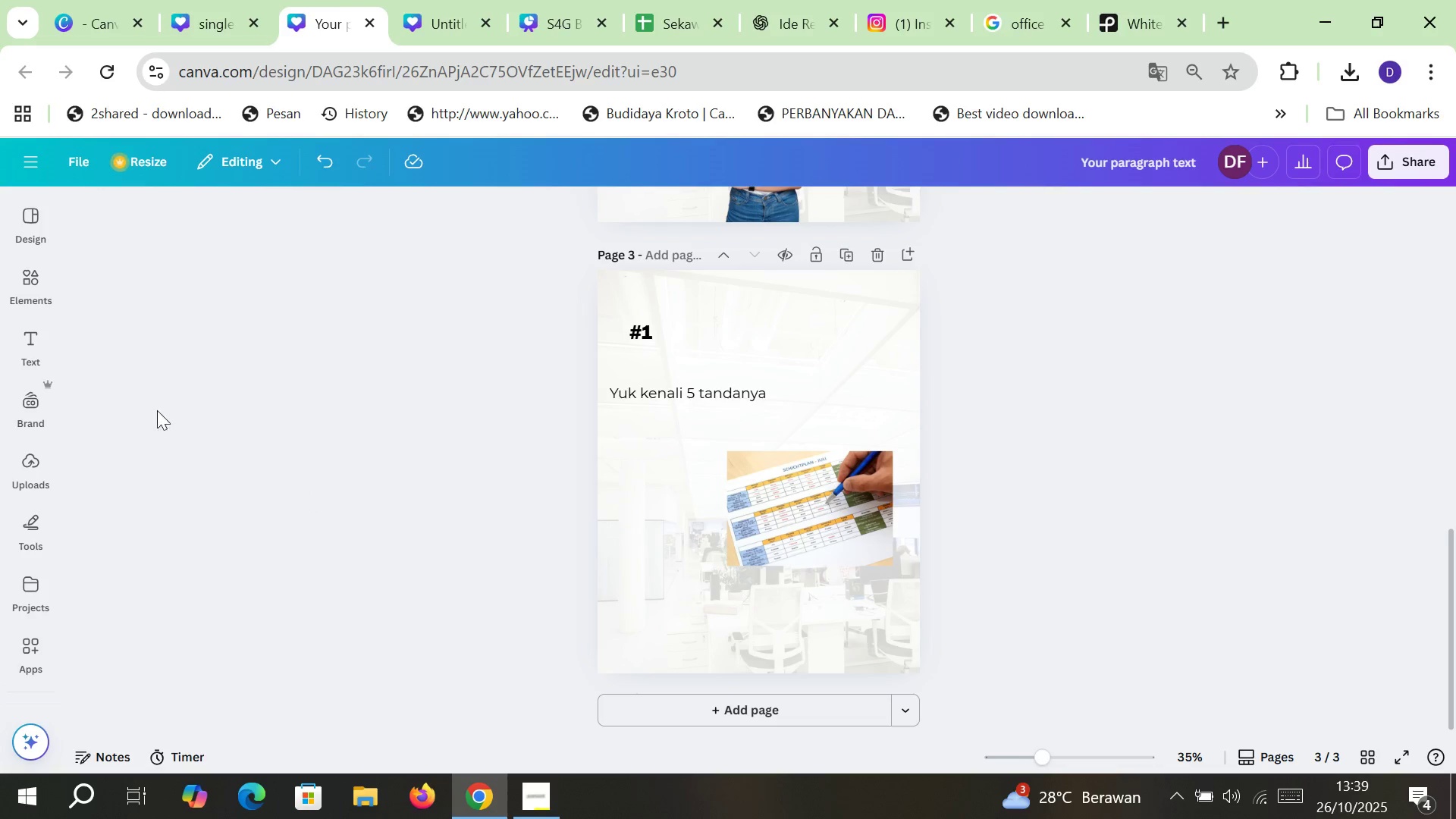 
wait(6.18)
 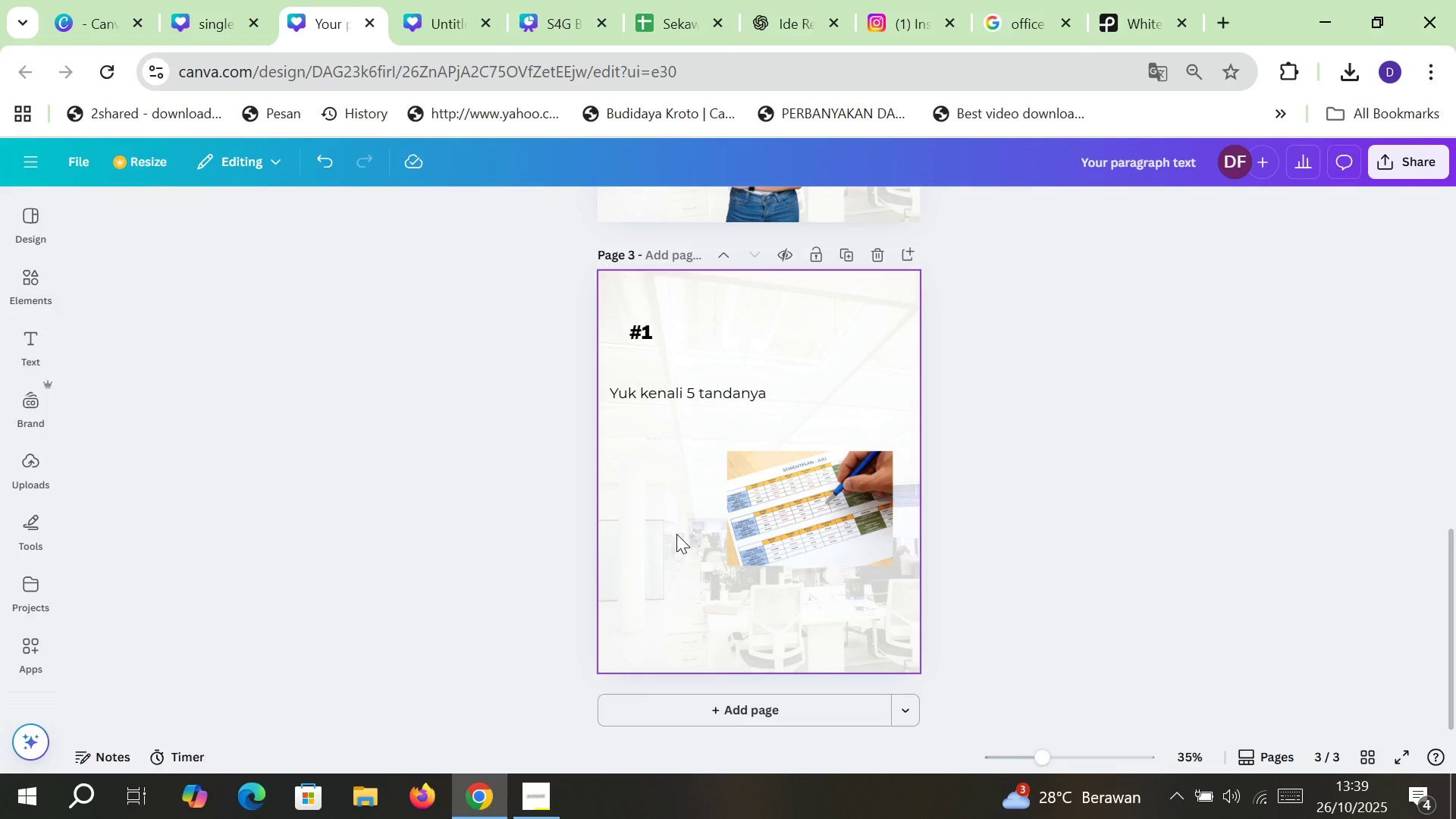 
double_click([41, 218])
 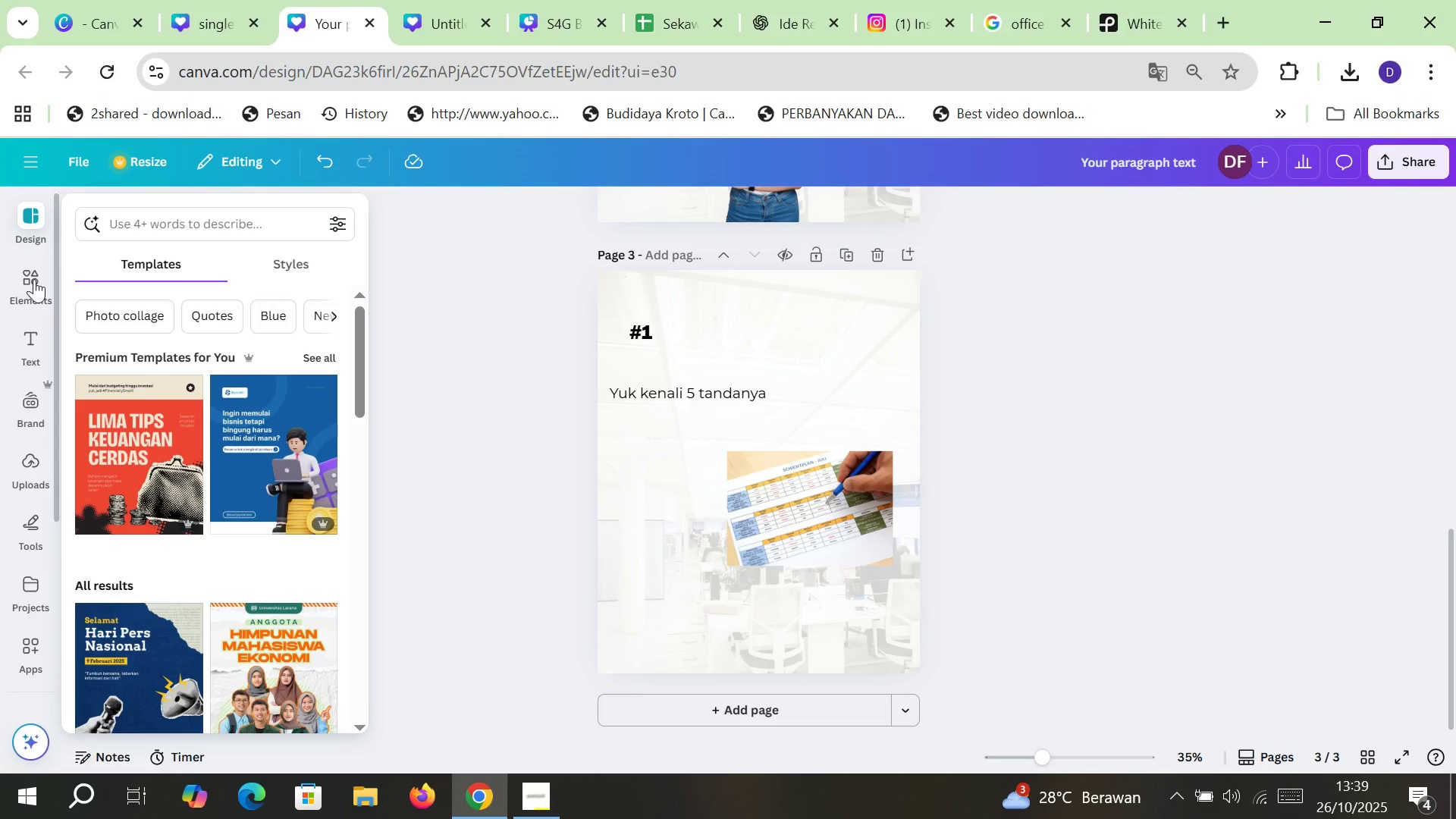 
left_click([34, 280])
 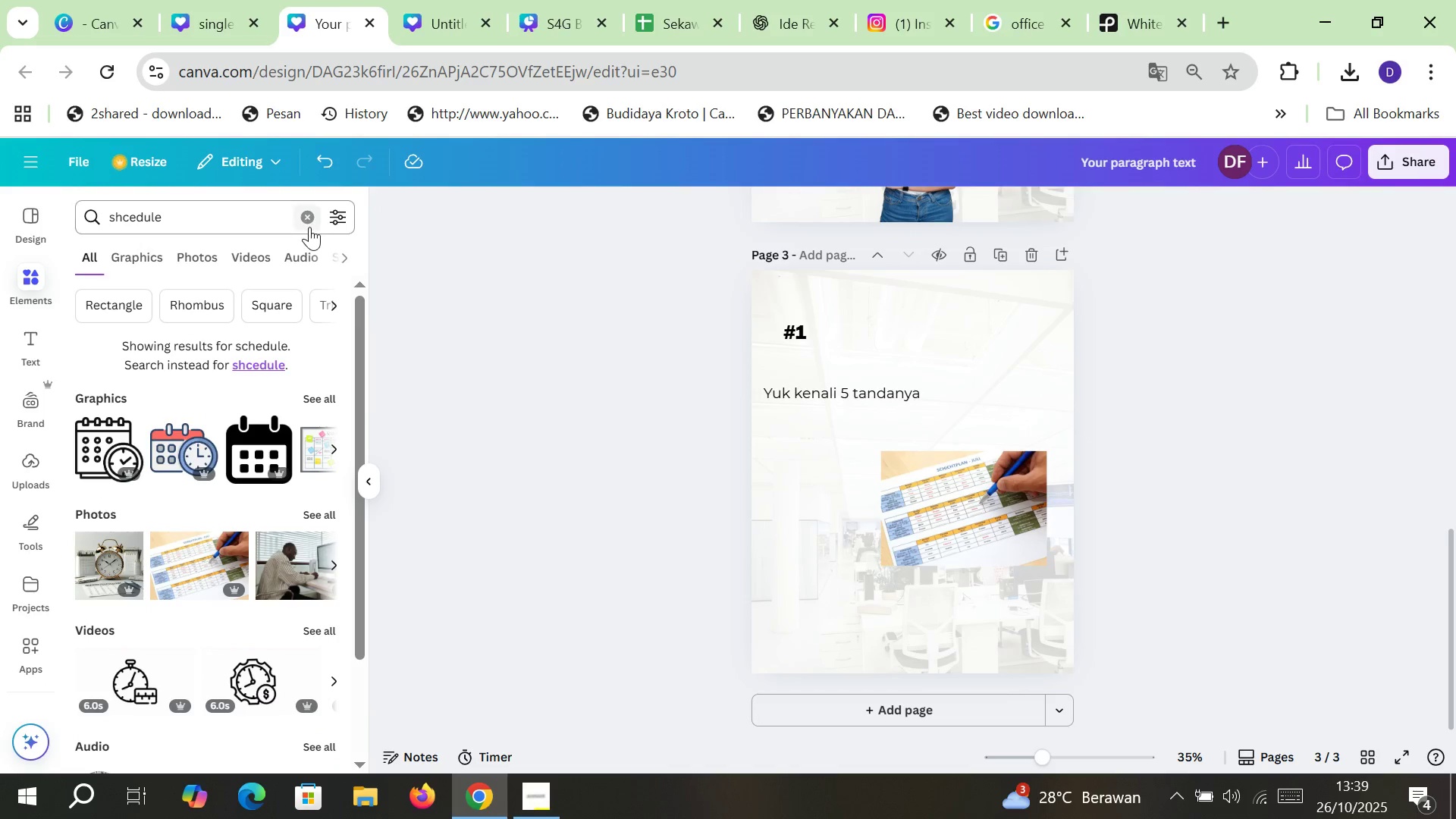 
left_click([309, 226])
 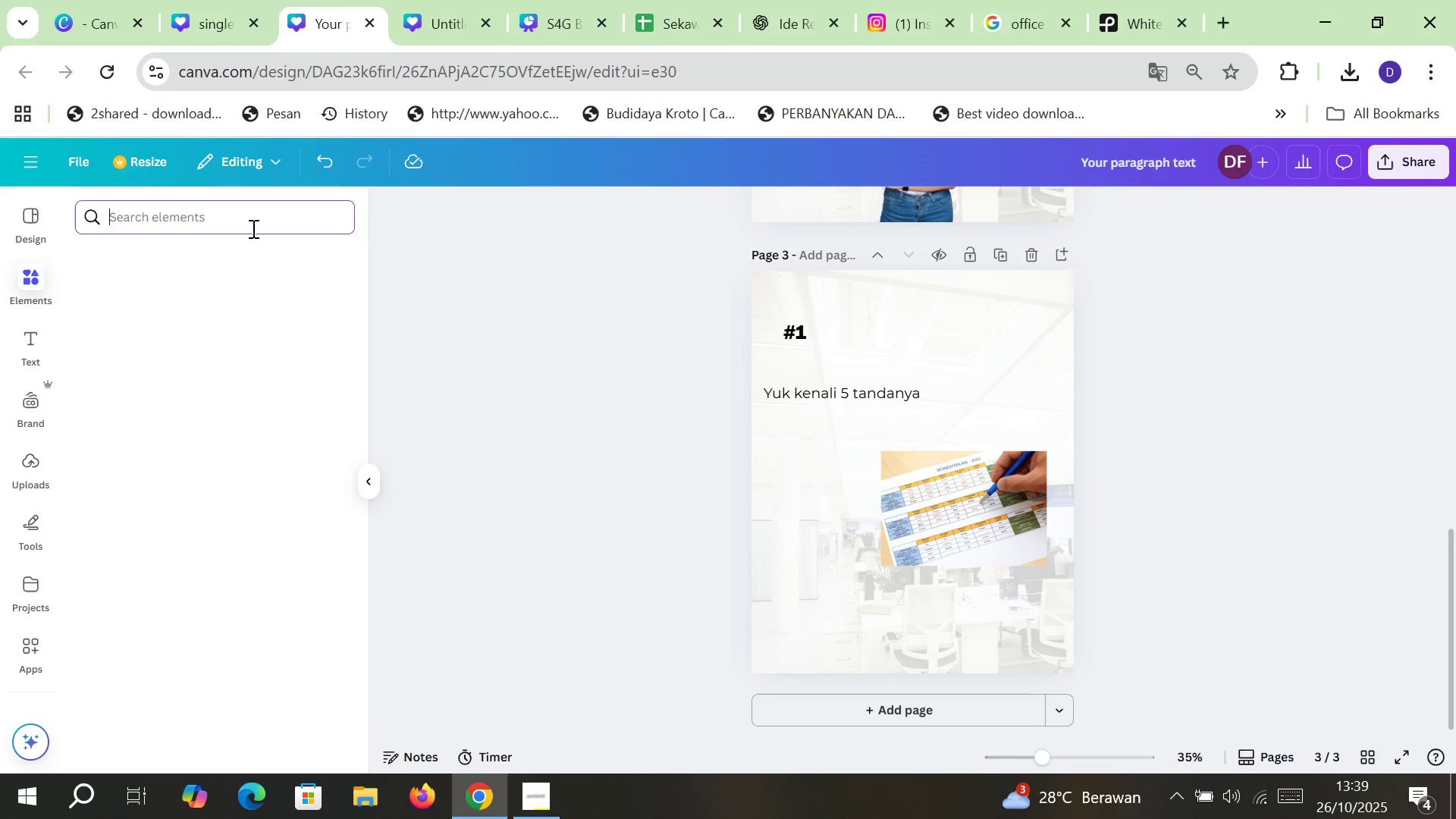 
left_click([252, 228])
 